 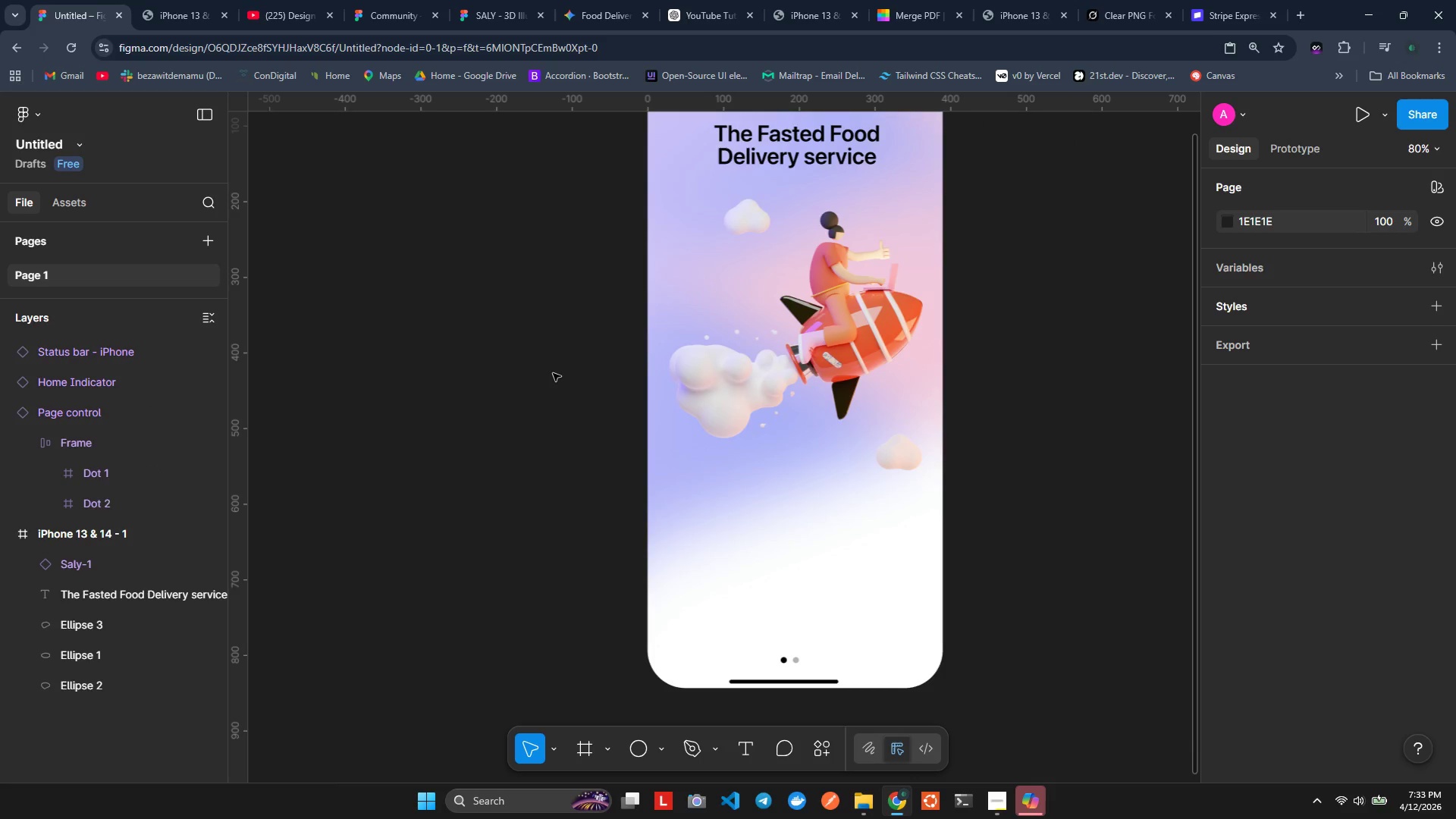 
key(Space)
 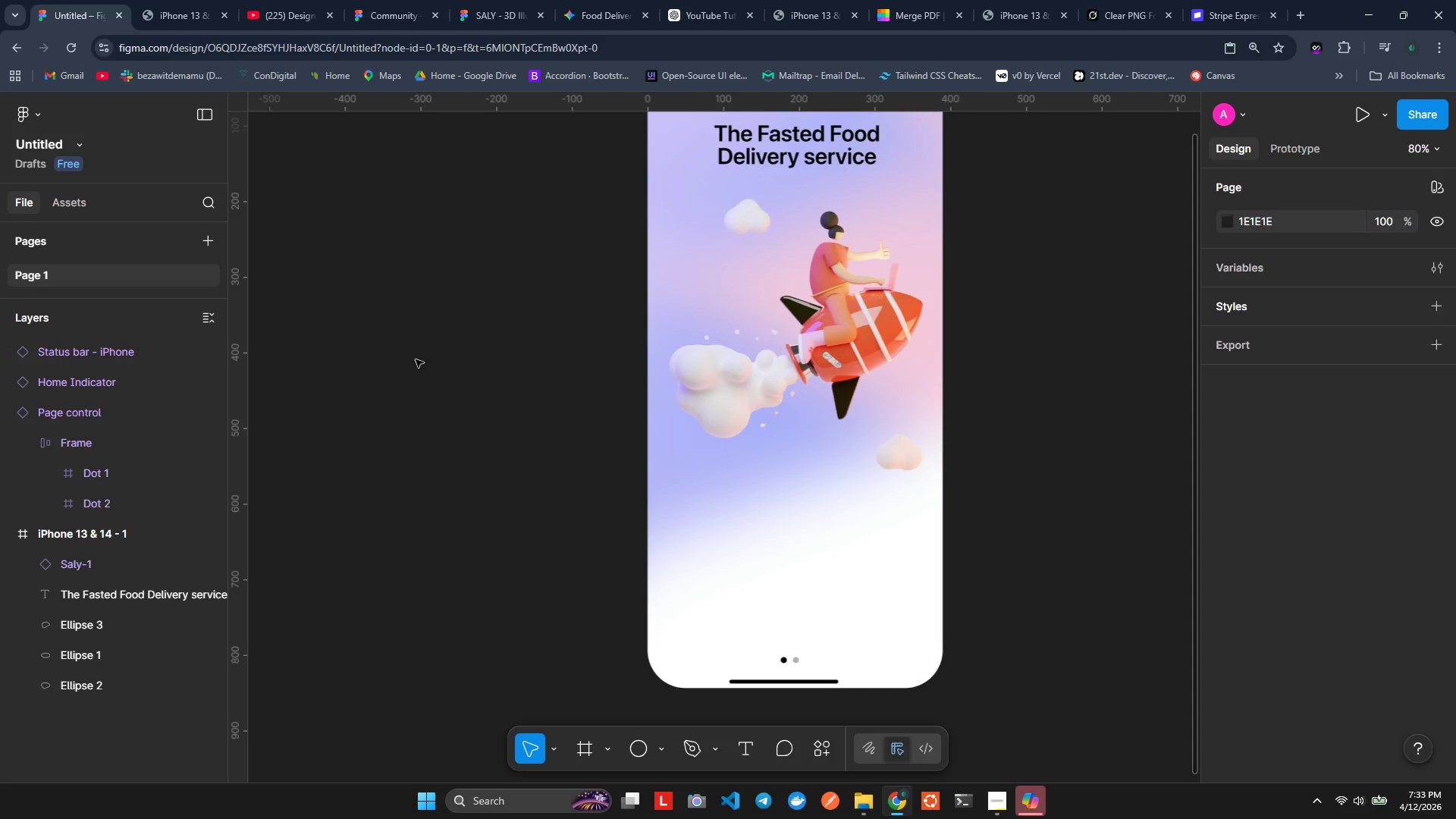 
wait(13.02)
 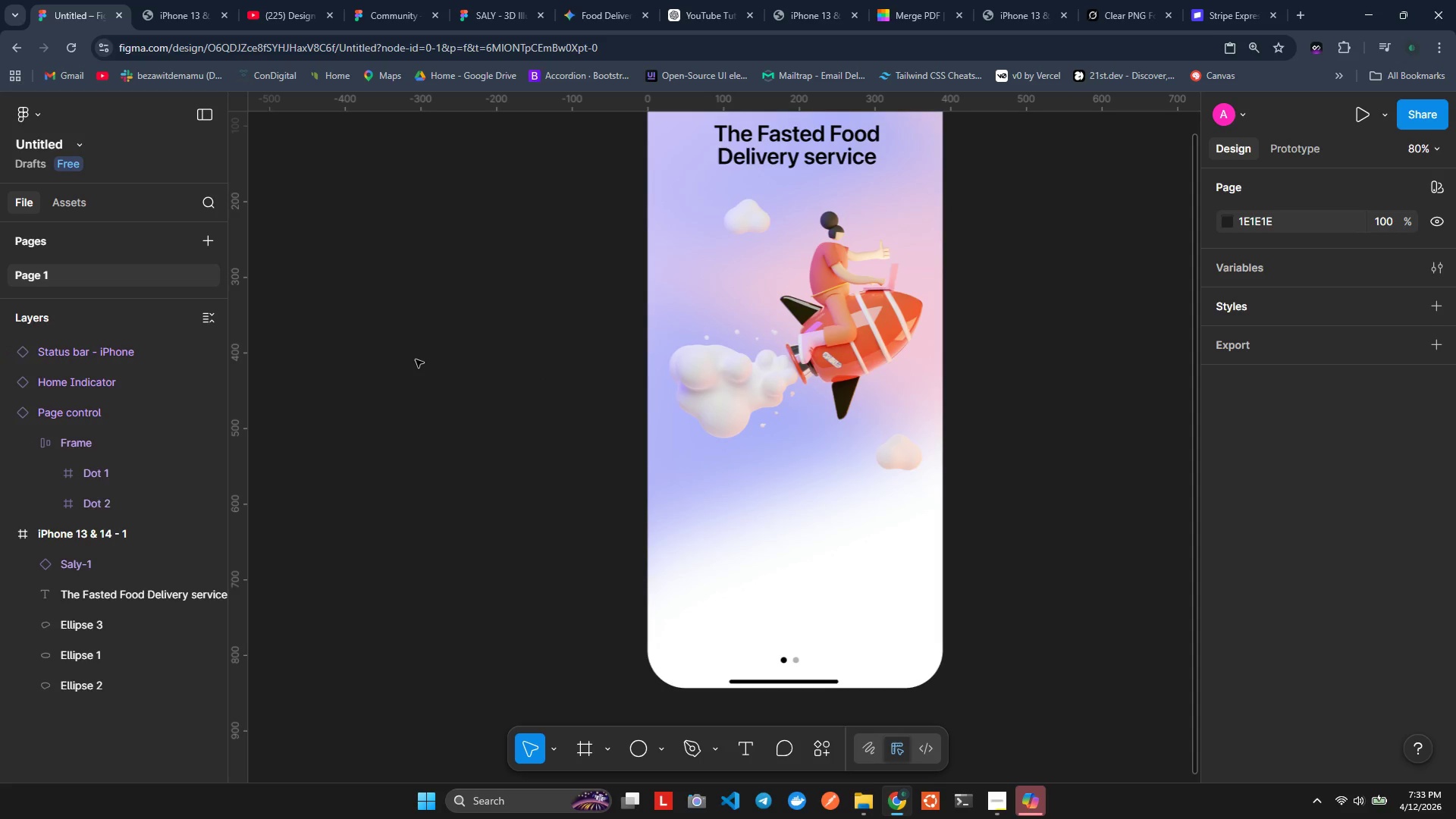 
scroll: coordinate [659, 405], scroll_direction: up, amount: 2.0
 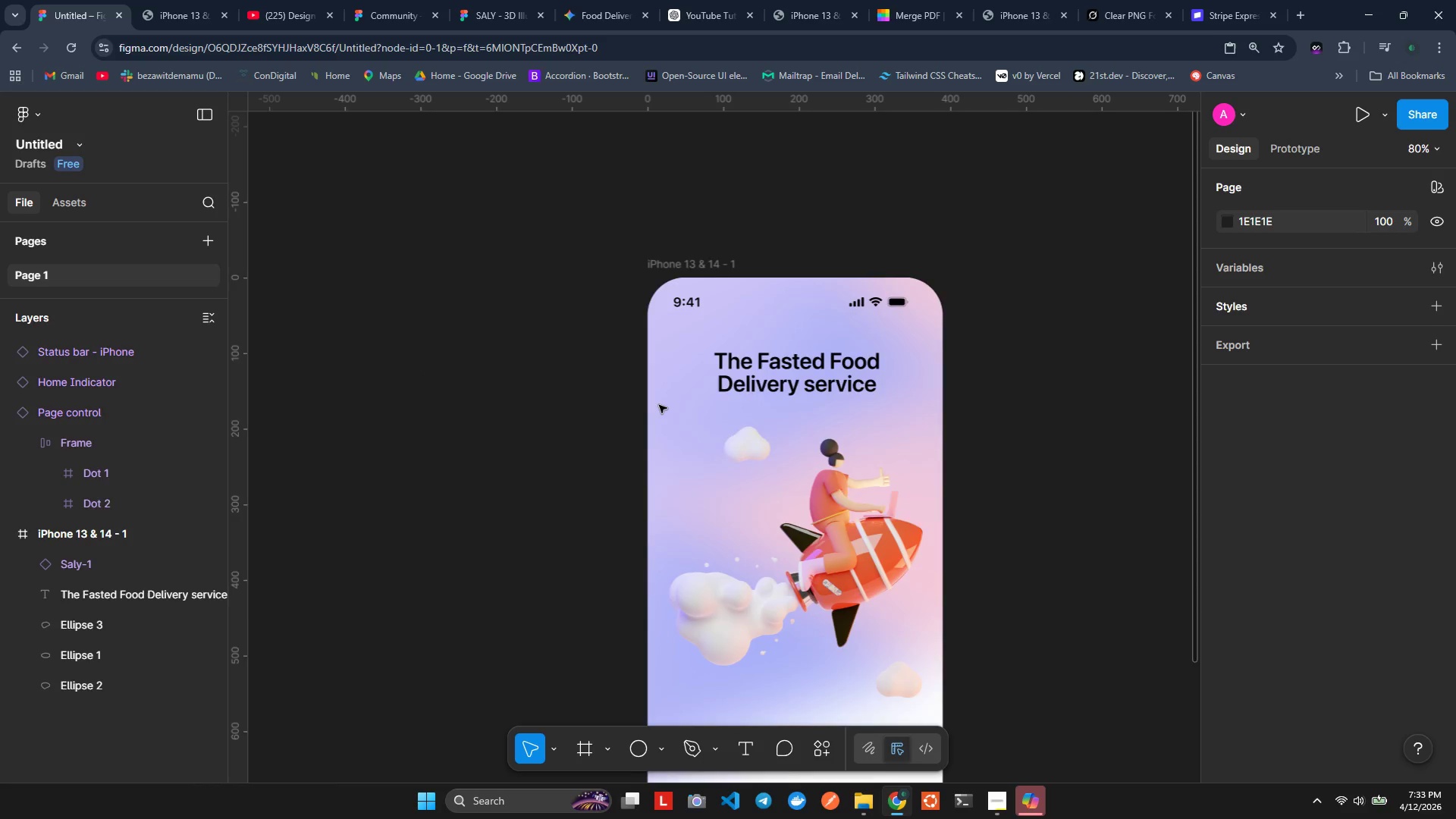 
scroll: coordinate [659, 405], scroll_direction: down, amount: 1.0
 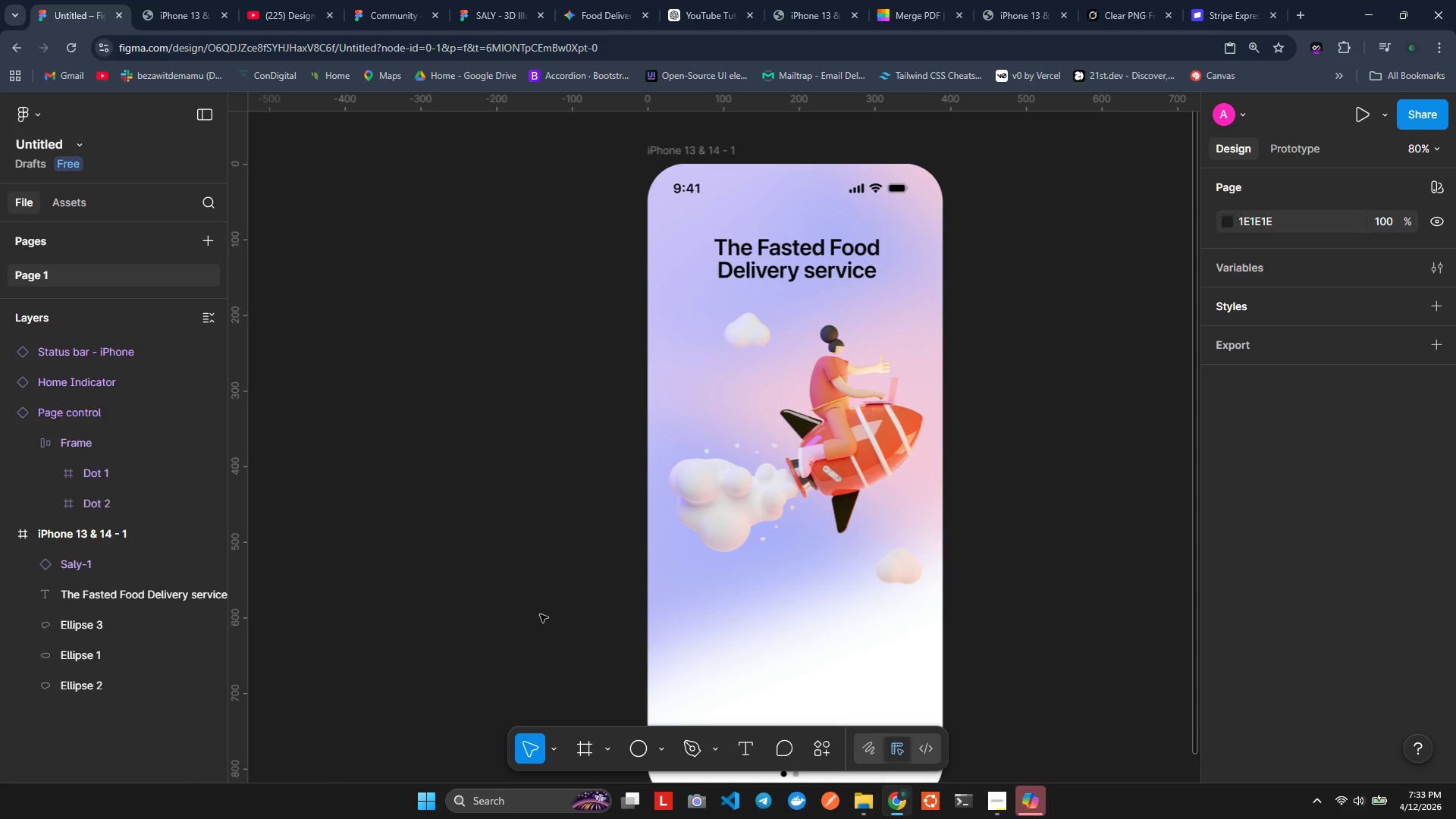 
wait(32.65)
 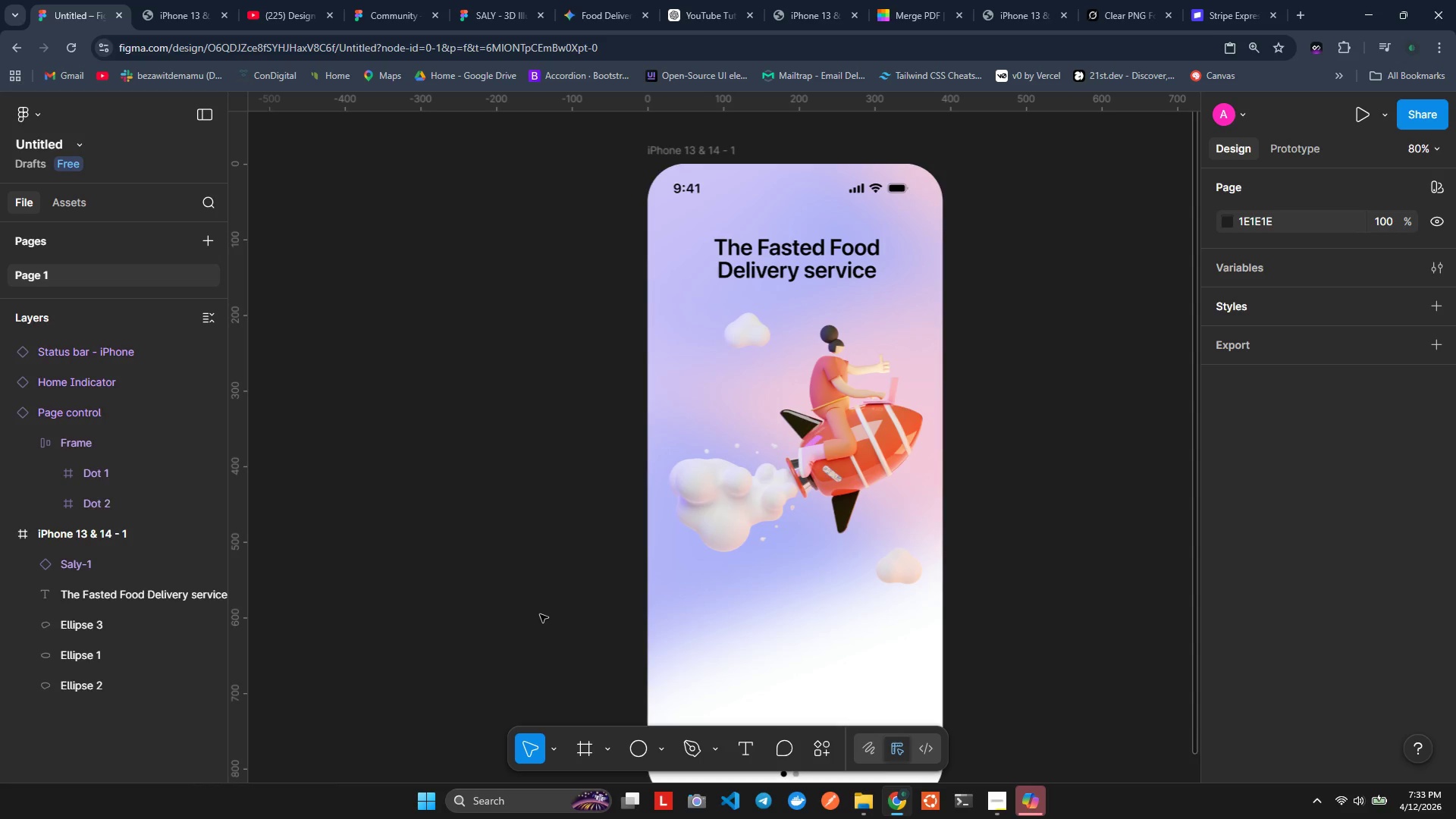 
left_click([571, 413])
 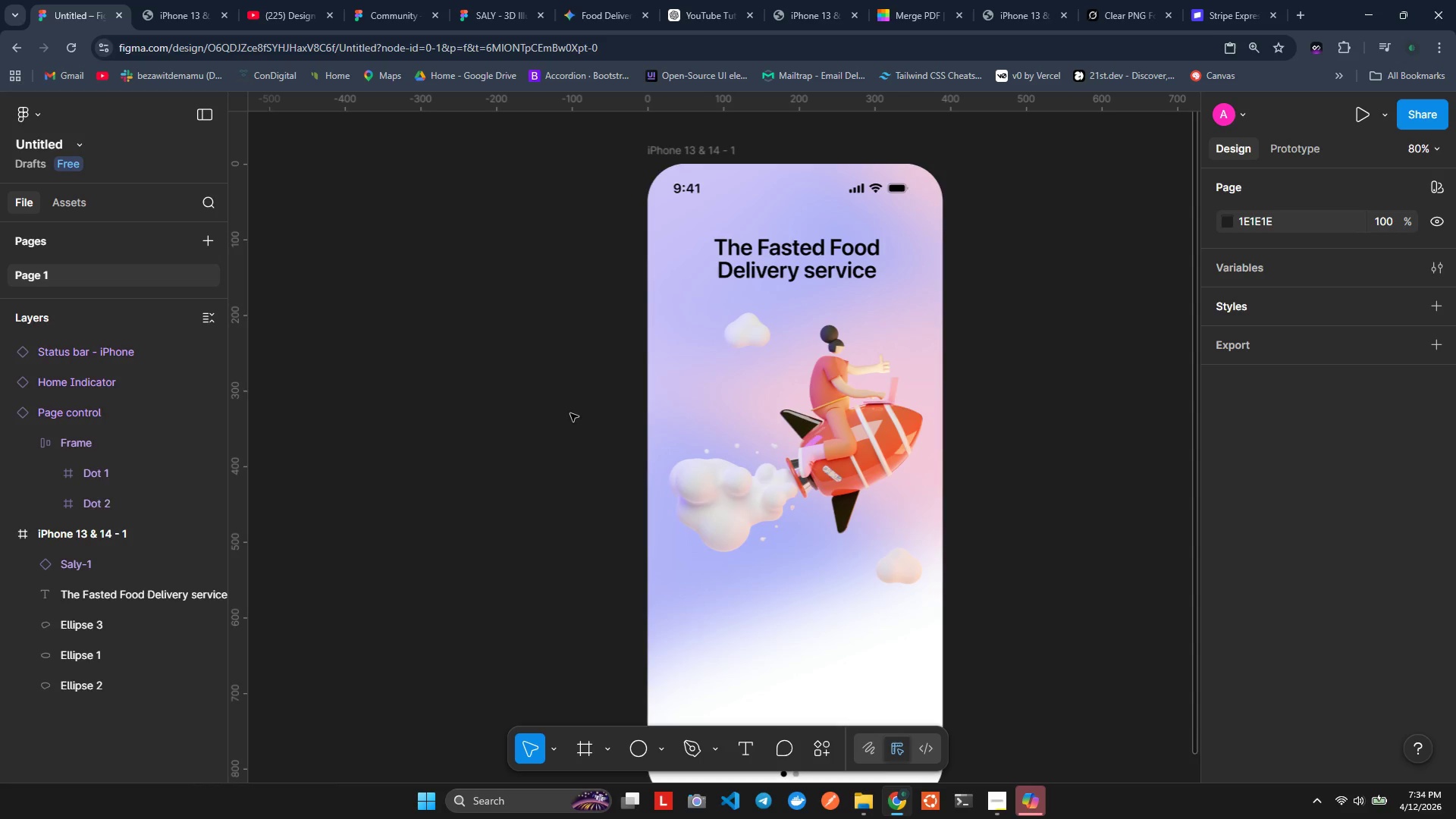 
wait(11.47)
 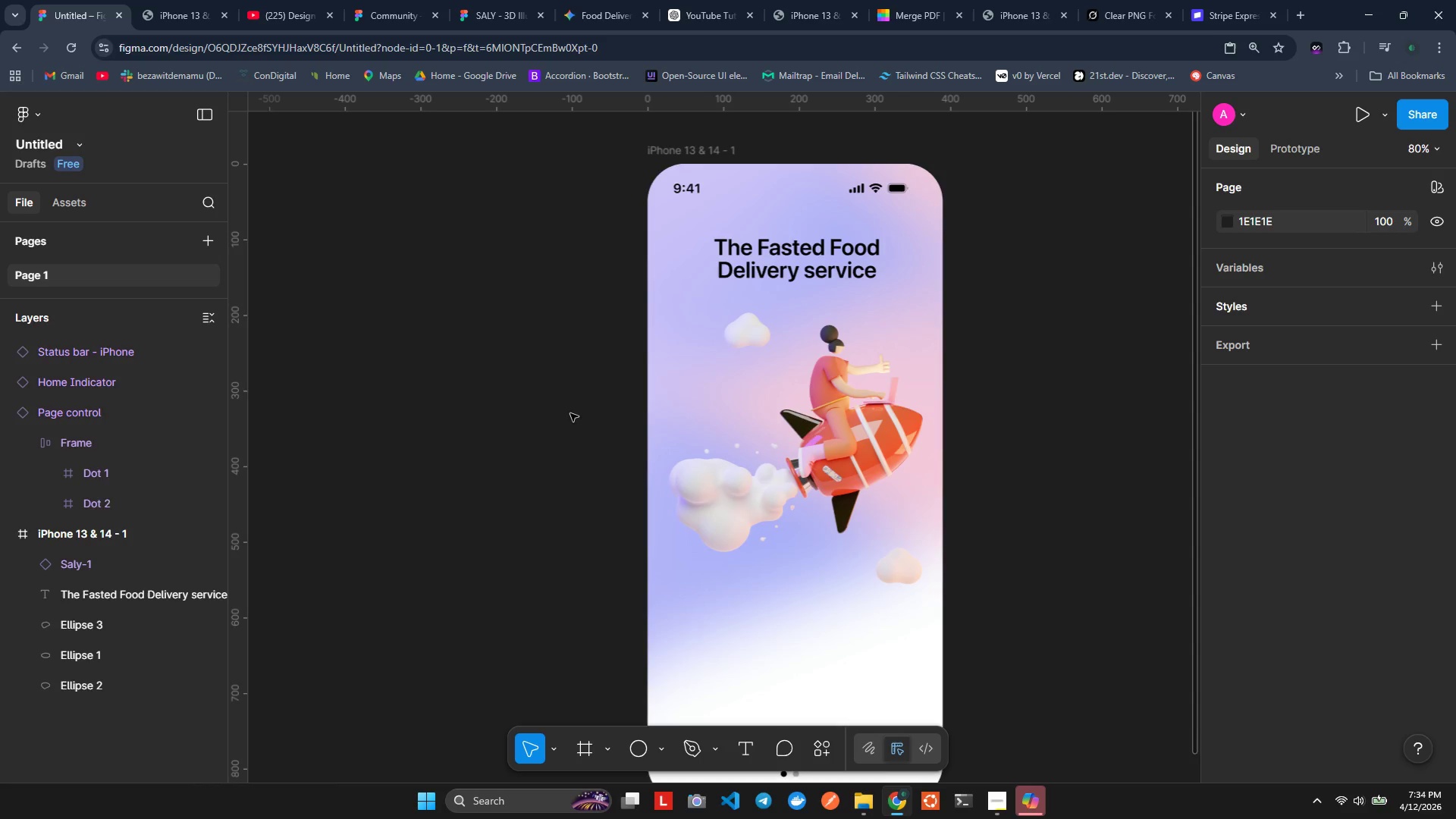 
left_click([86, 621])
 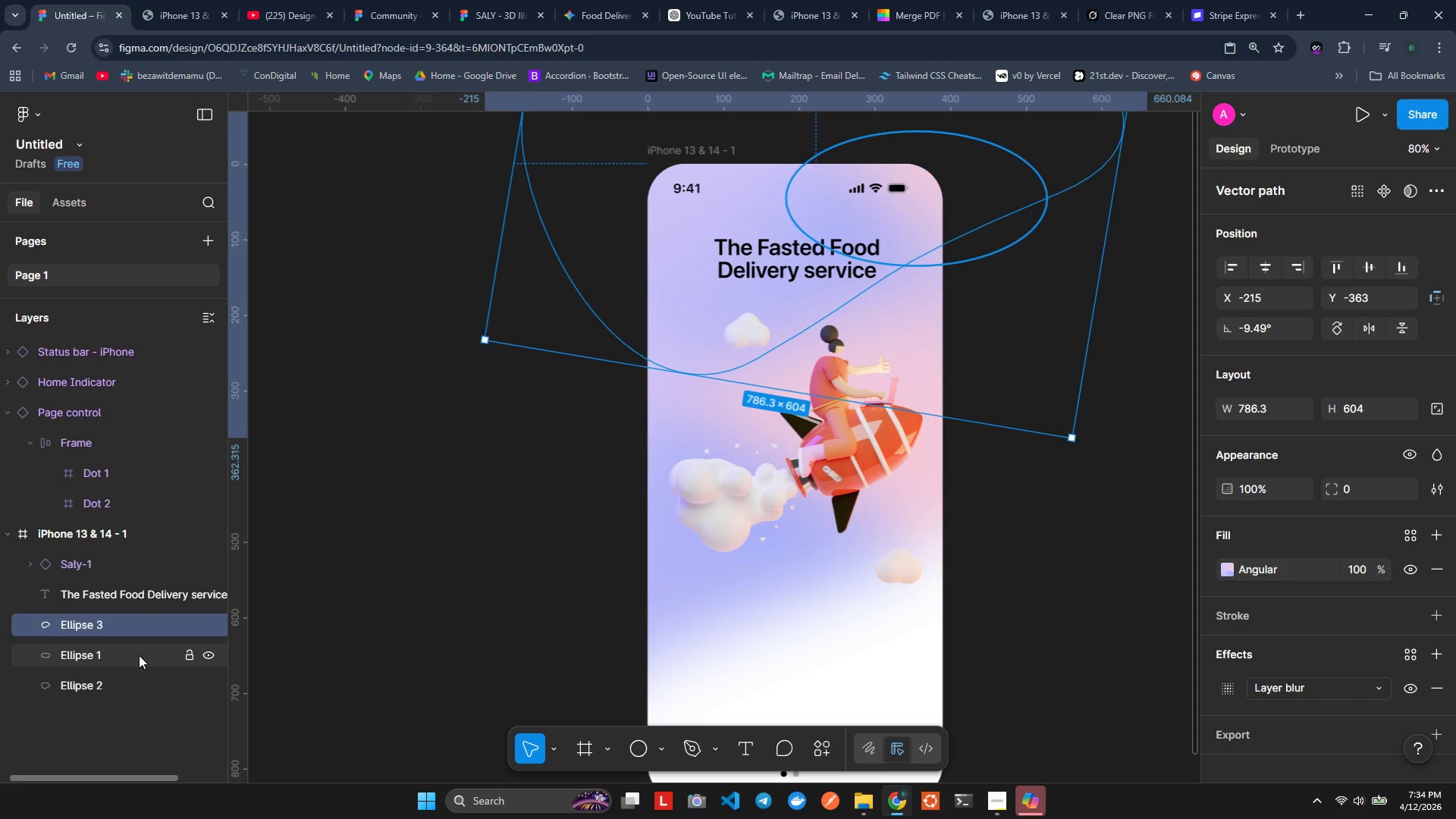 
wait(16.03)
 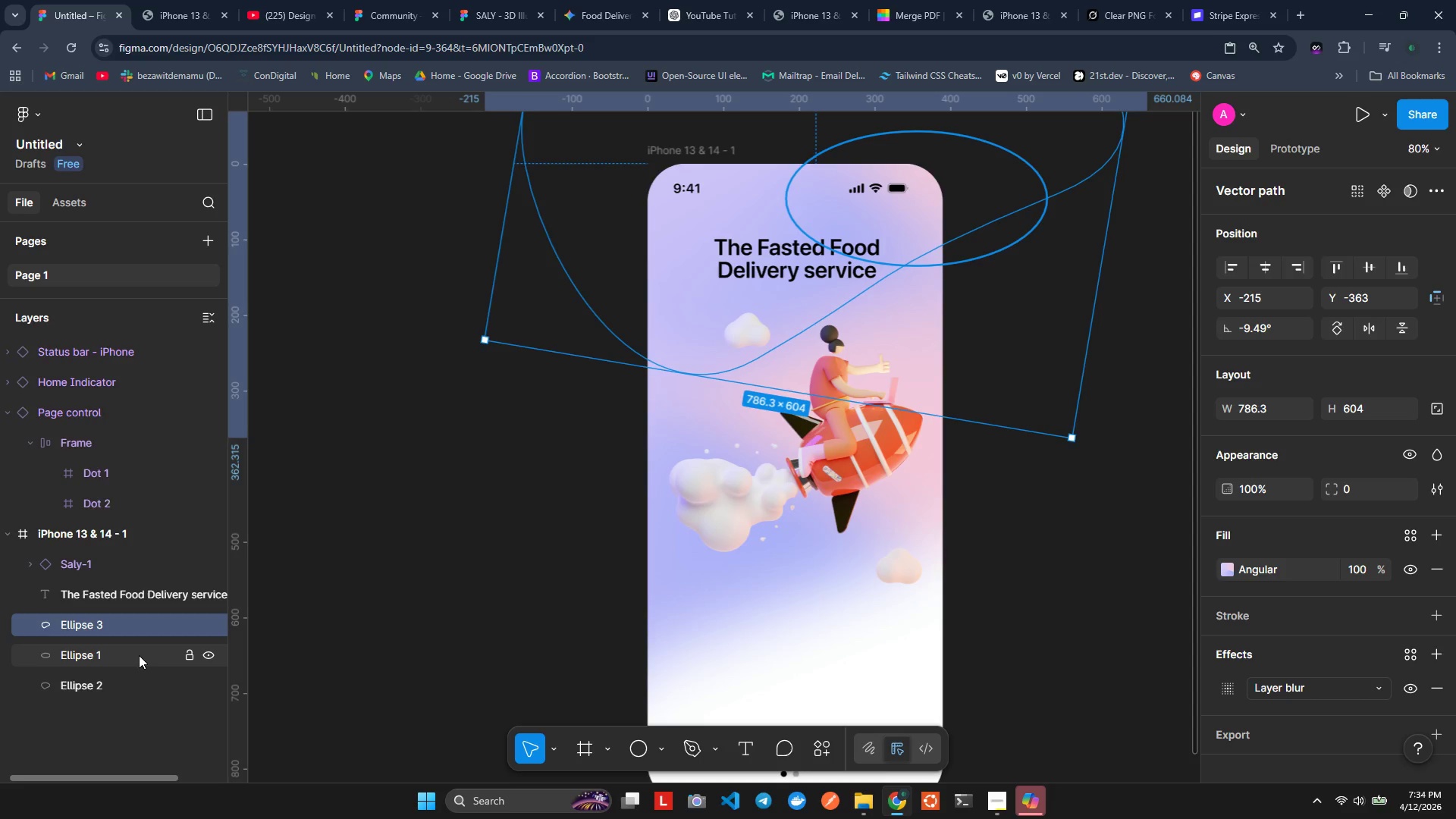 
hold_key(key=ControlLeft, duration=1.52)
left_click([108, 647])
 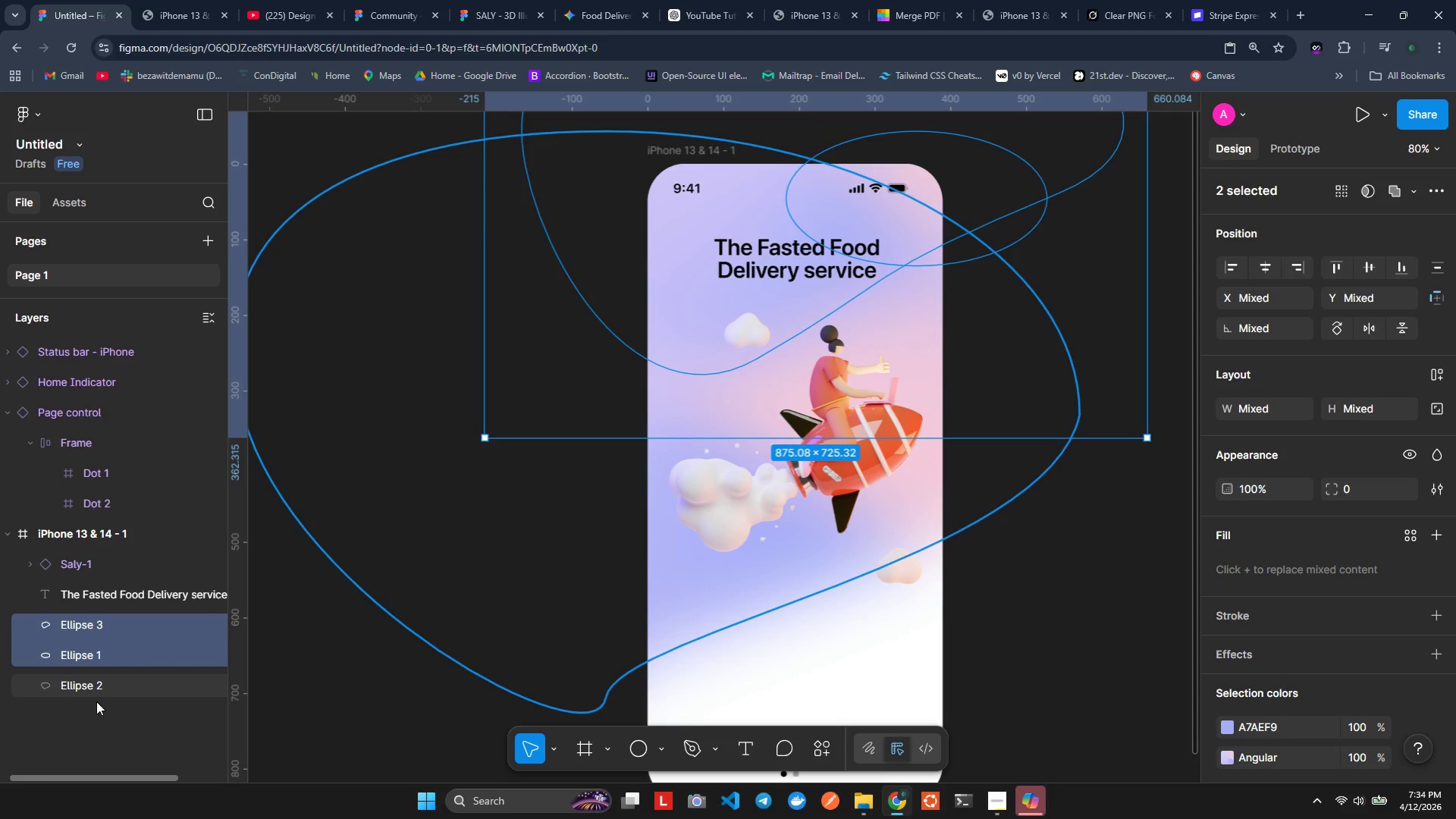 
left_click([95, 686])
 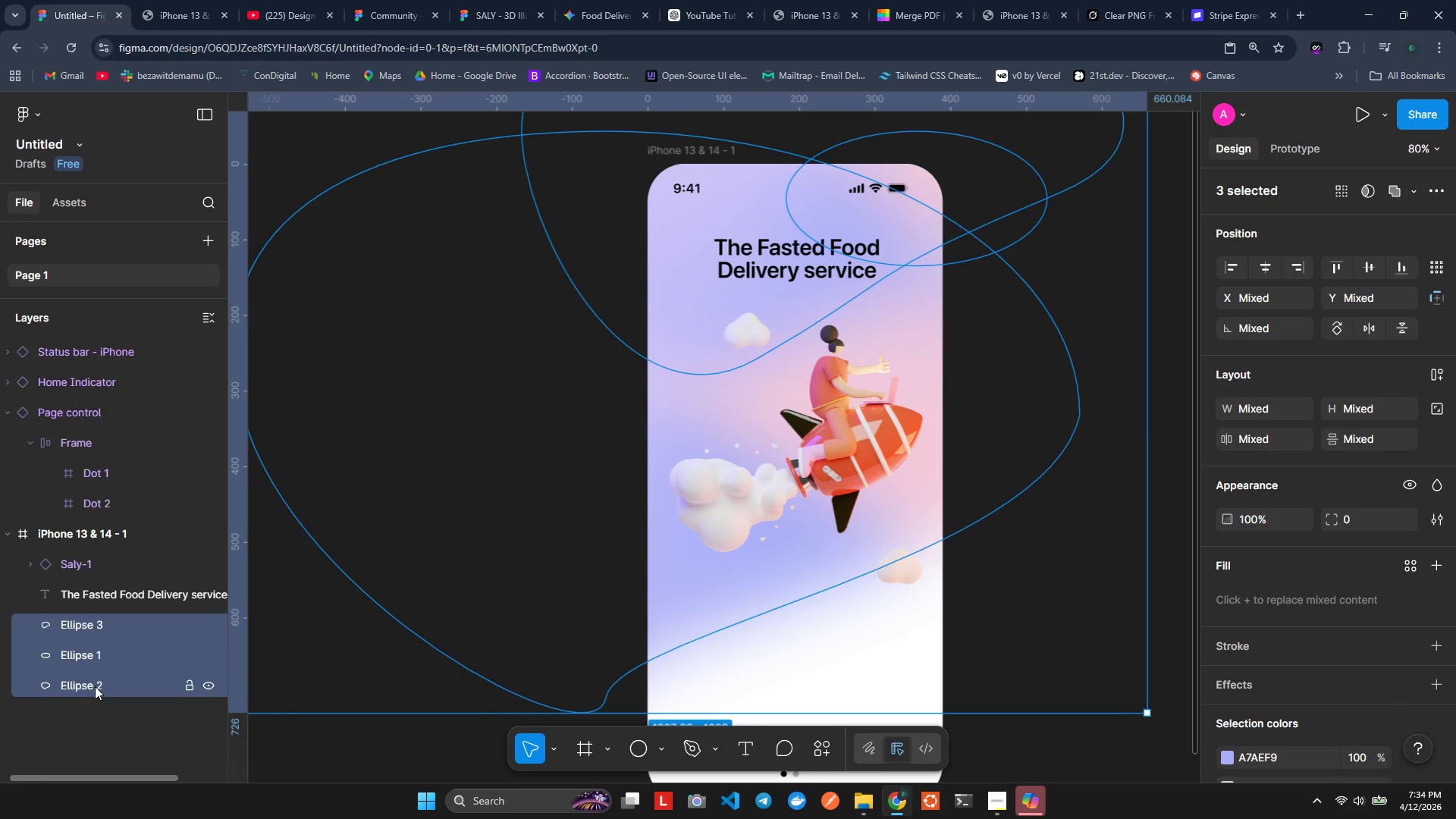 
key(Control+ControlLeft)
 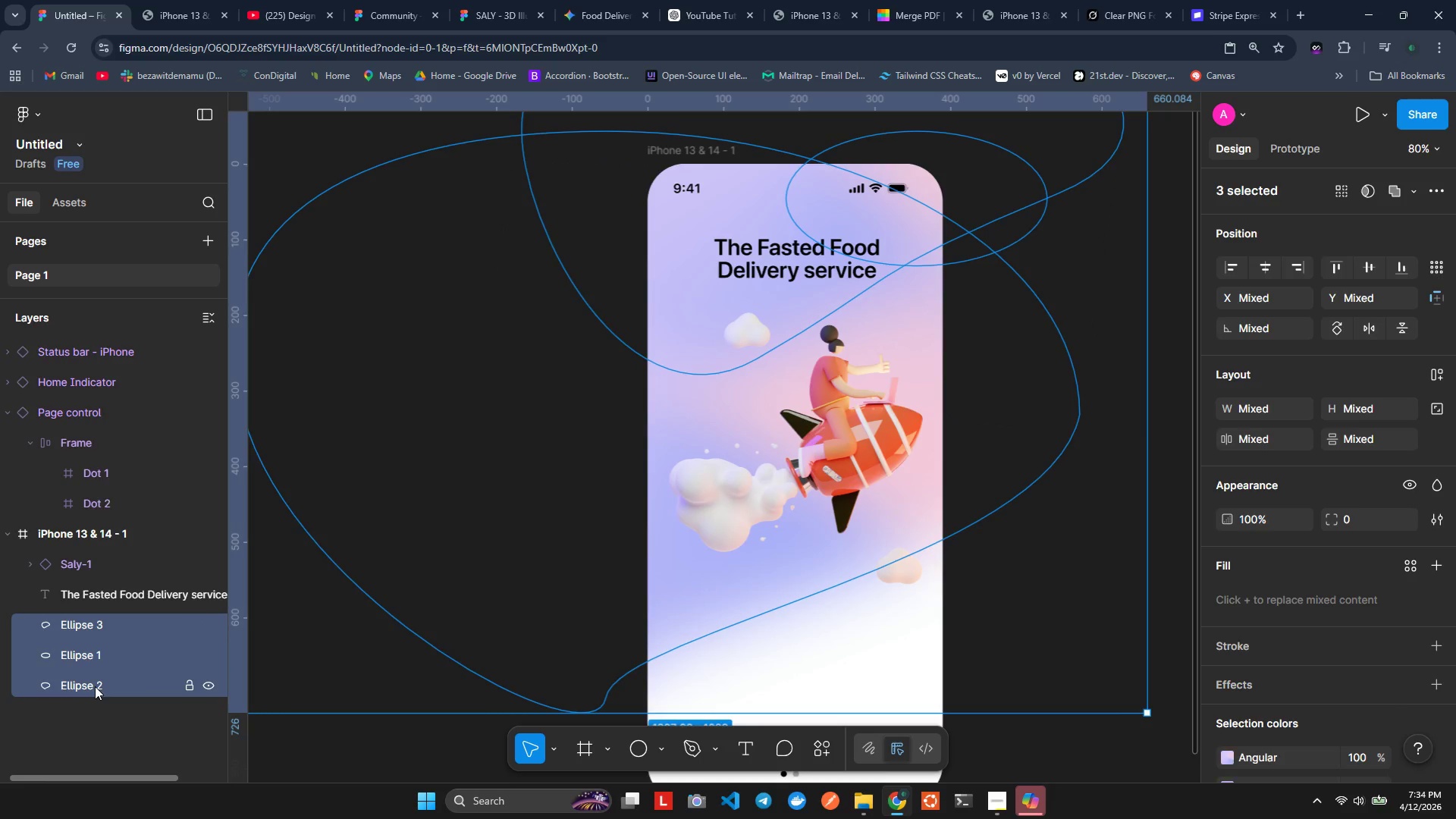 
key(Control+ControlLeft)
 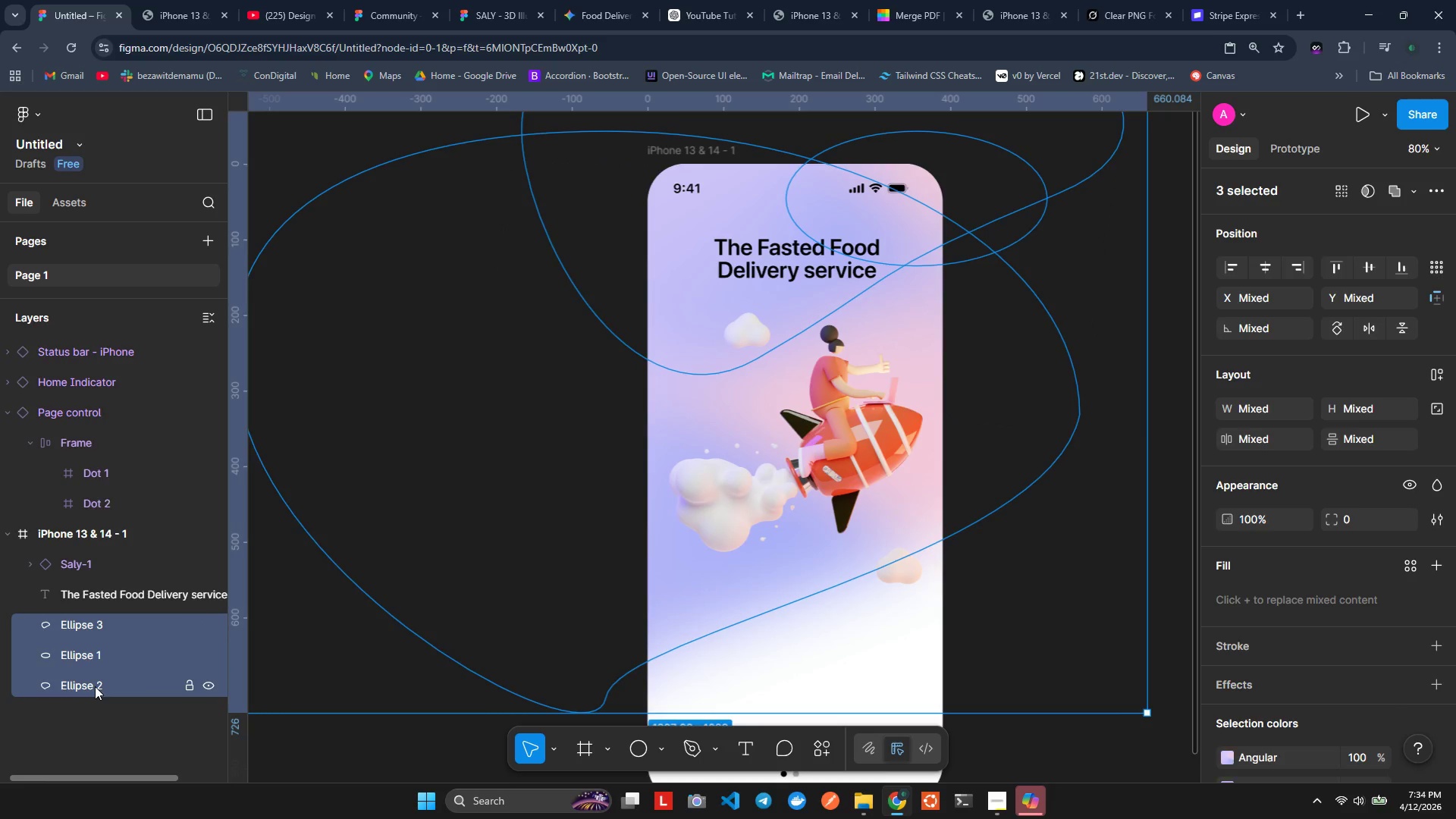 
key(Control+ControlLeft)
 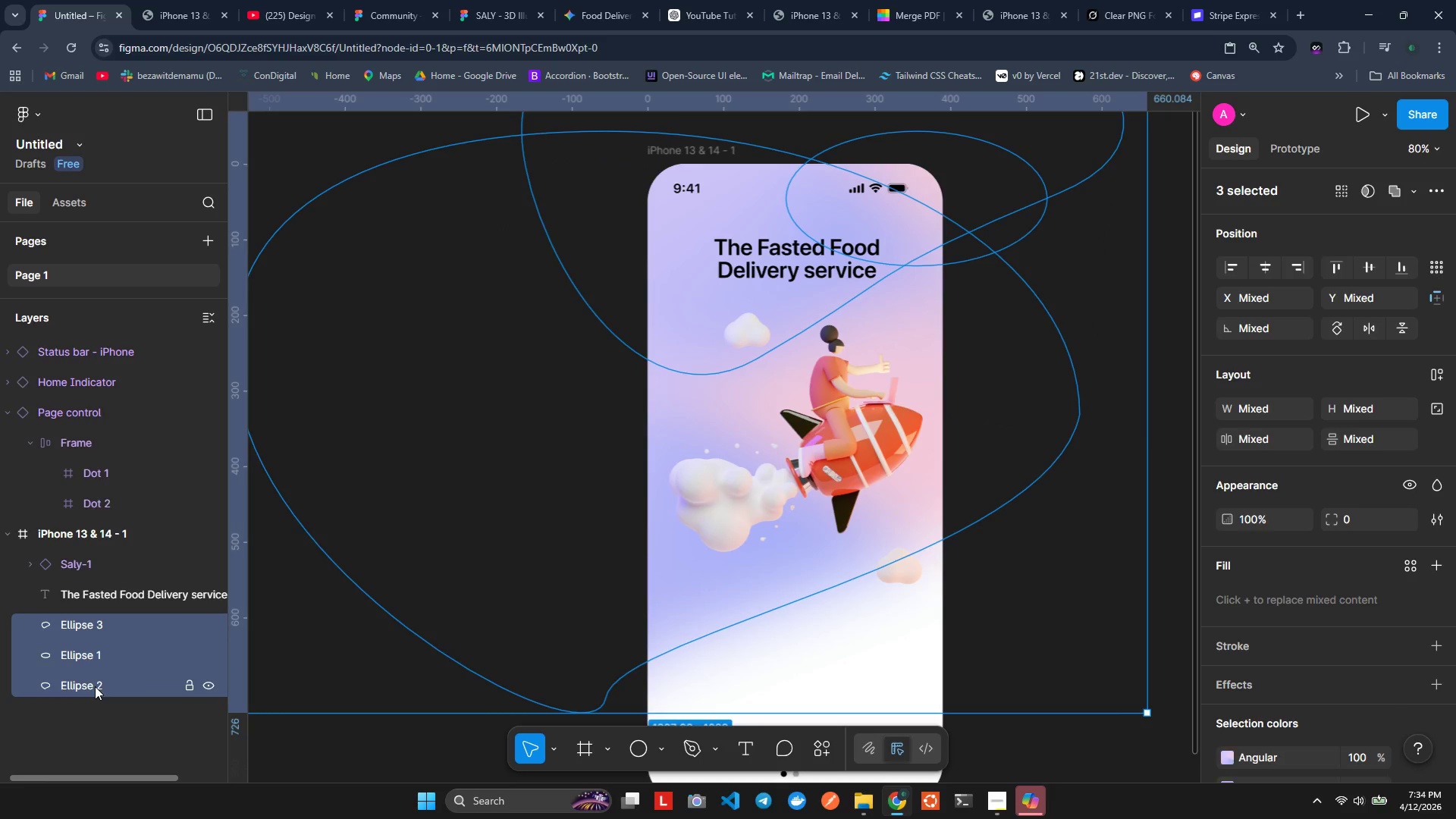 
key(Control+ControlLeft)
 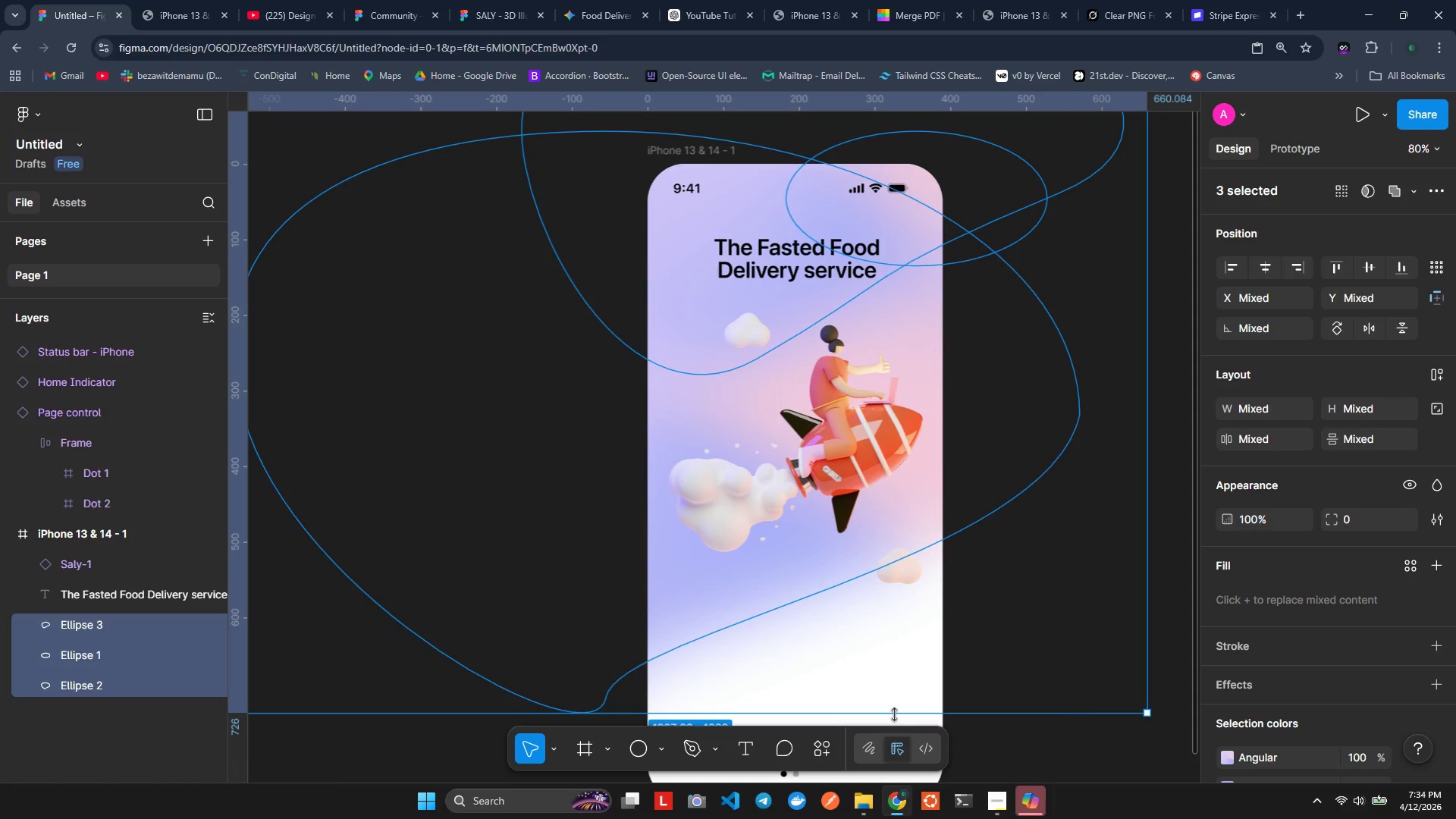 
wait(19.61)
 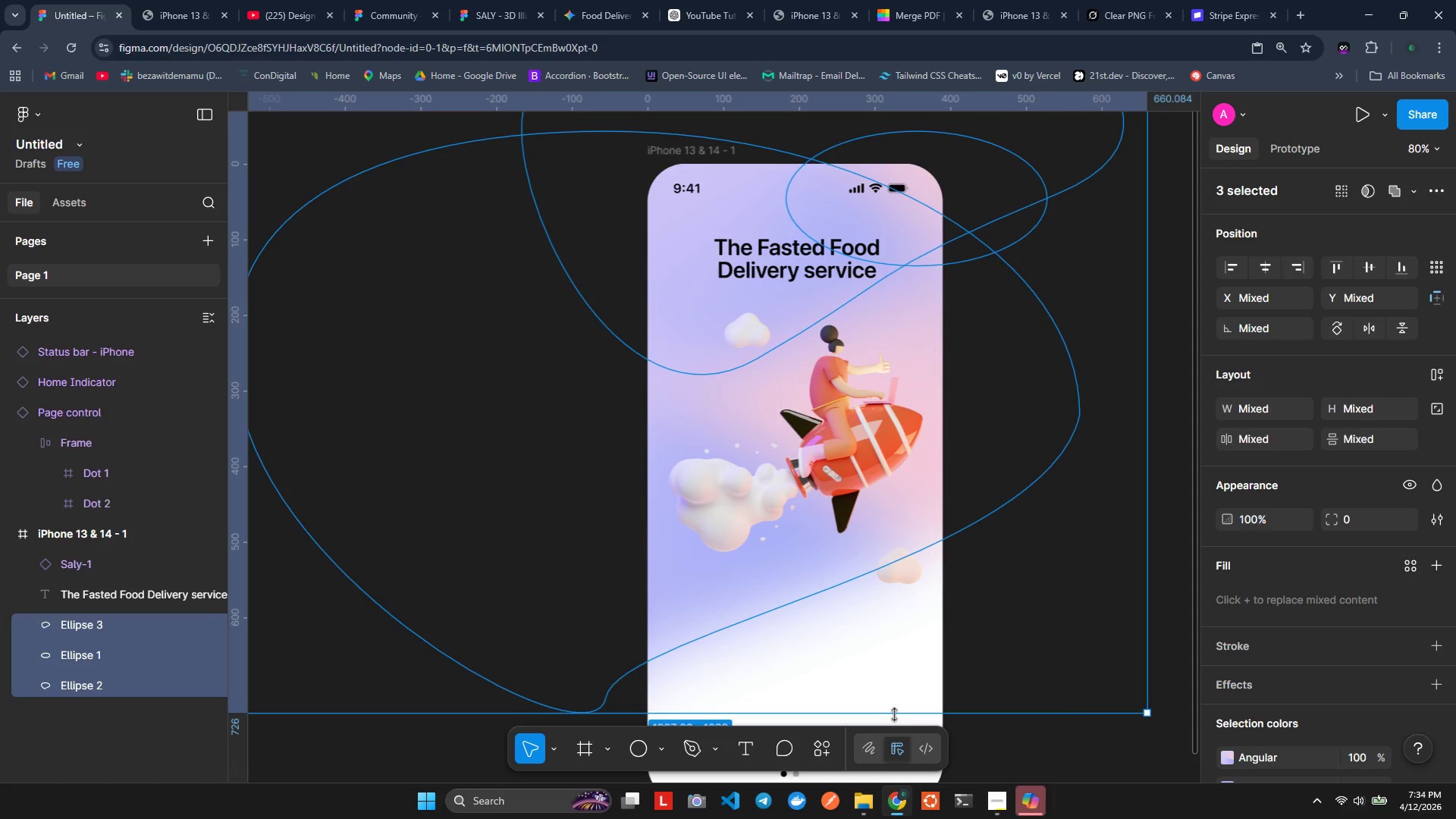 
scroll: coordinate [89, 703], scroll_direction: down, amount: 2.0
 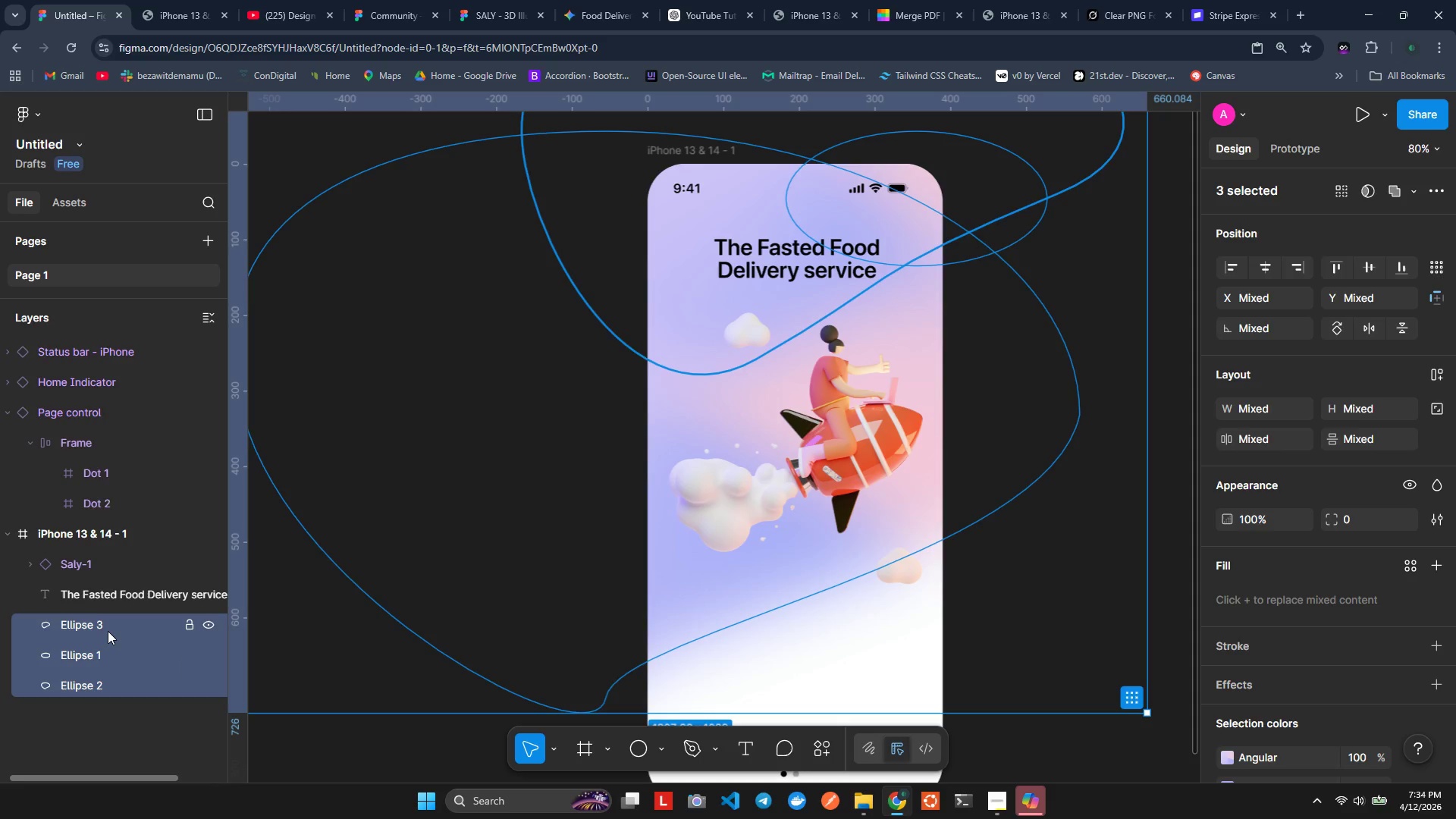 
key(Control+G)
 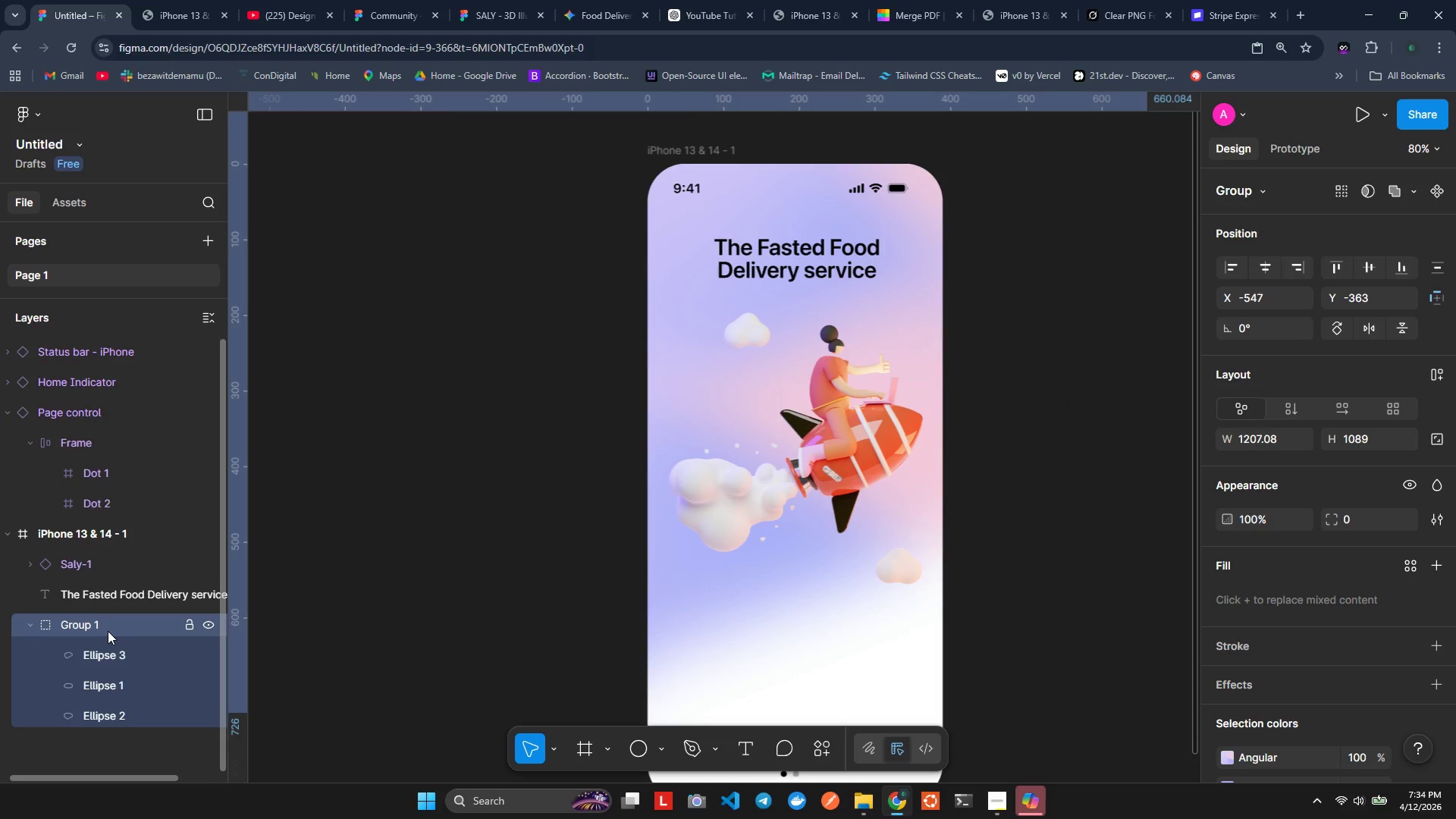 
double_click([108, 631])
 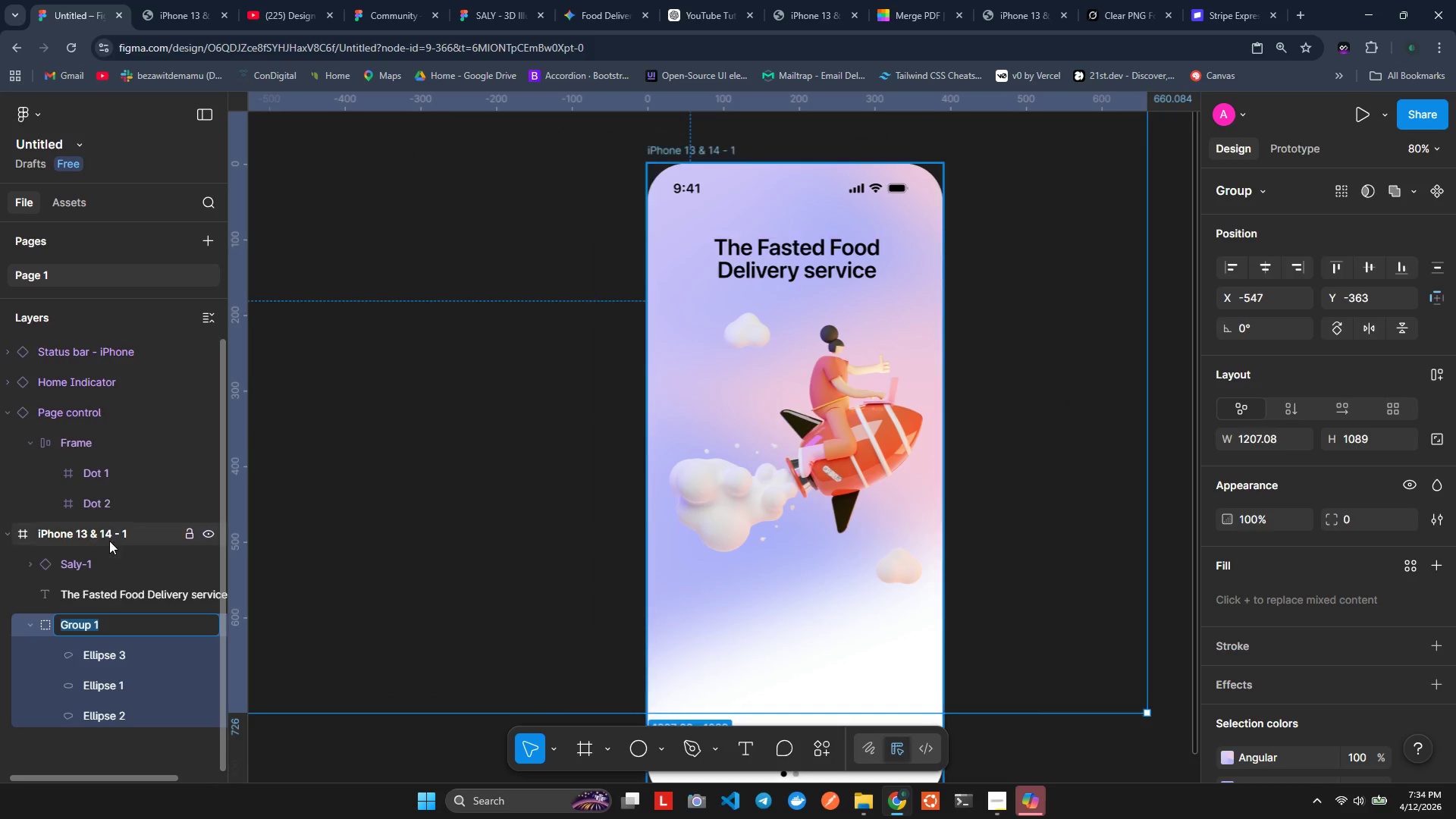 
type(background)
 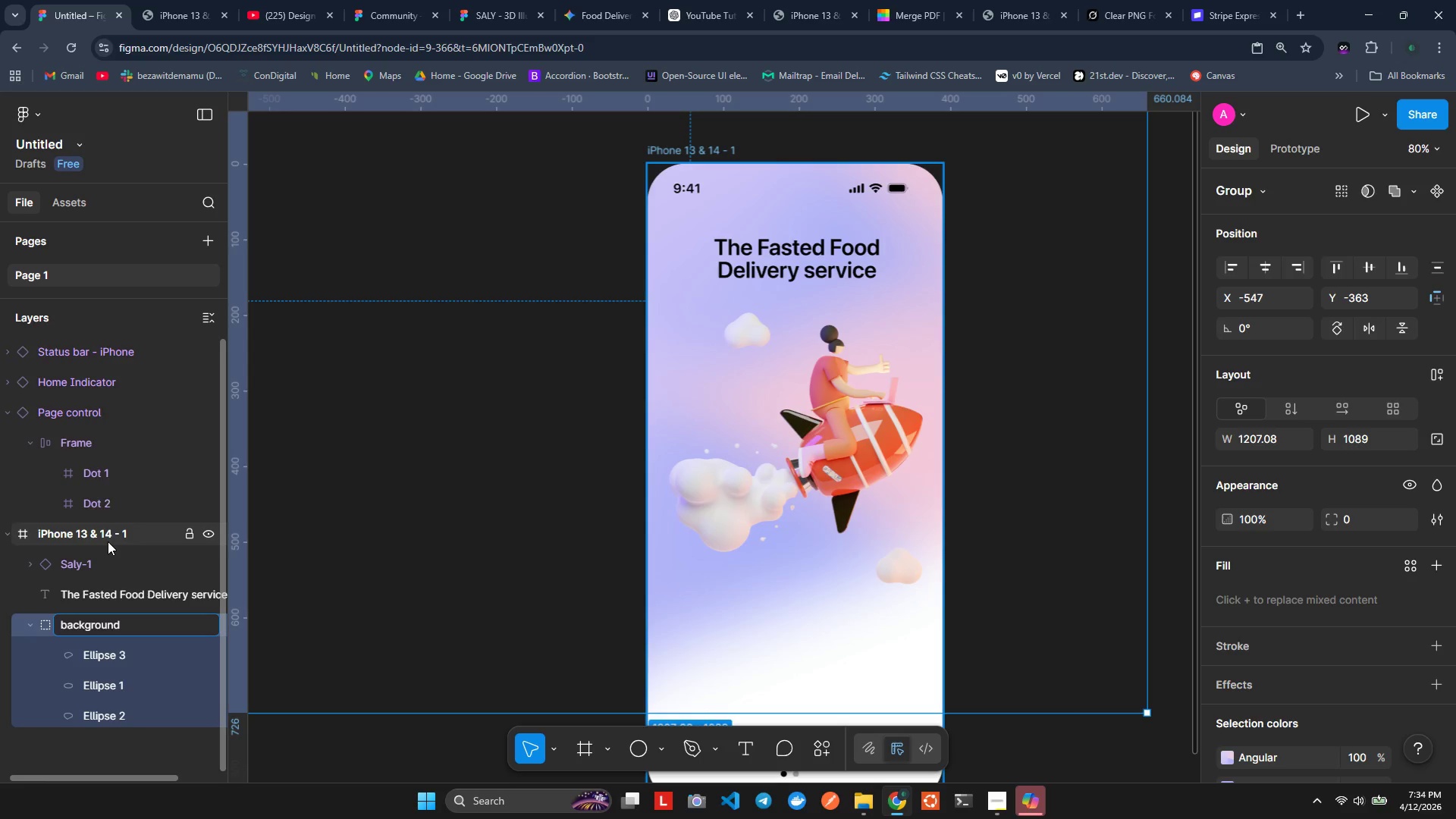 
key(Enter)
 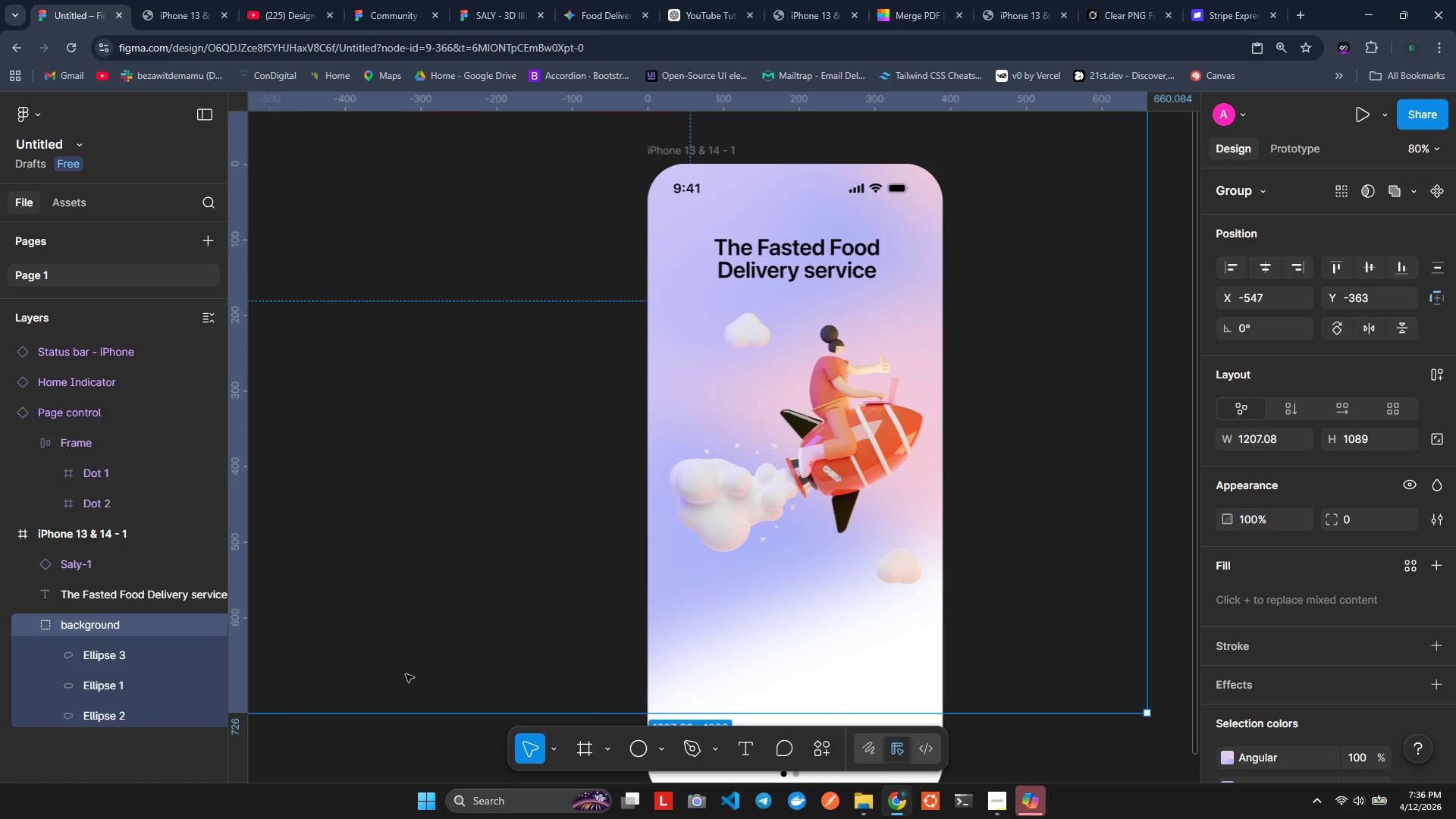 
wait(82.8)
 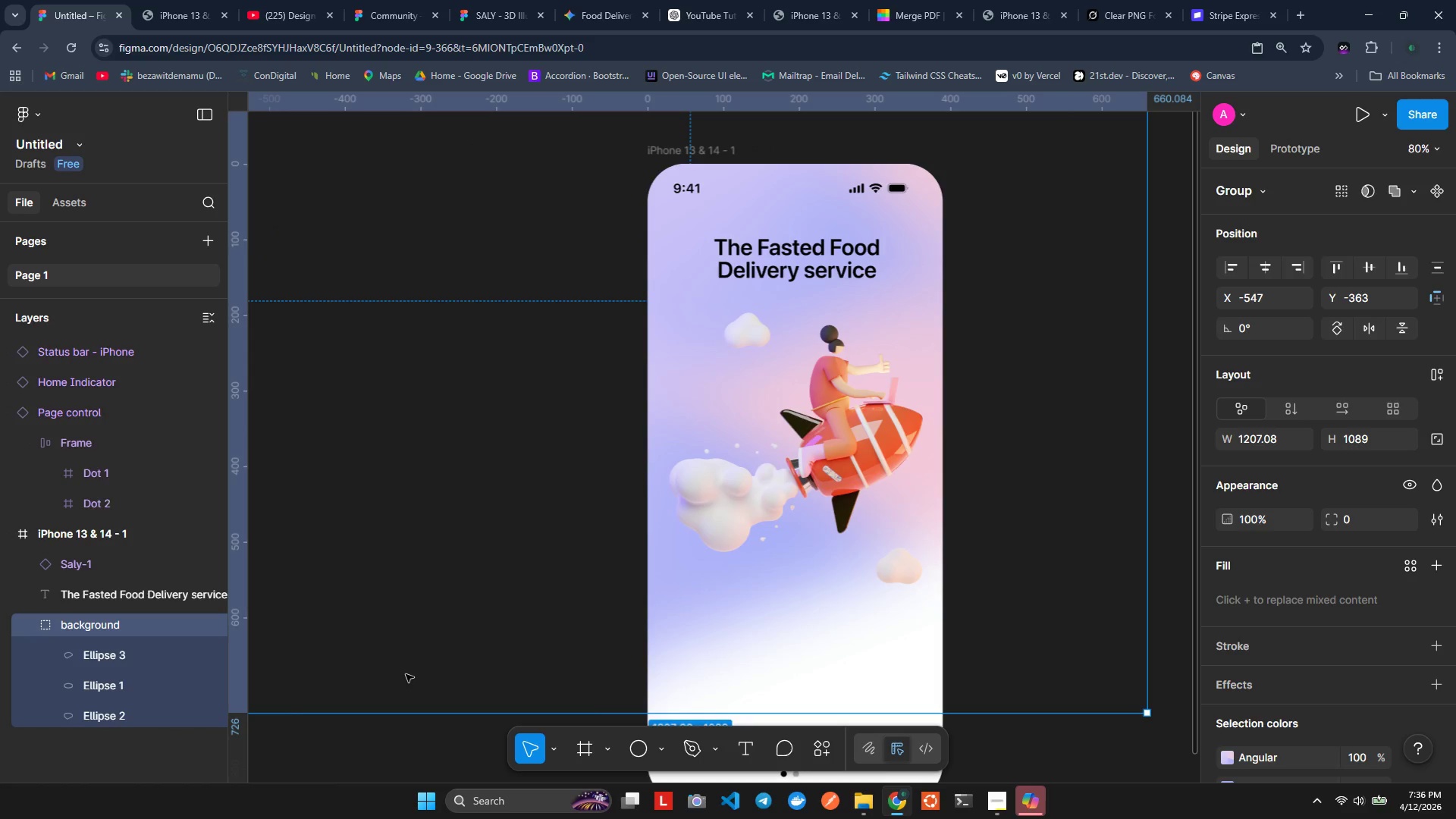 
left_click_drag(start_coordinate=[1157, 720], to_coordinate=[1250, 364])
 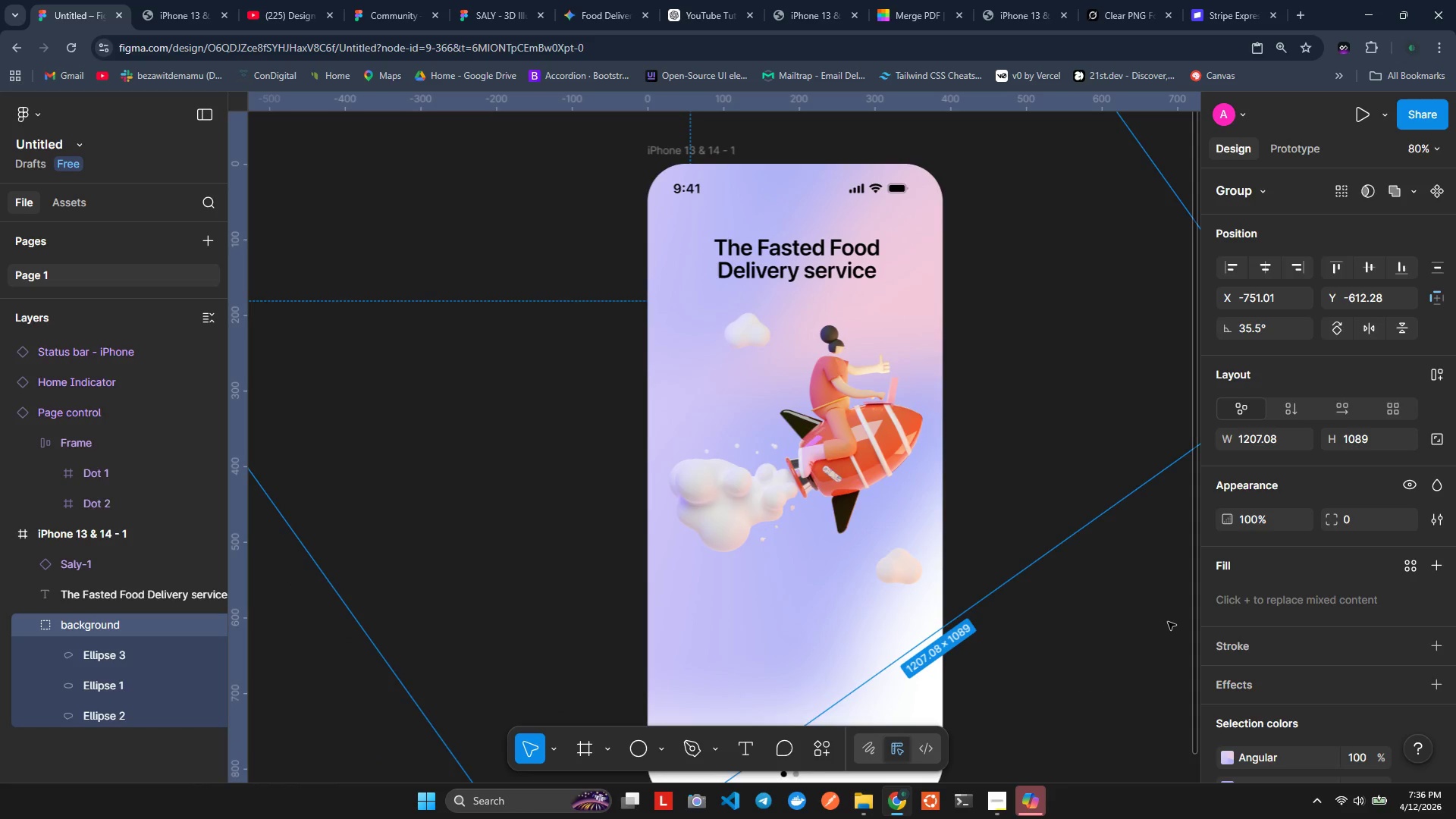 
left_click([1167, 622])
 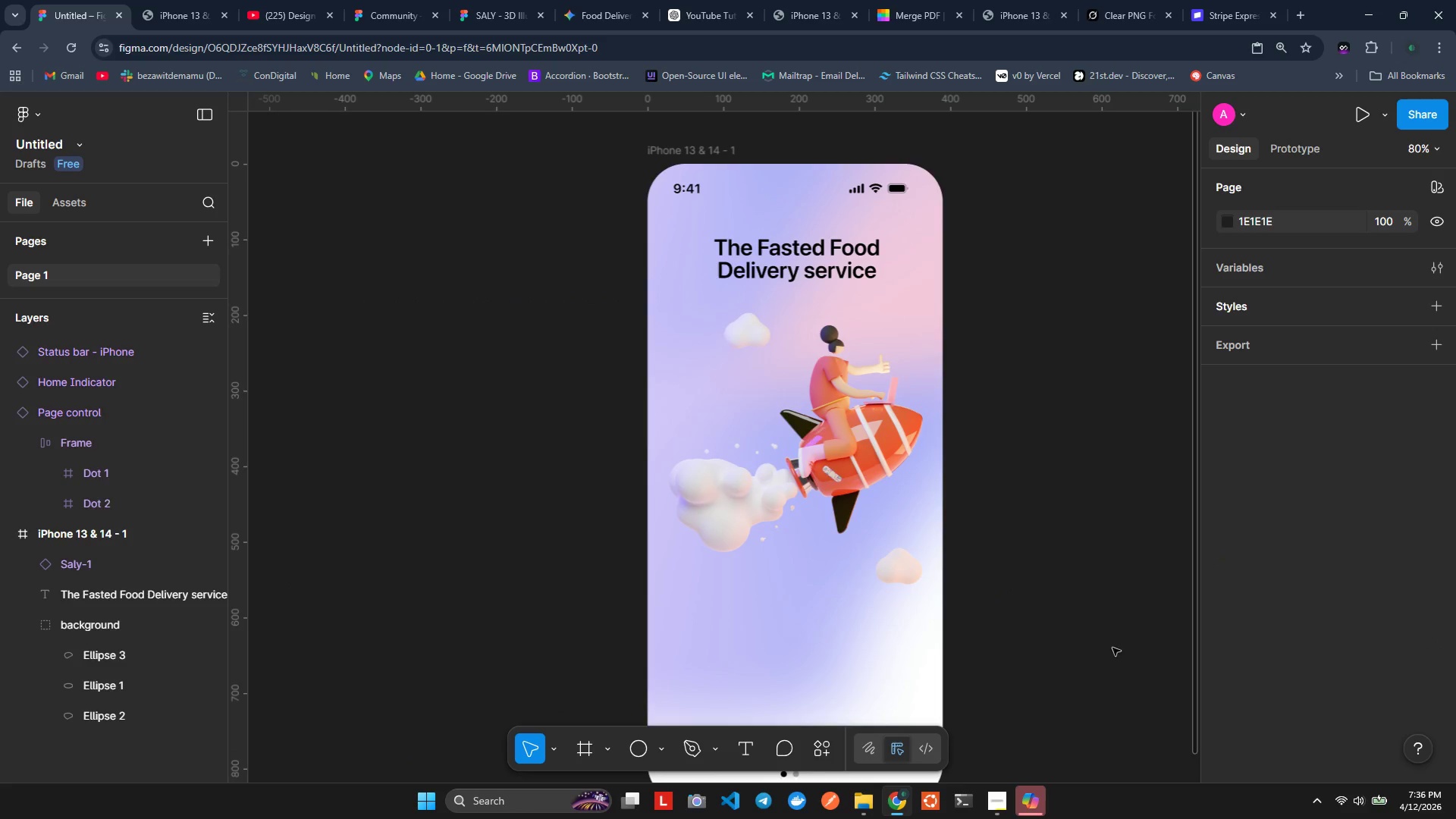 
scroll: coordinate [1108, 647], scroll_direction: down, amount: 1.0
 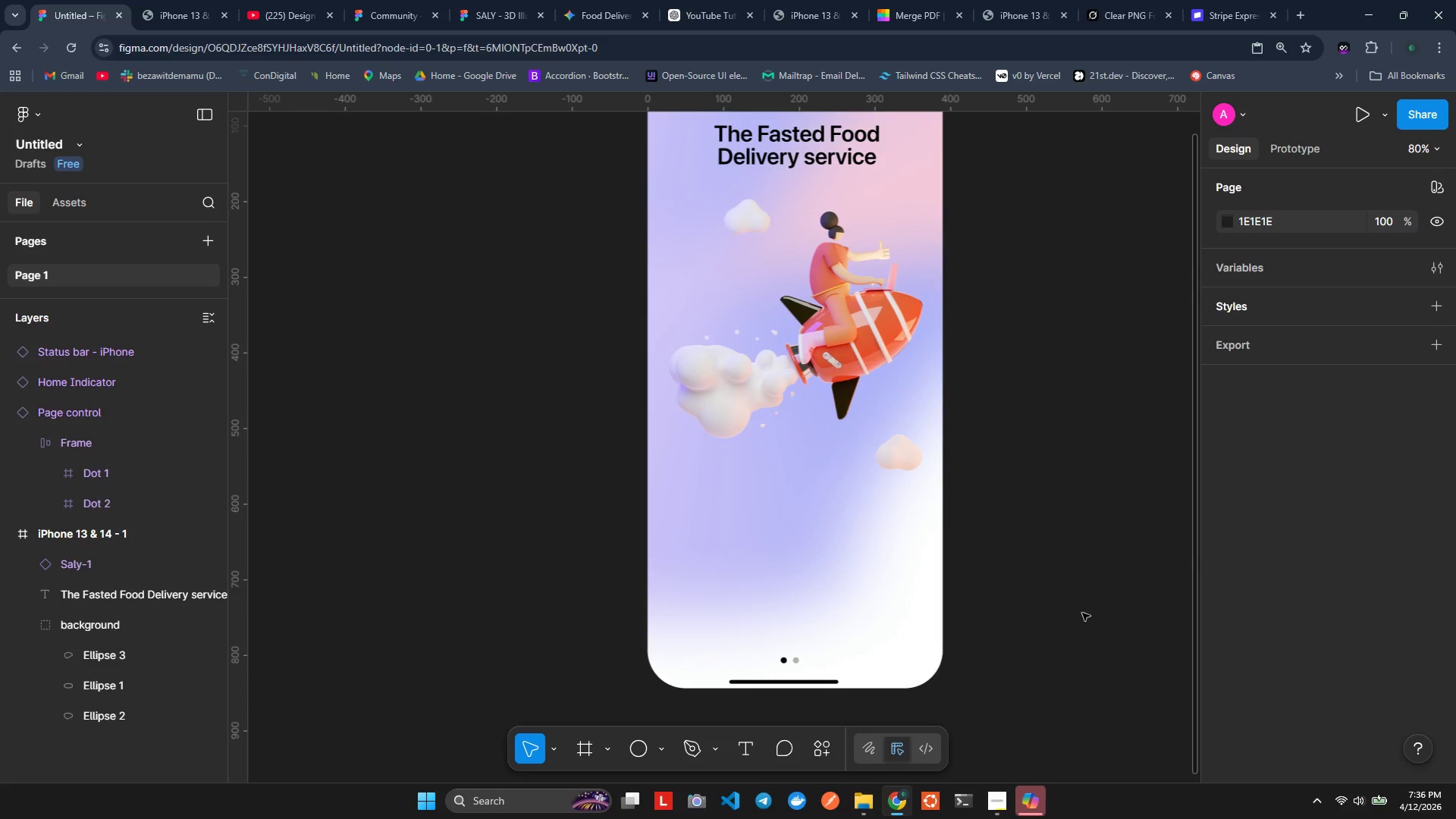 
scroll: coordinate [1077, 605], scroll_direction: up, amount: 1.0
 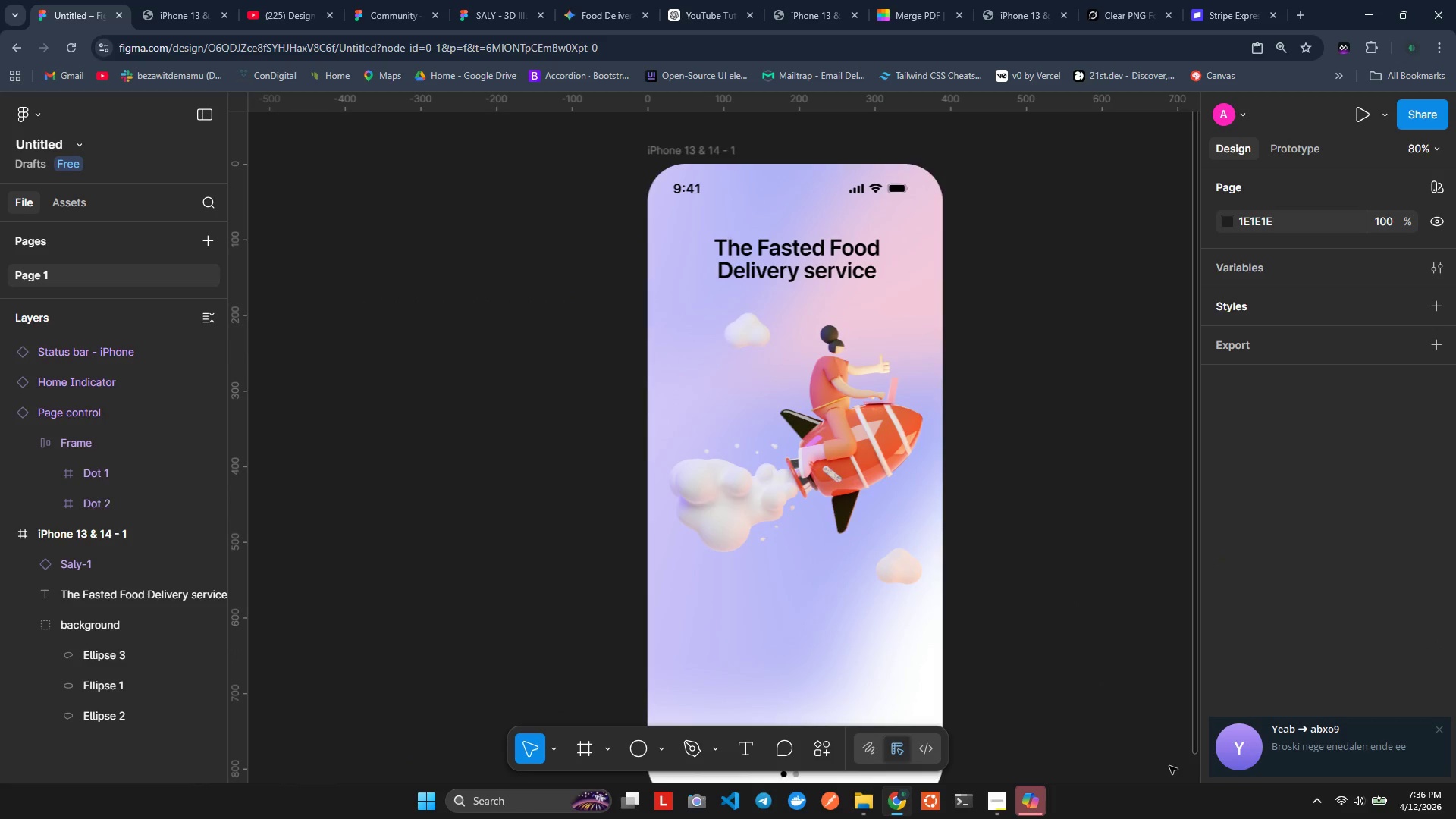 
wait(9.36)
 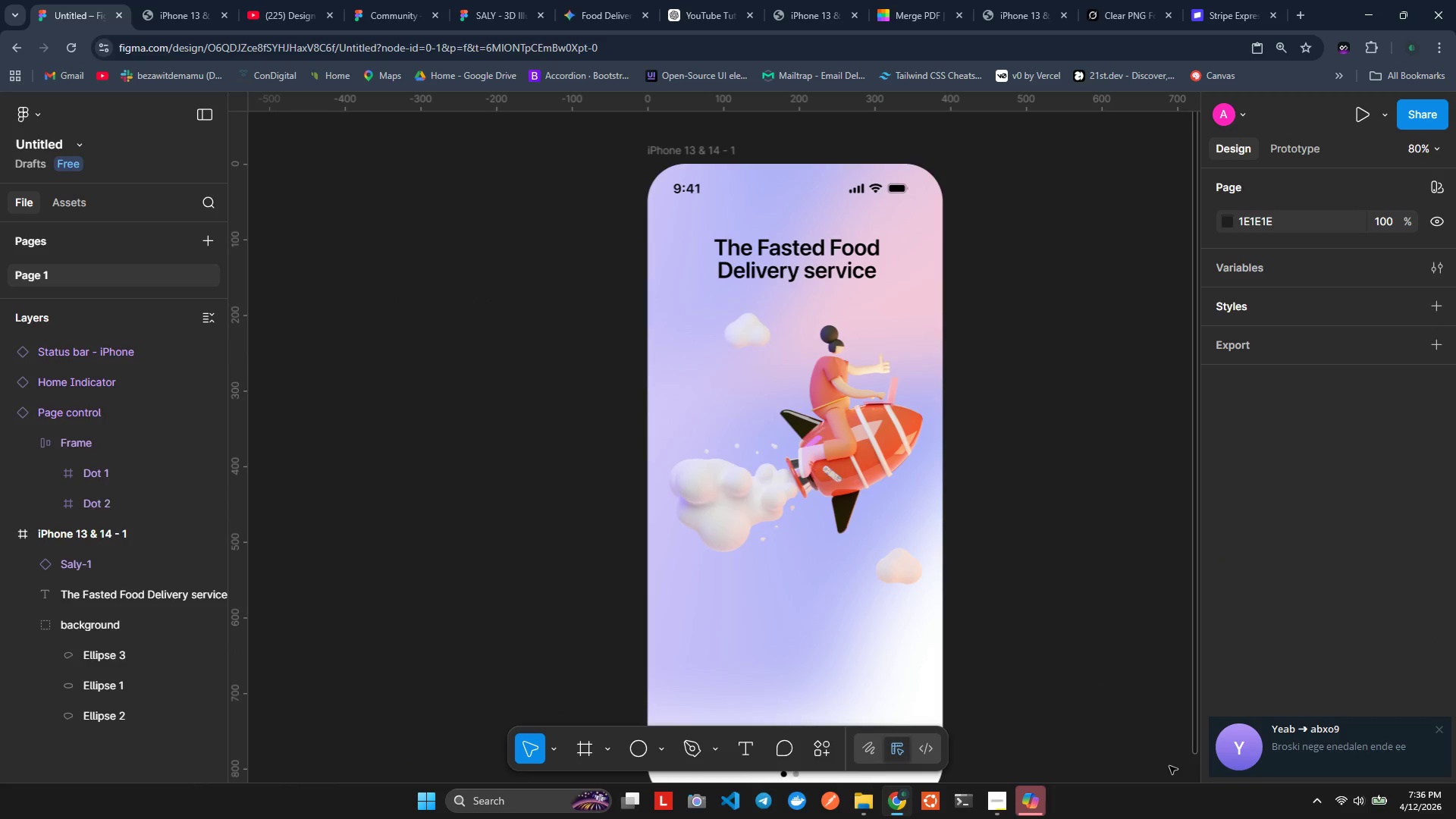 
left_click([739, 683])
 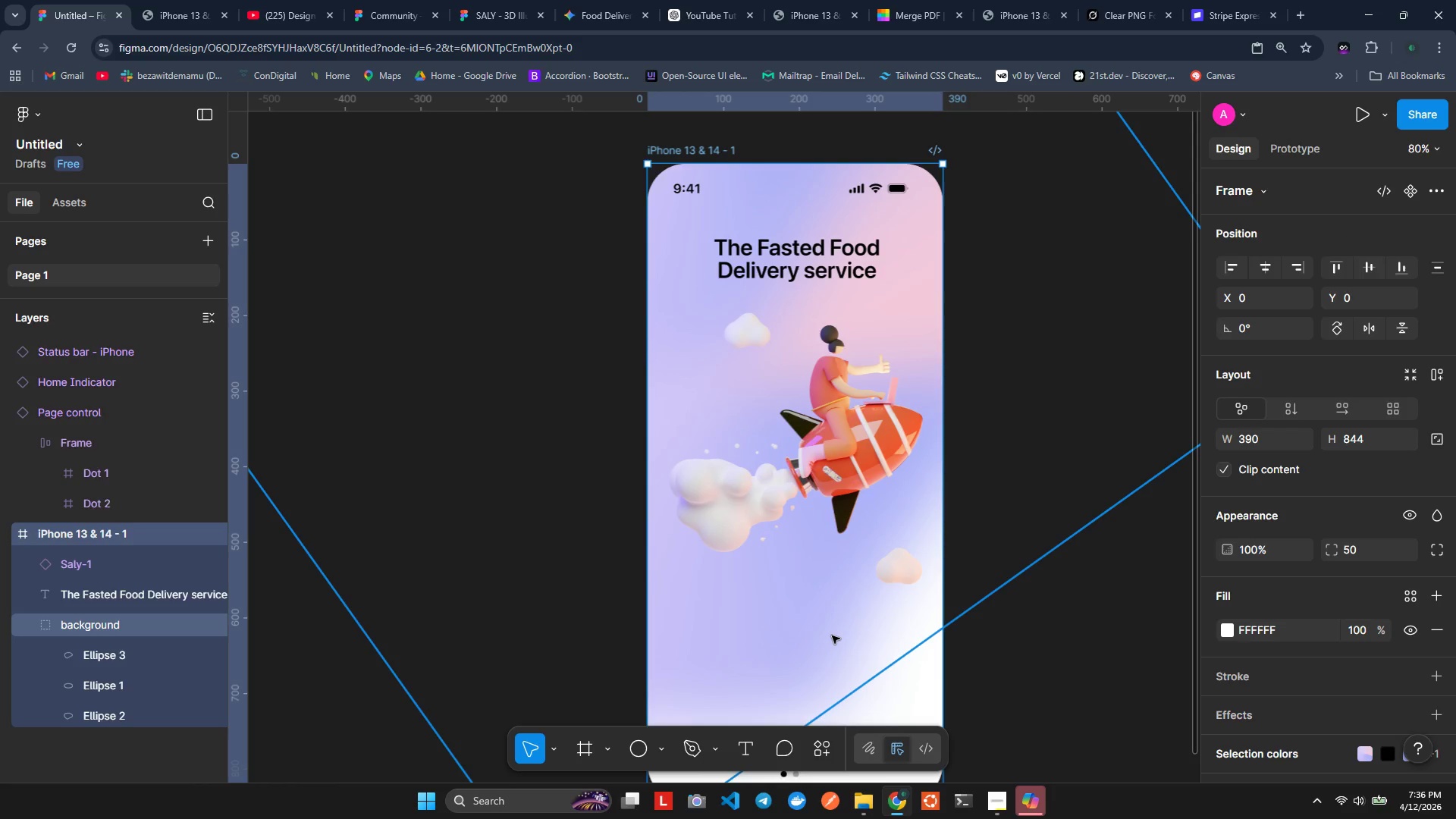 
left_click_drag(start_coordinate=[832, 635], to_coordinate=[811, 690])
 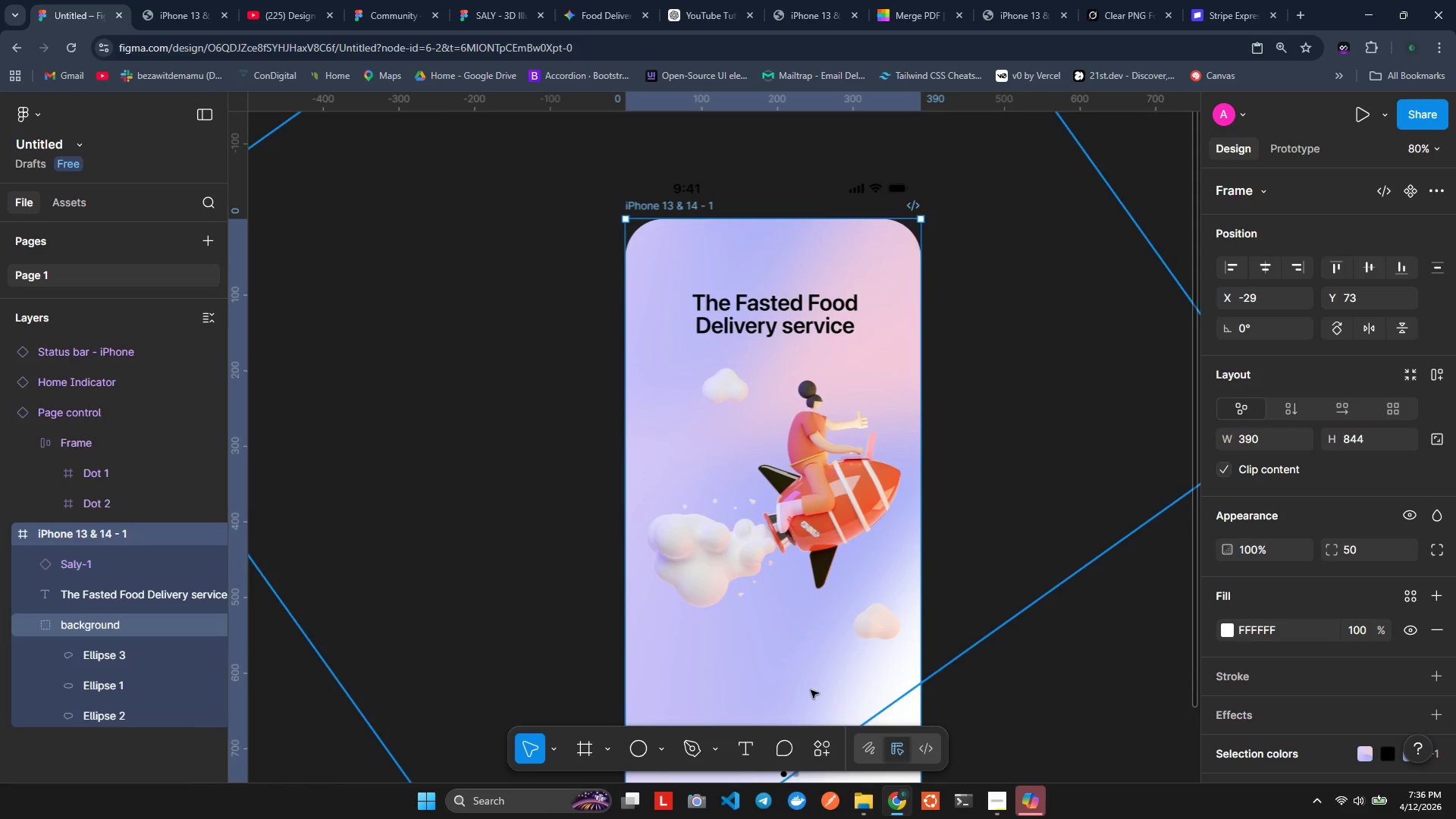 
key(Control+Z)
 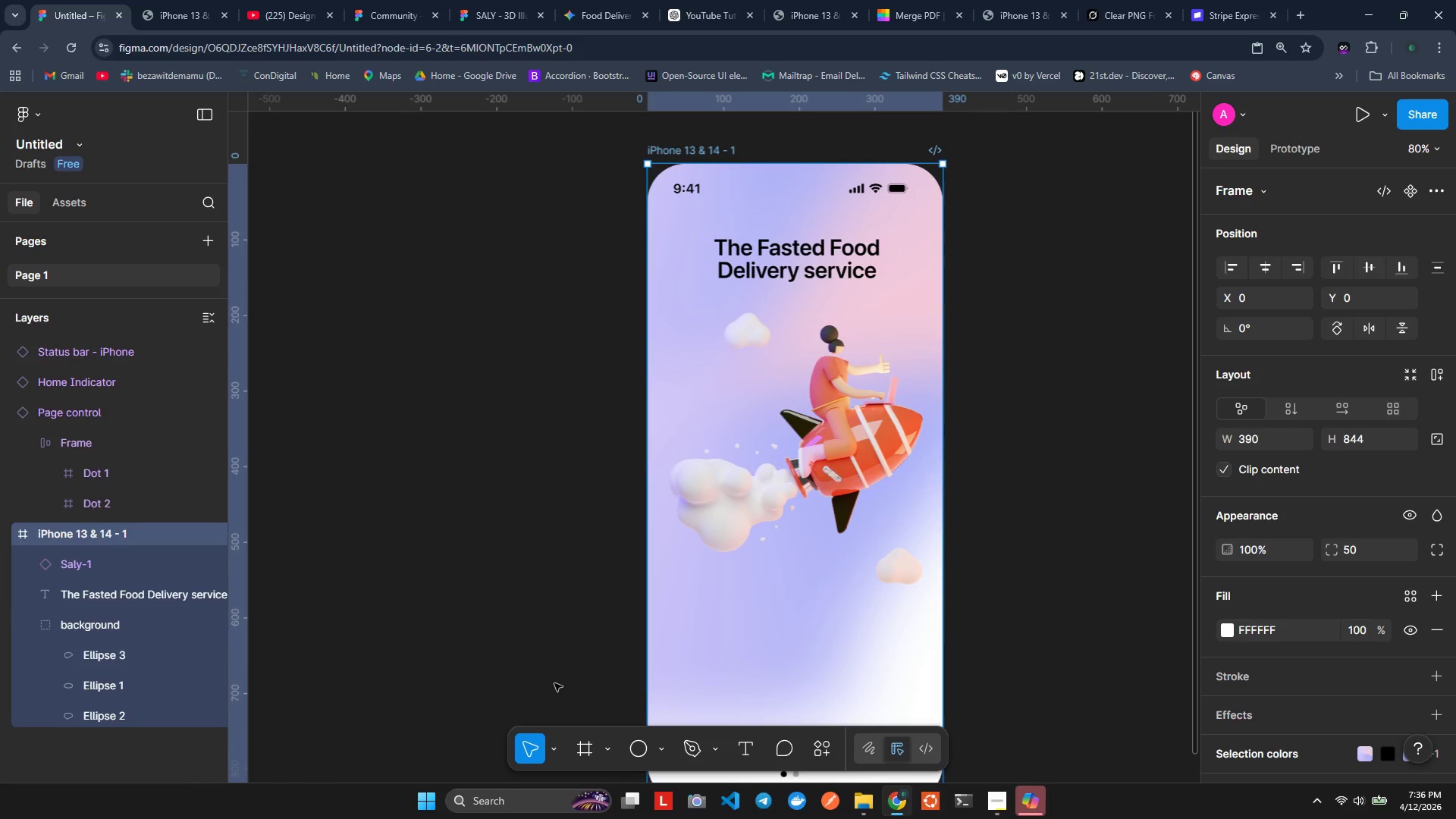 
left_click([667, 663])
 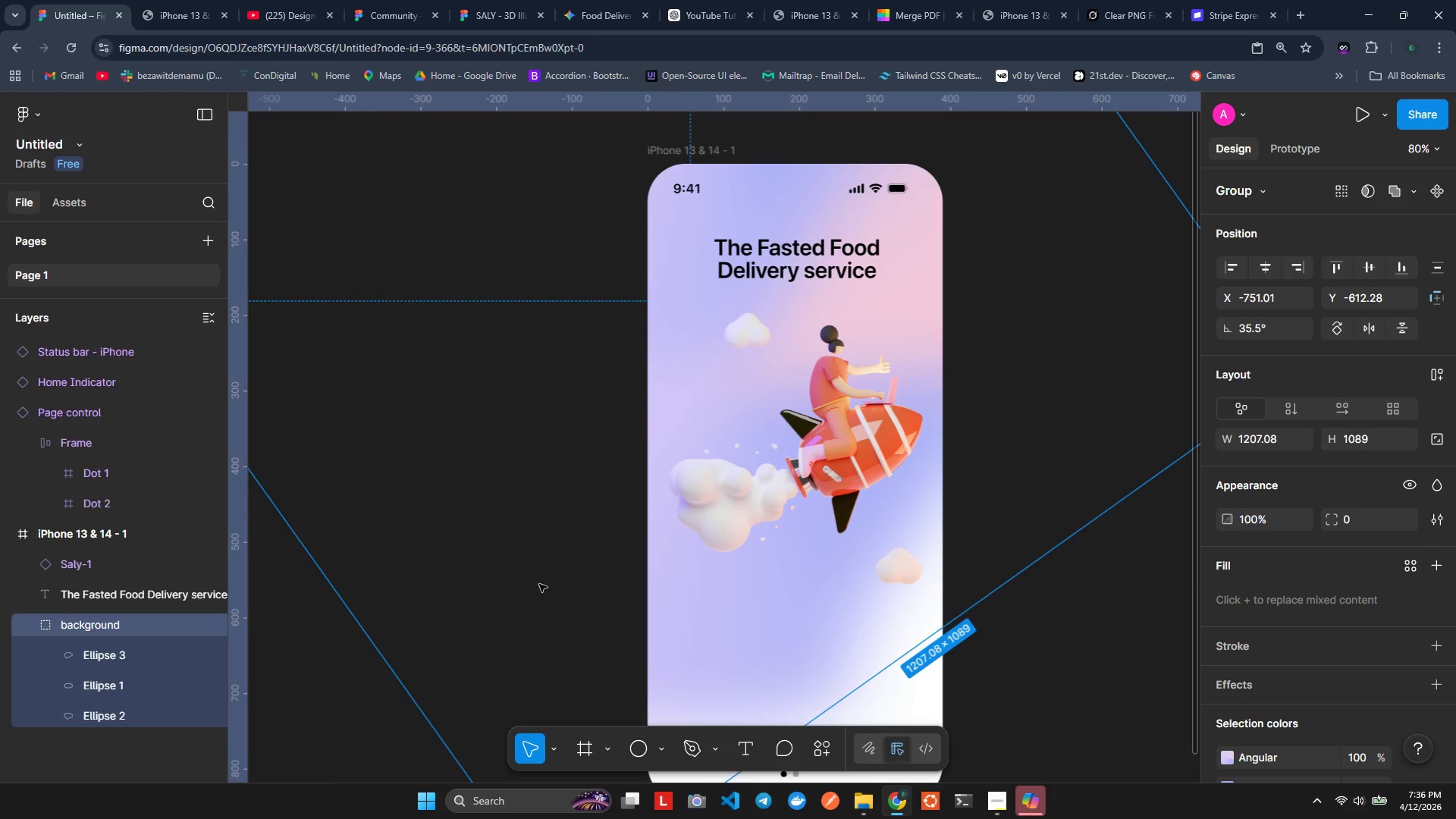 
left_click_drag(start_coordinate=[539, 579], to_coordinate=[535, 630])
 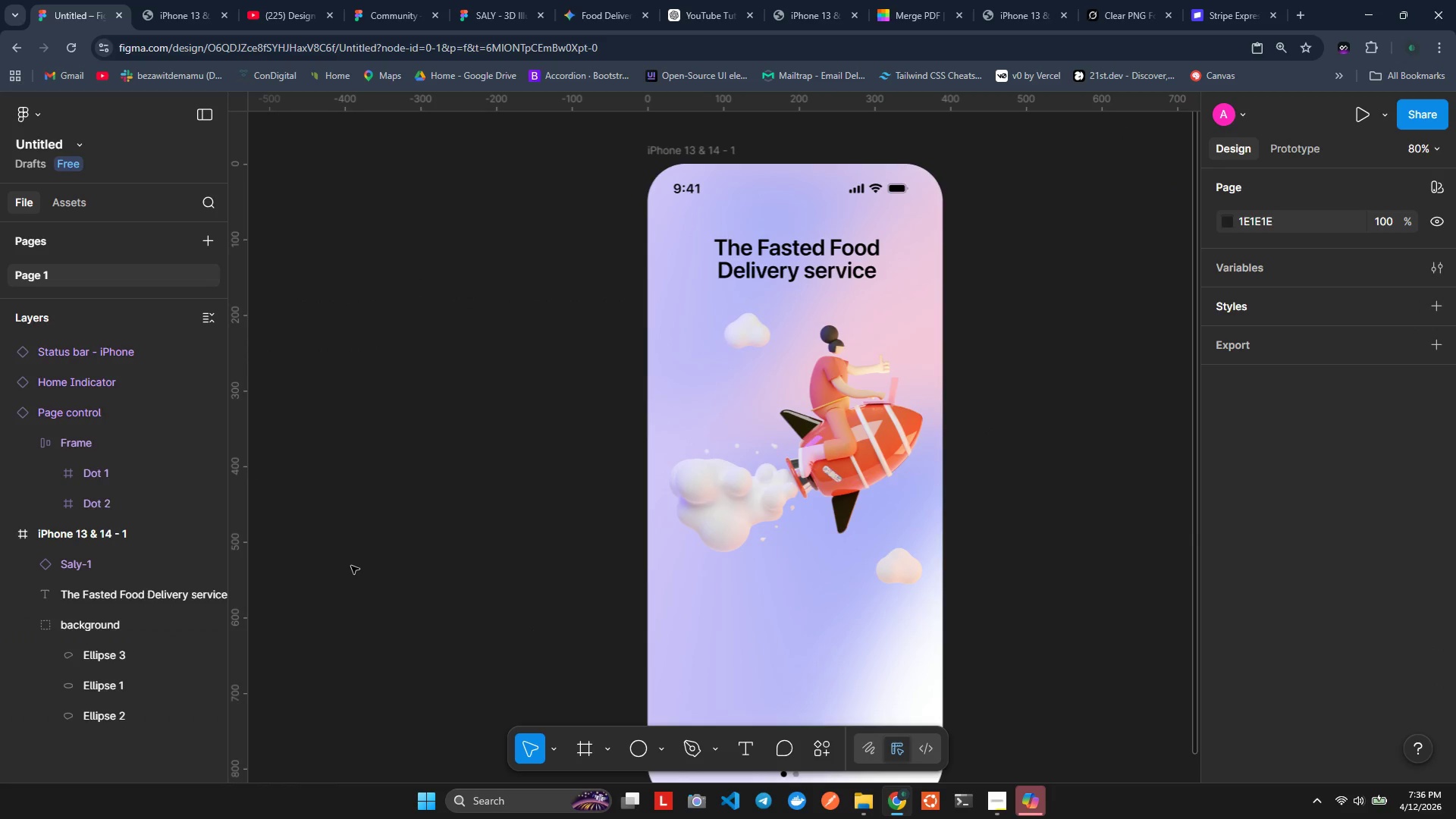 
wait(14.22)
 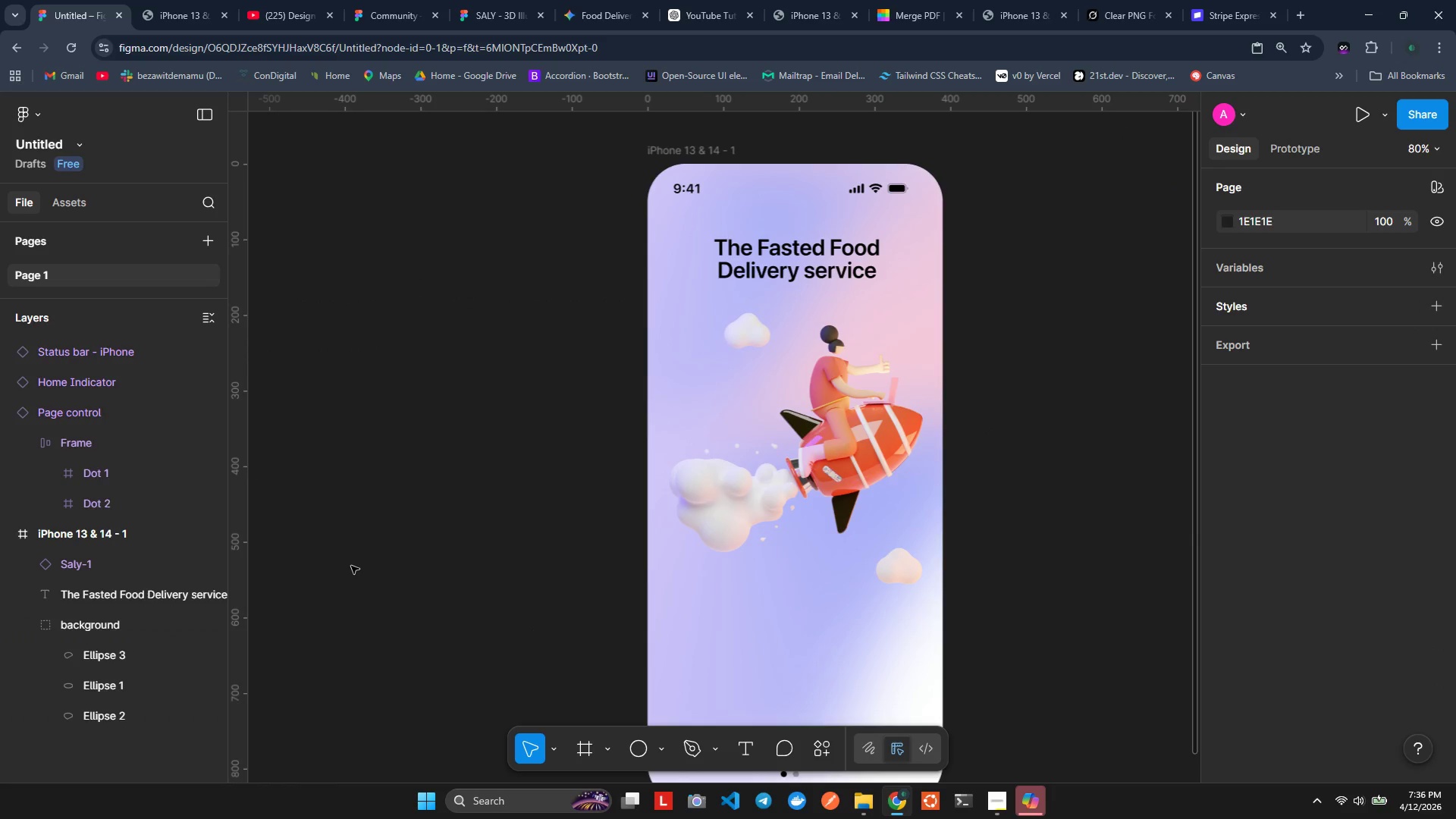 
left_click([748, 205])
 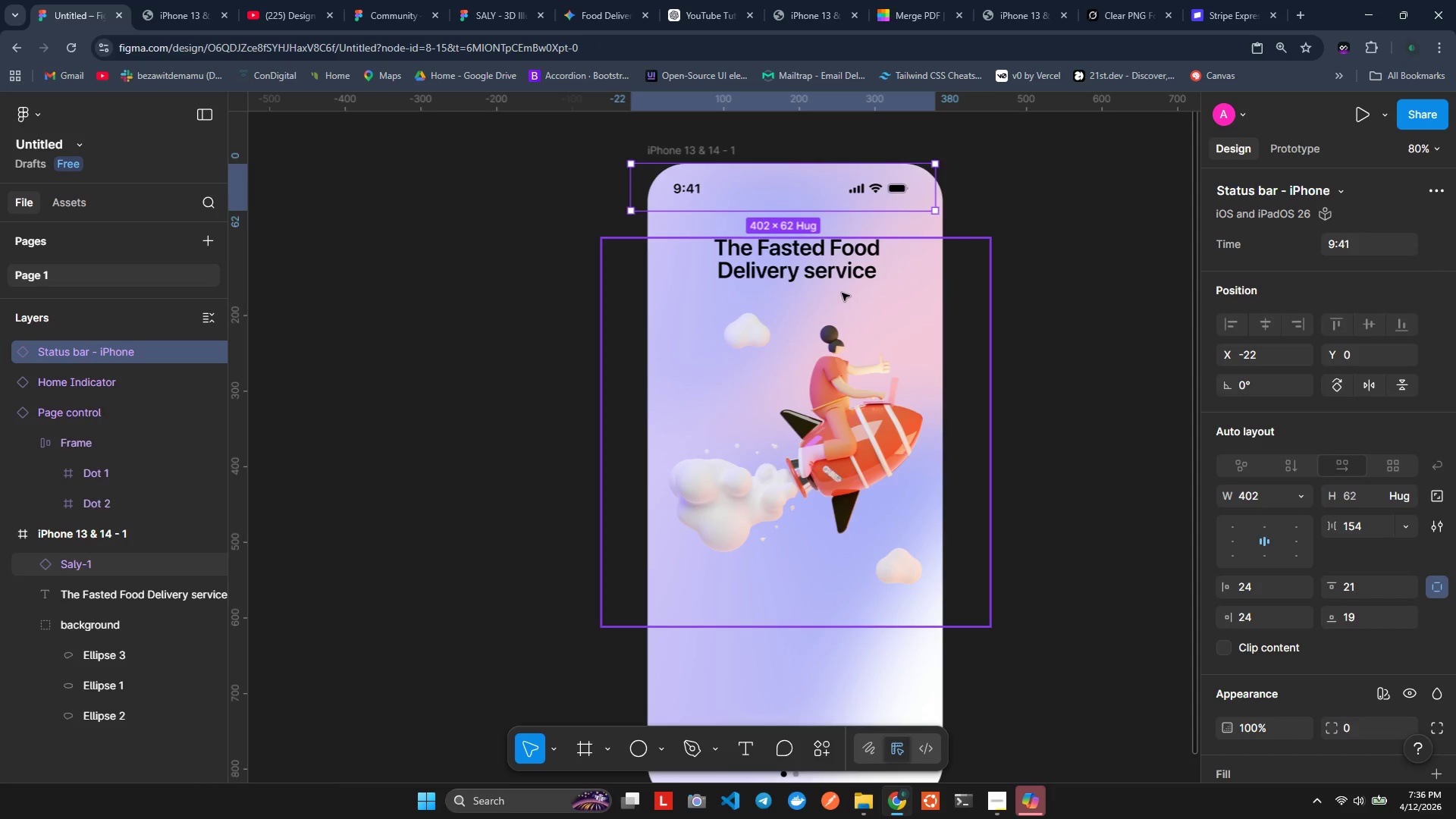 
left_click([961, 368])
 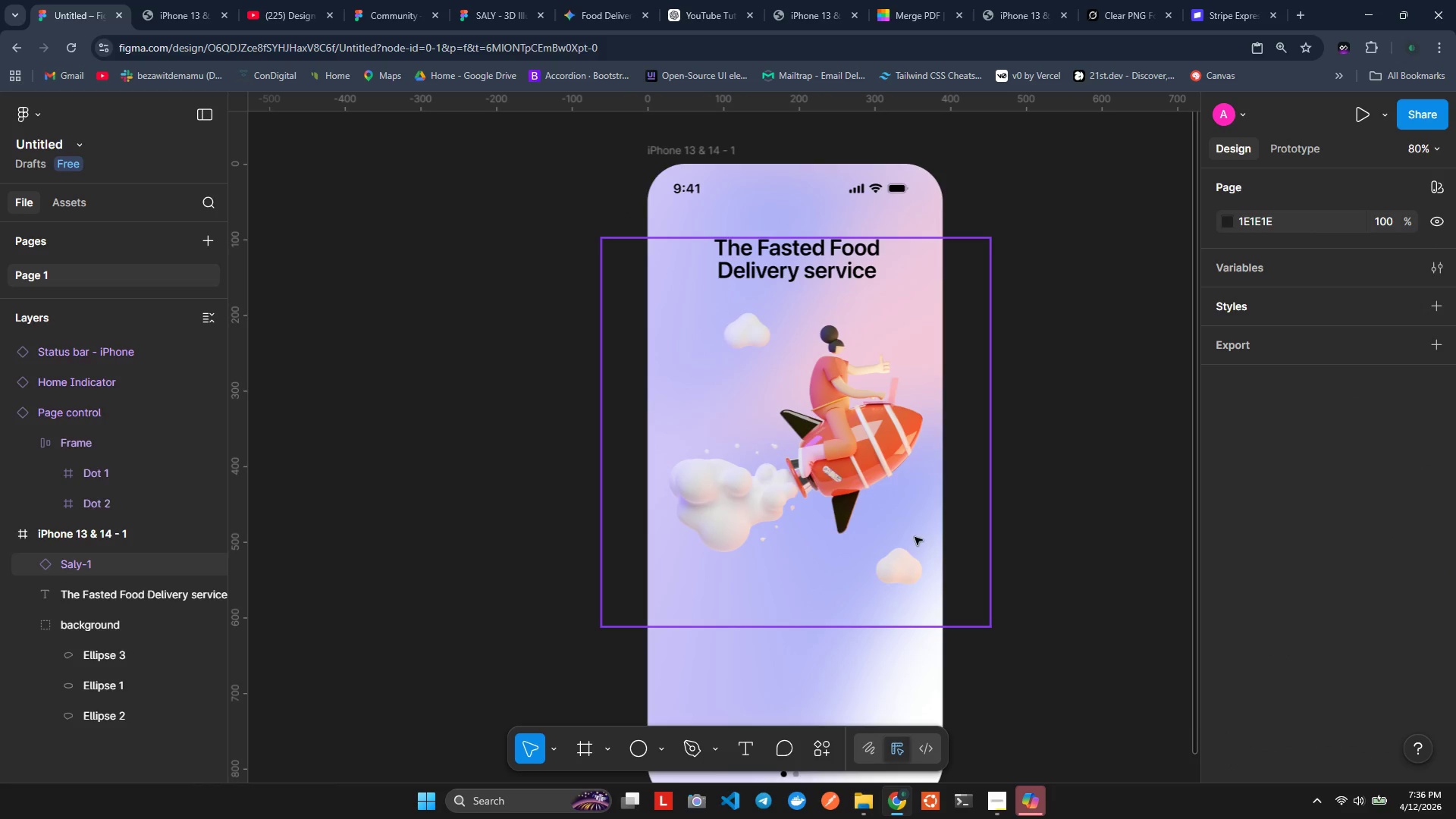 
left_click([883, 623])
 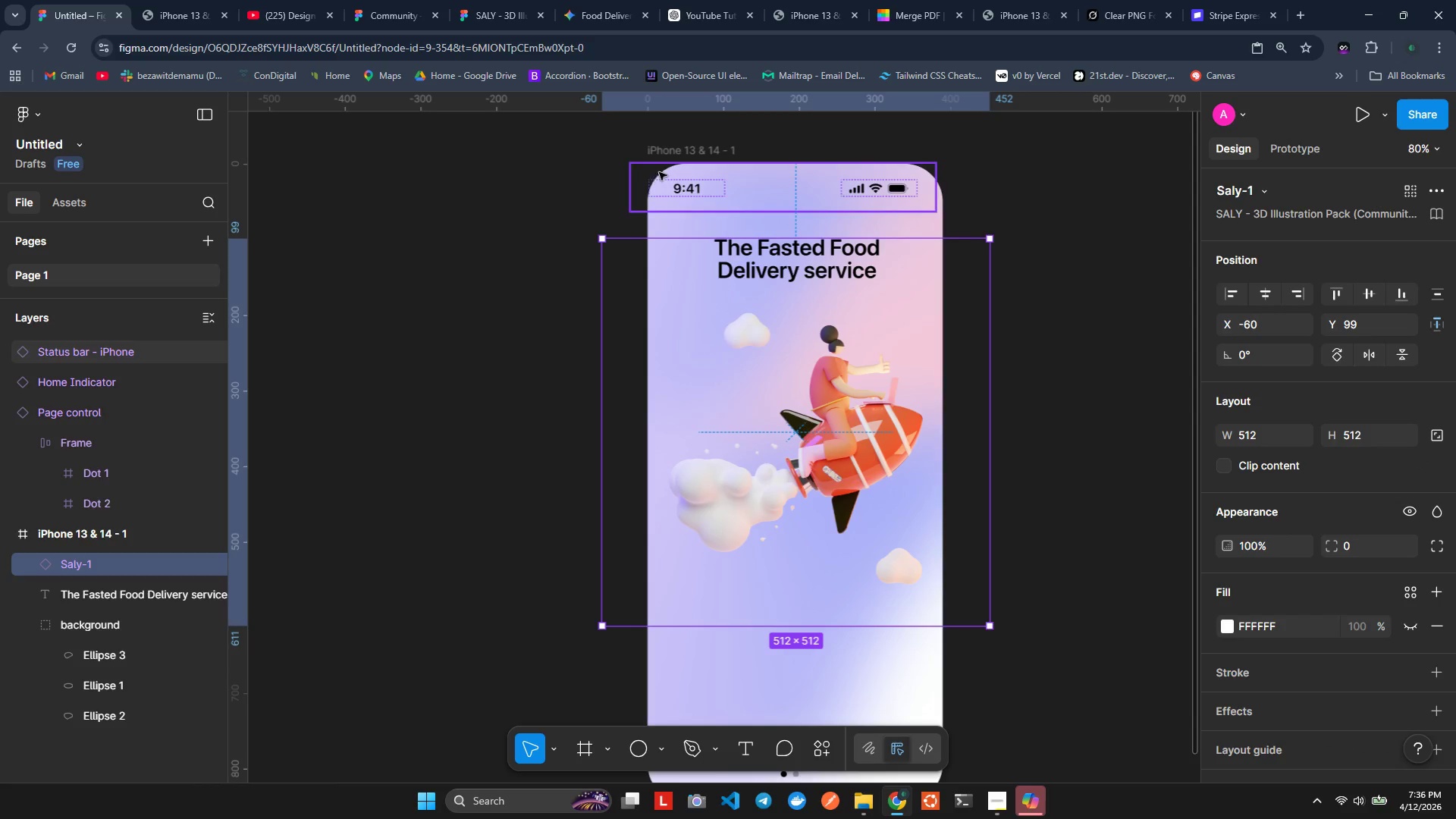 
left_click([671, 154])
 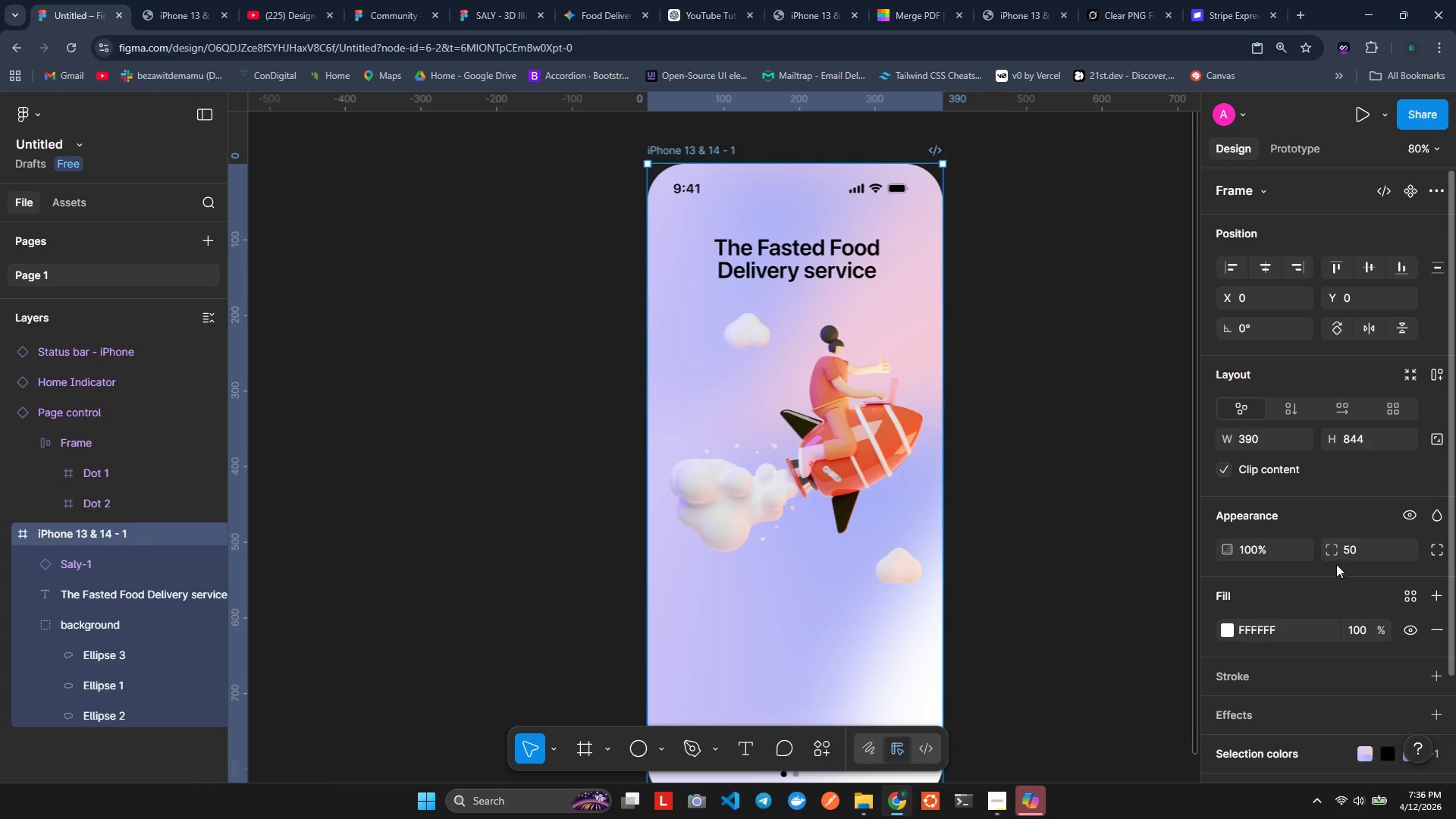 
left_click([1359, 548])
 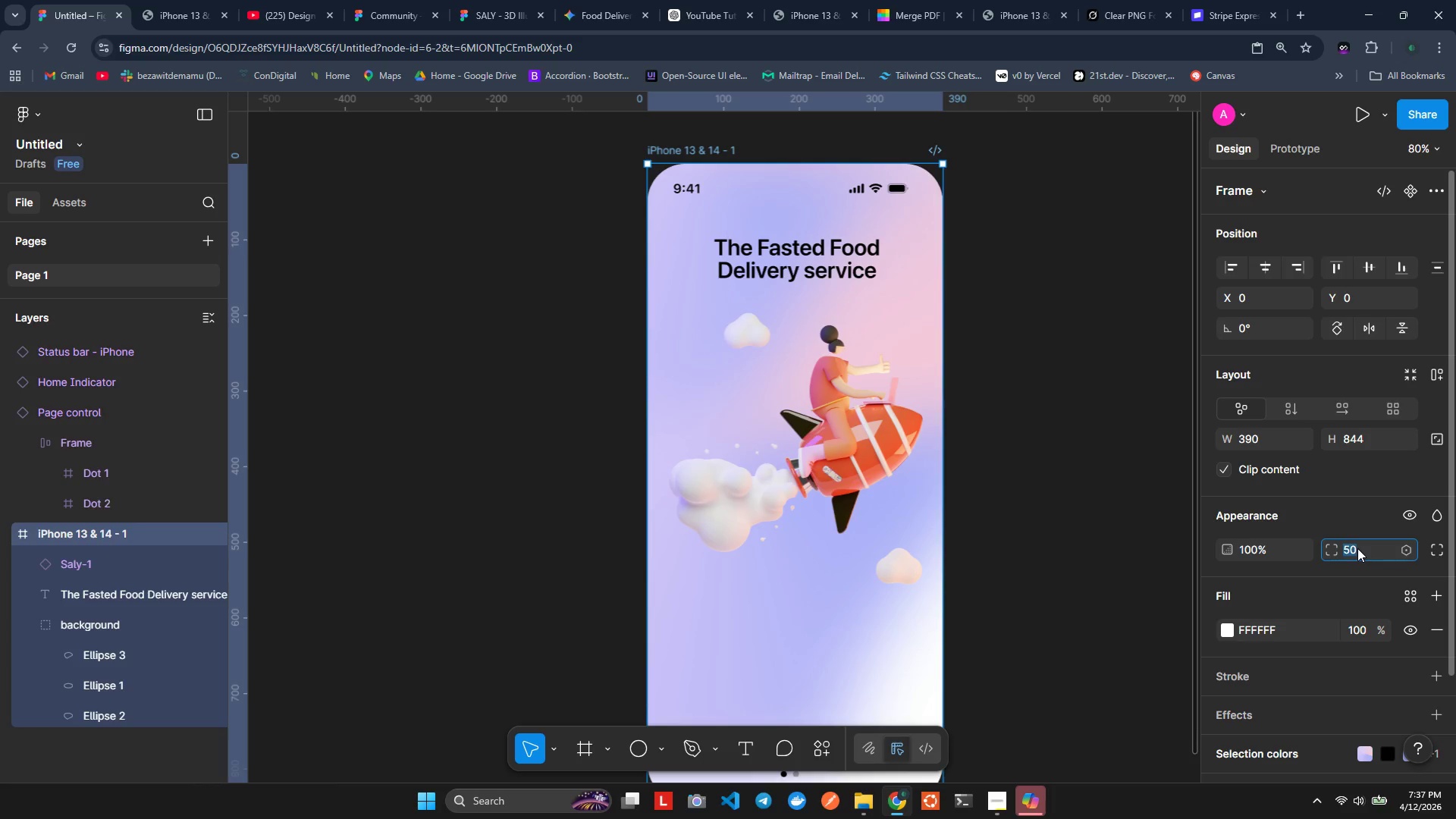 
type(30)
 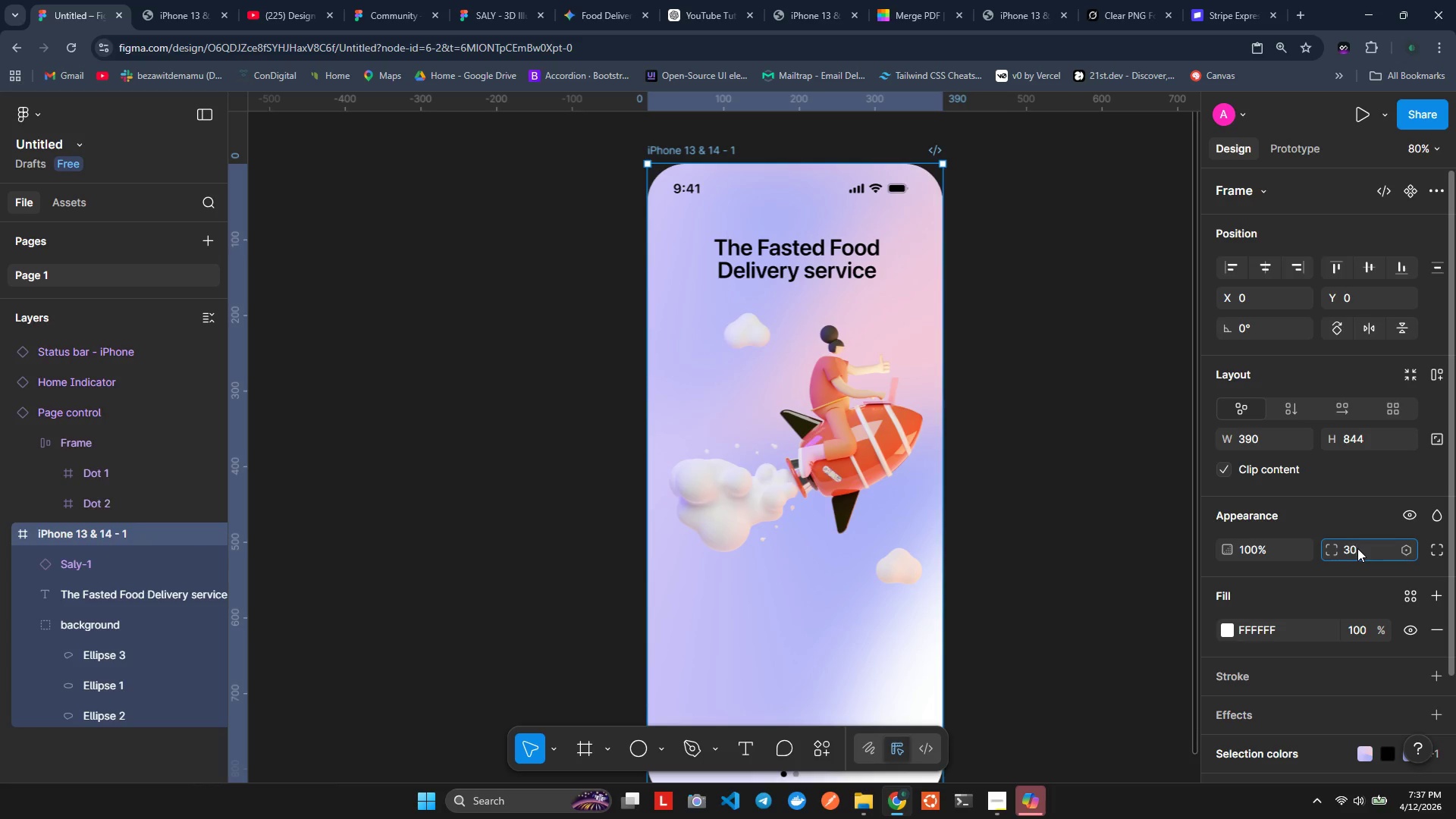 
key(Enter)
 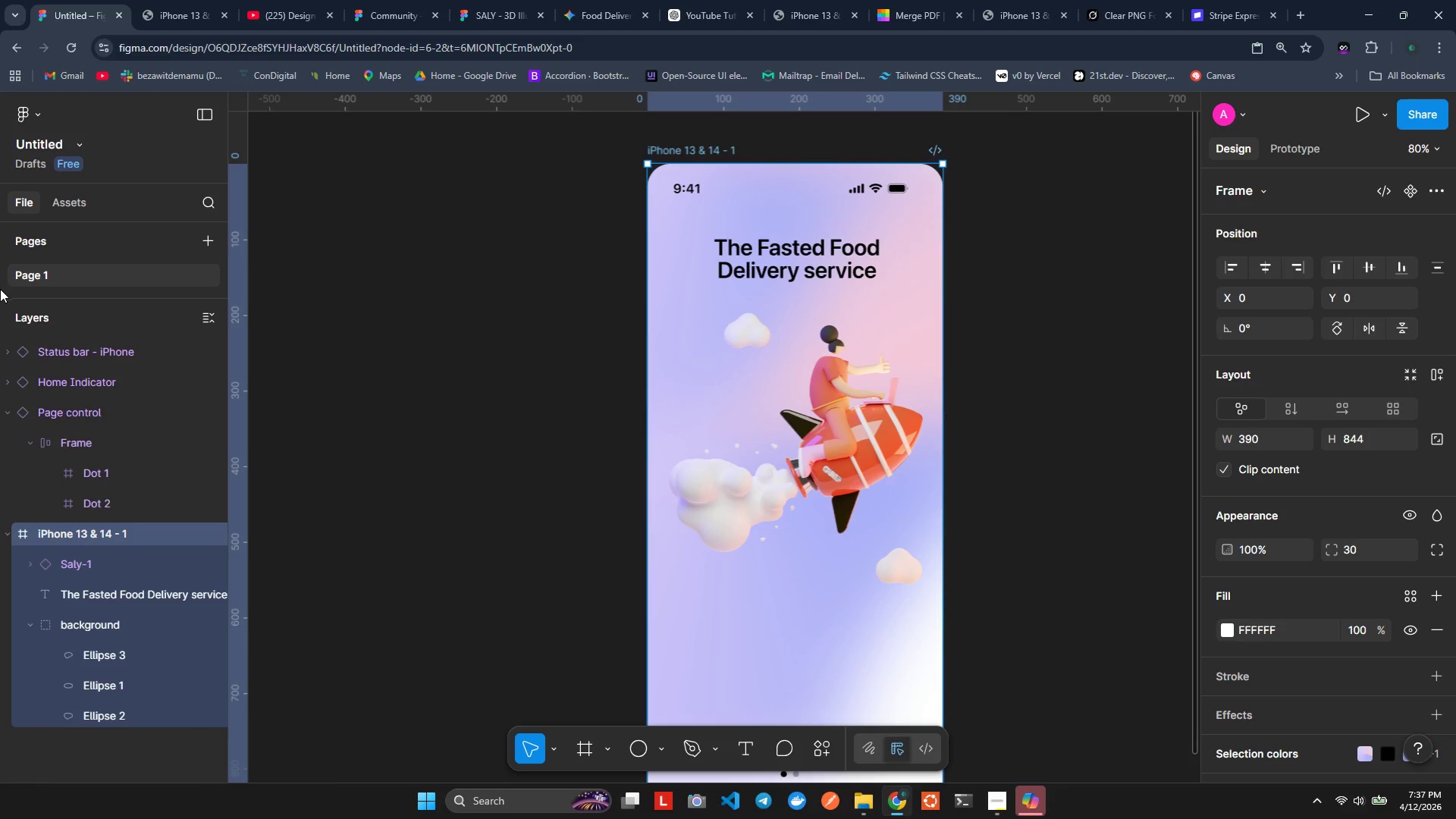 
left_click([599, 520])
 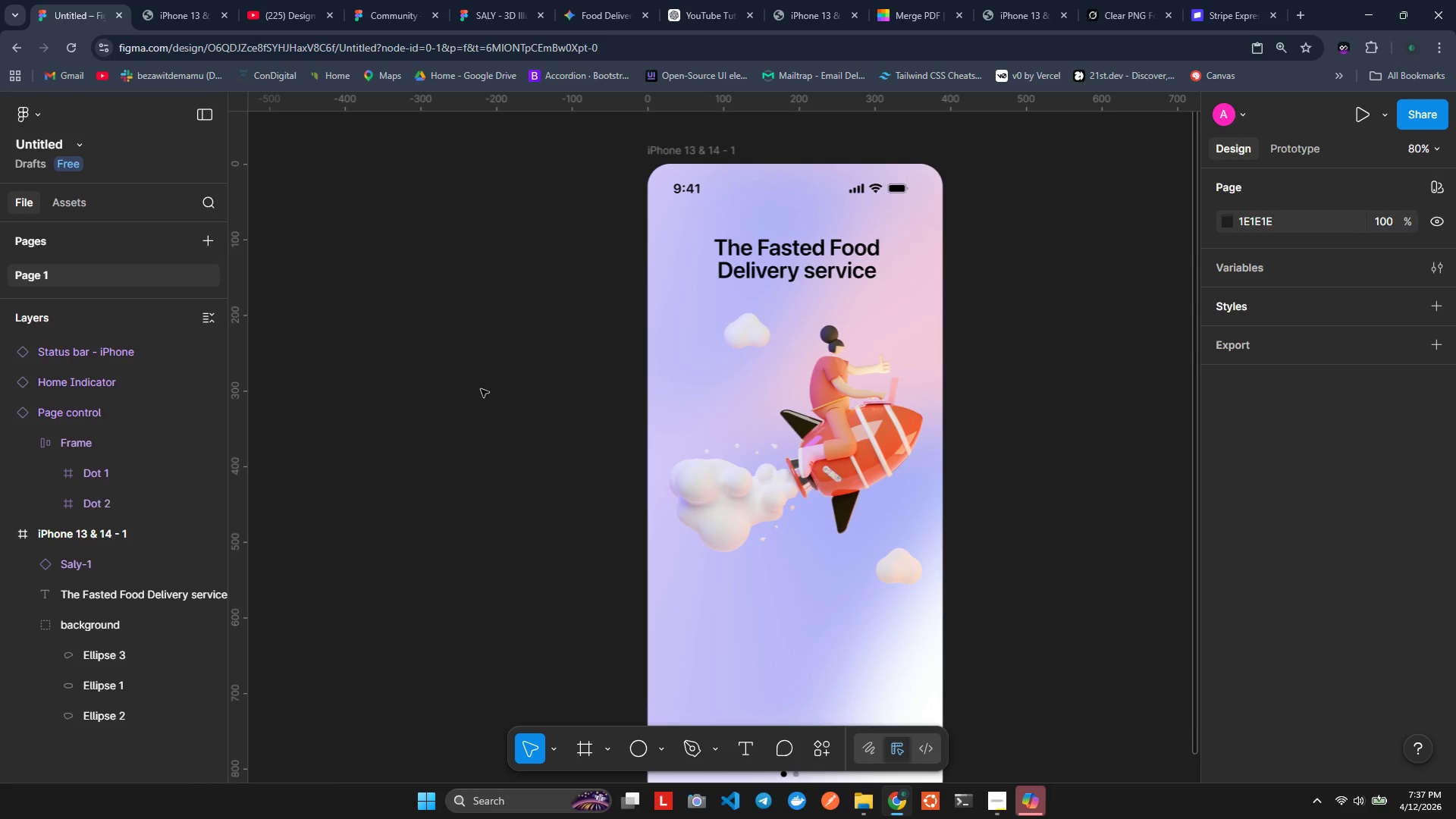 
wait(12.78)
 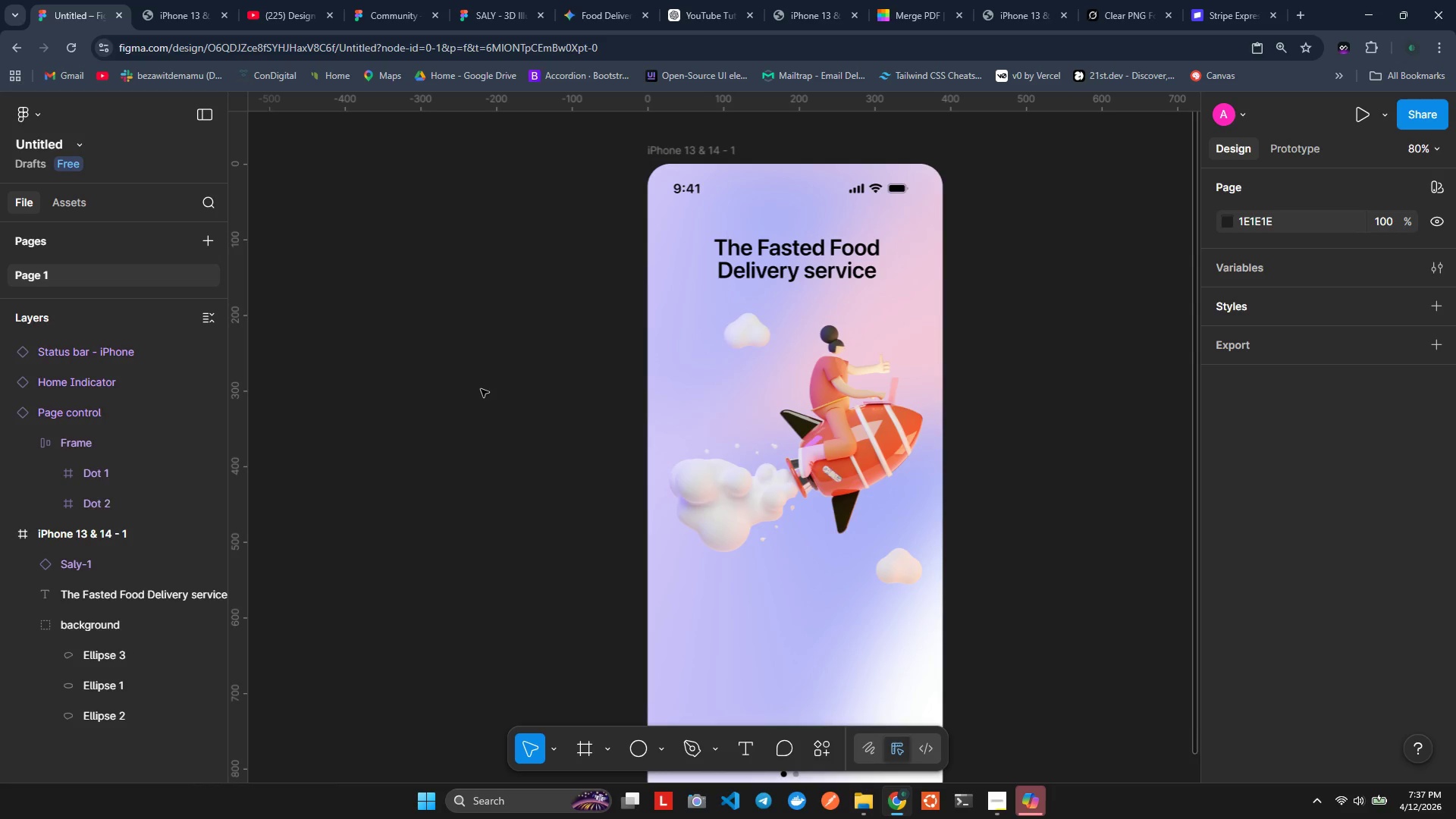 
hold_key(key=ControlLeft, duration=0.56)
scroll: coordinate [888, 434], scroll_direction: down, amount: 4.0
 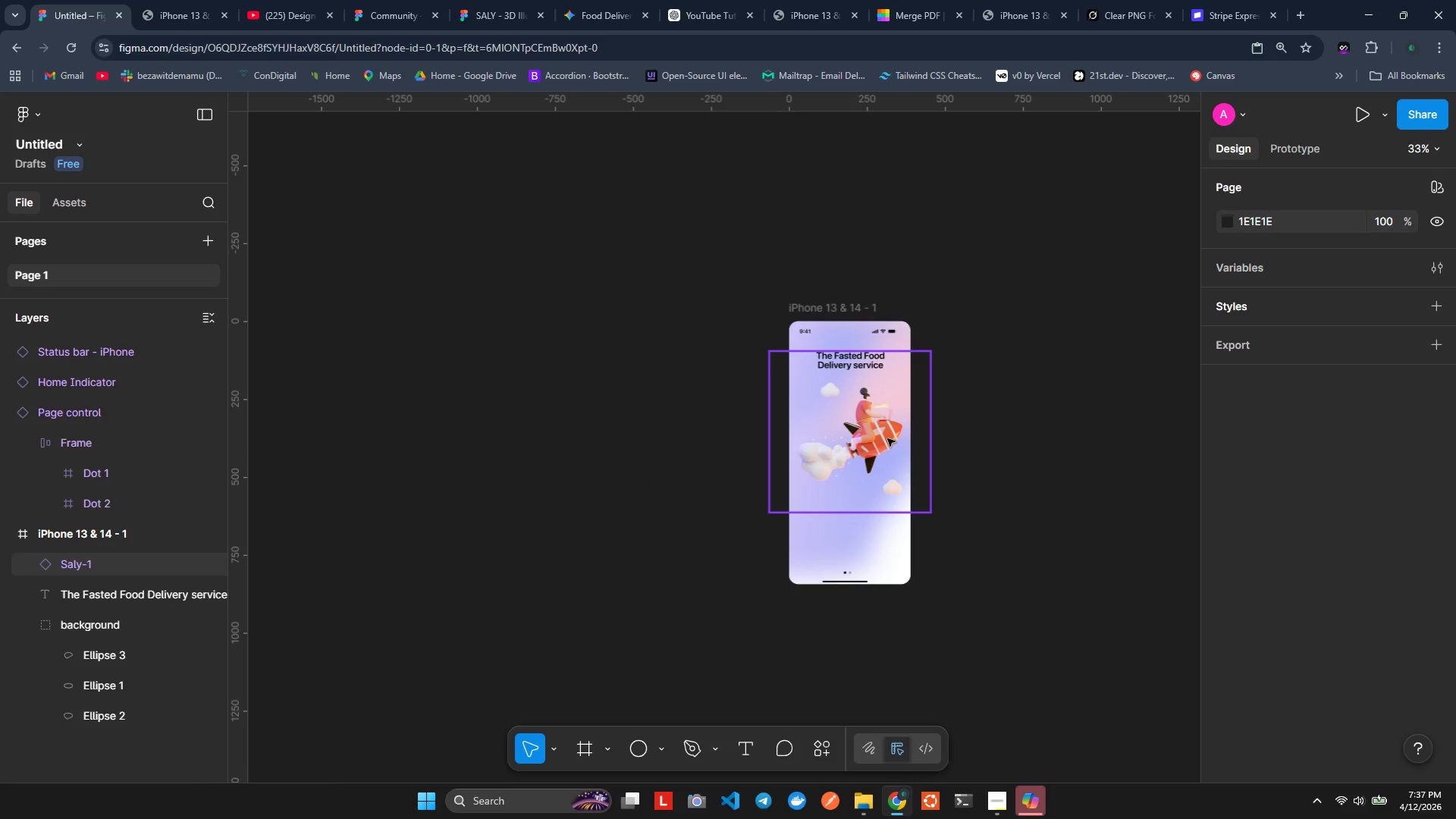 
hold_key(key=ControlLeft, duration=0.61)
scroll: coordinate [890, 449], scroll_direction: up, amount: 2.0
 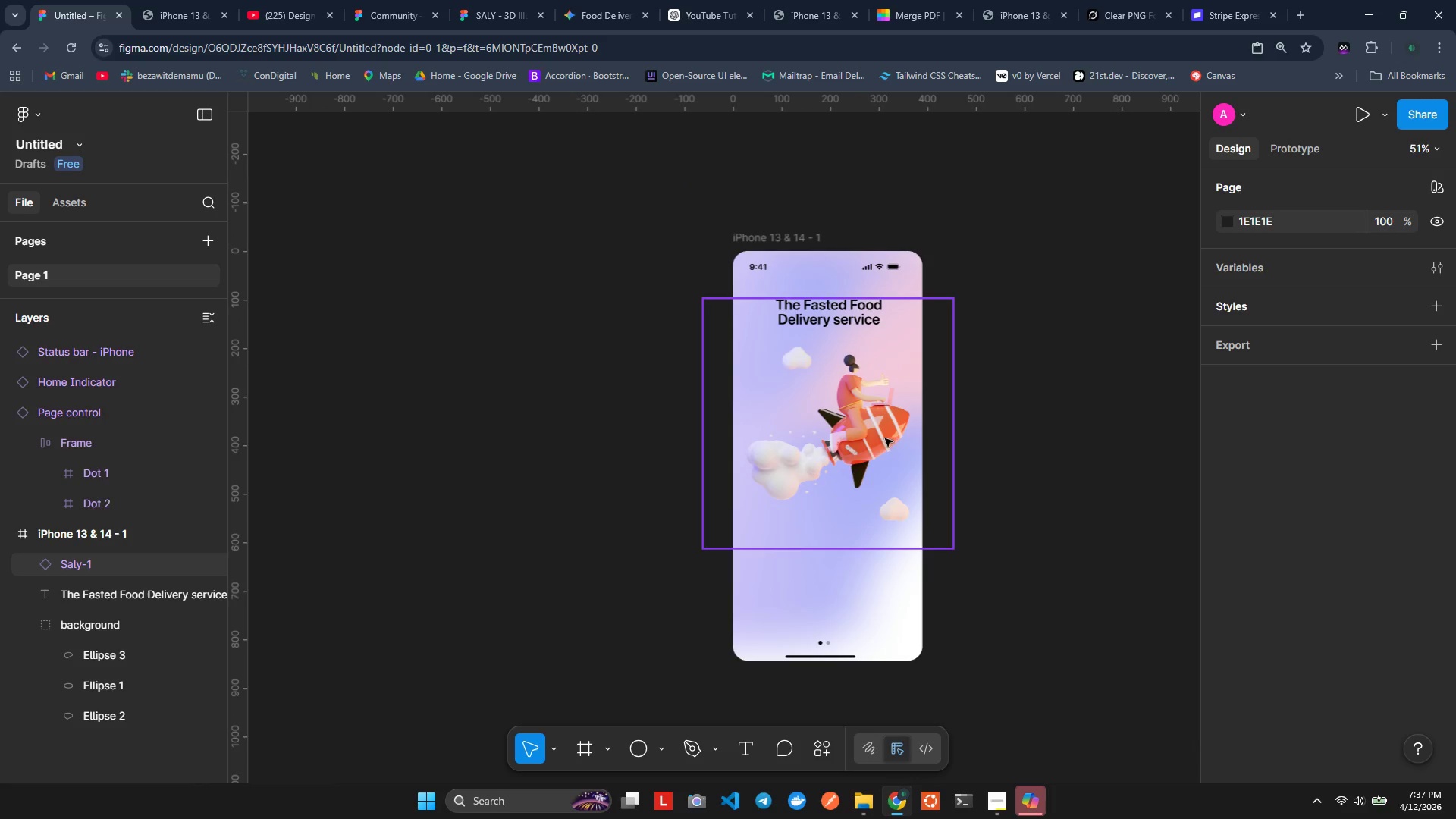 
hold_key(key=ShiftLeft, duration=0.75)
scroll: coordinate [885, 438], scroll_direction: down, amount: 2.0
 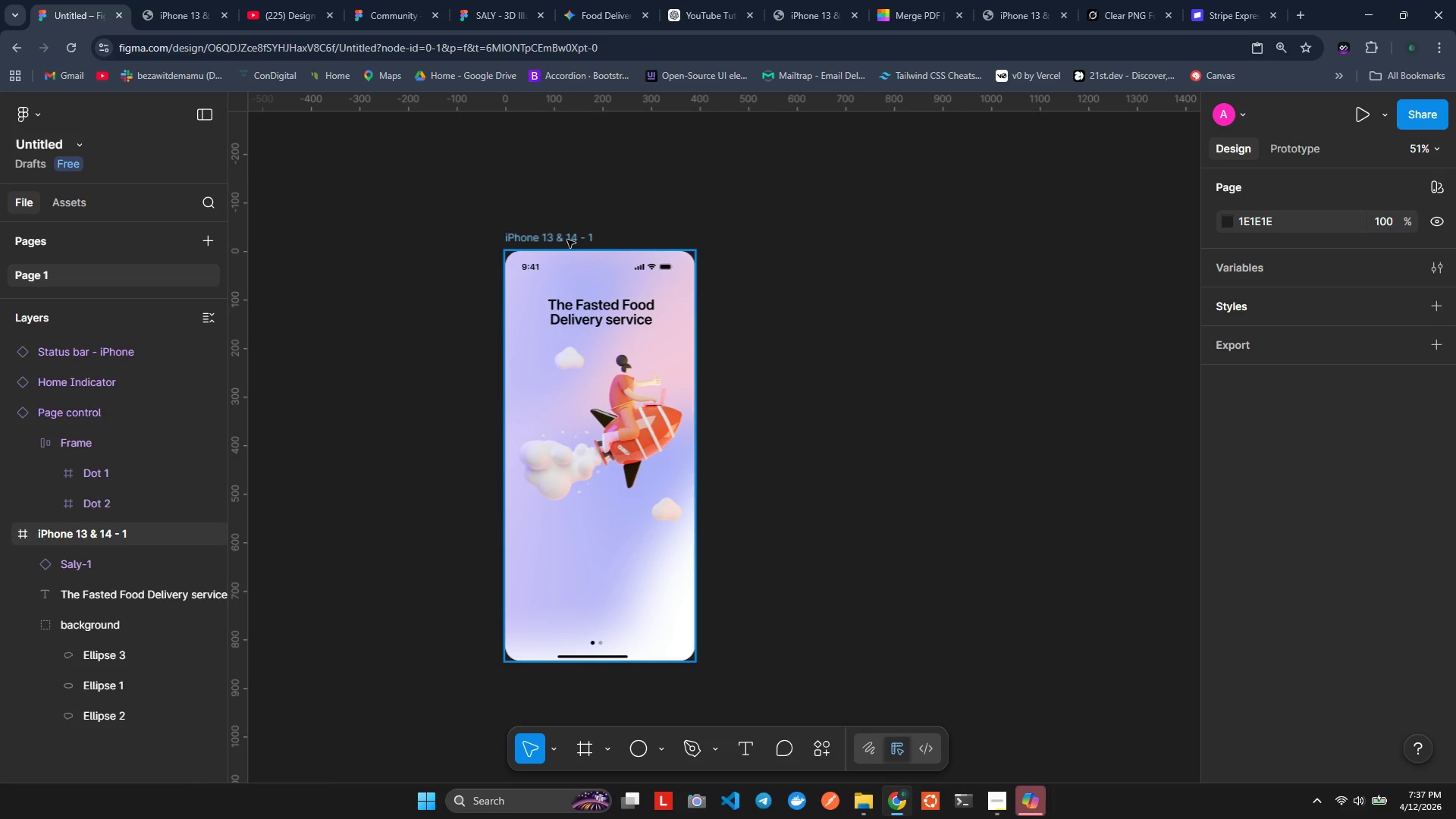 
key(Control+C)
 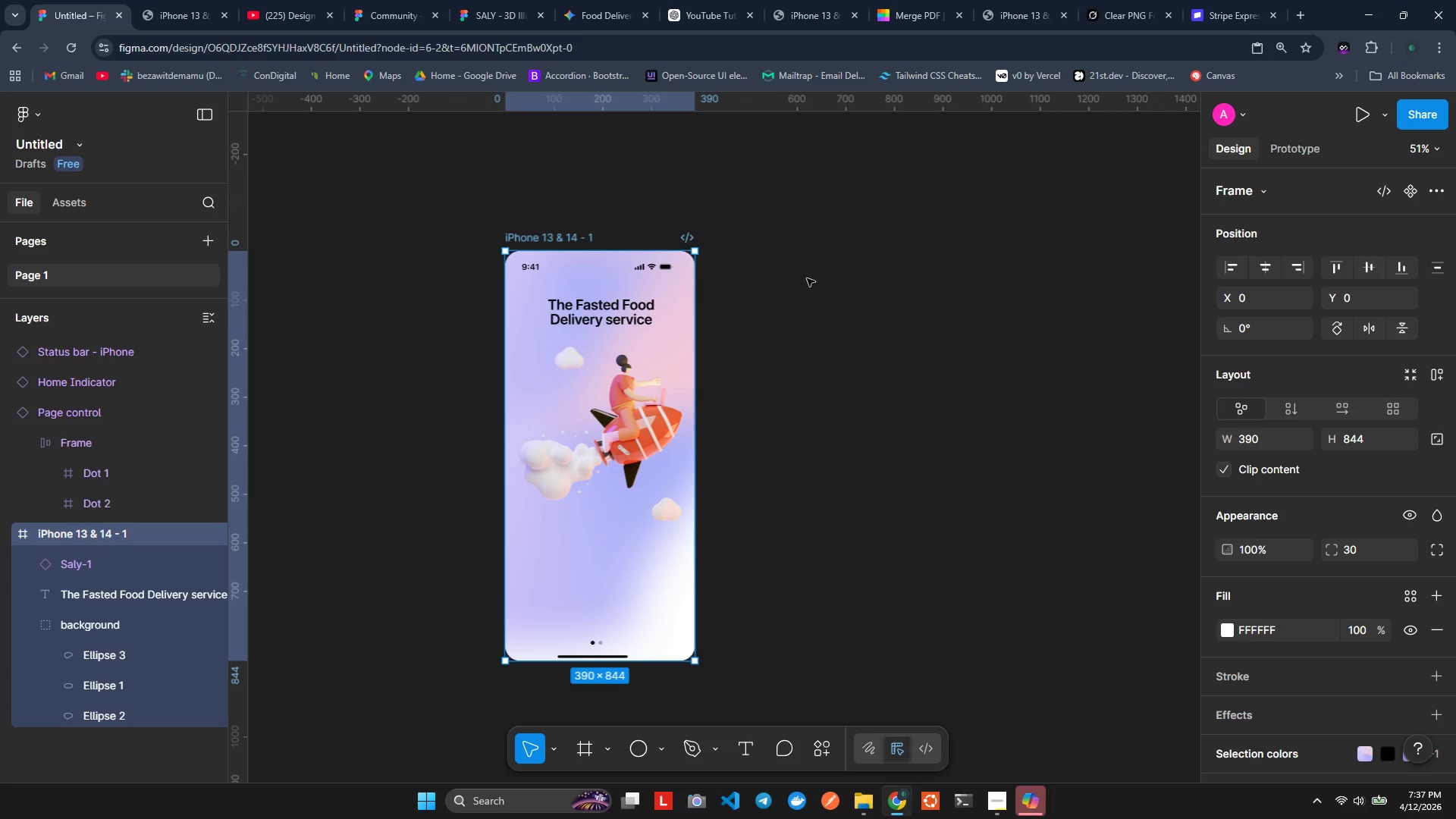 
left_click([825, 268])
 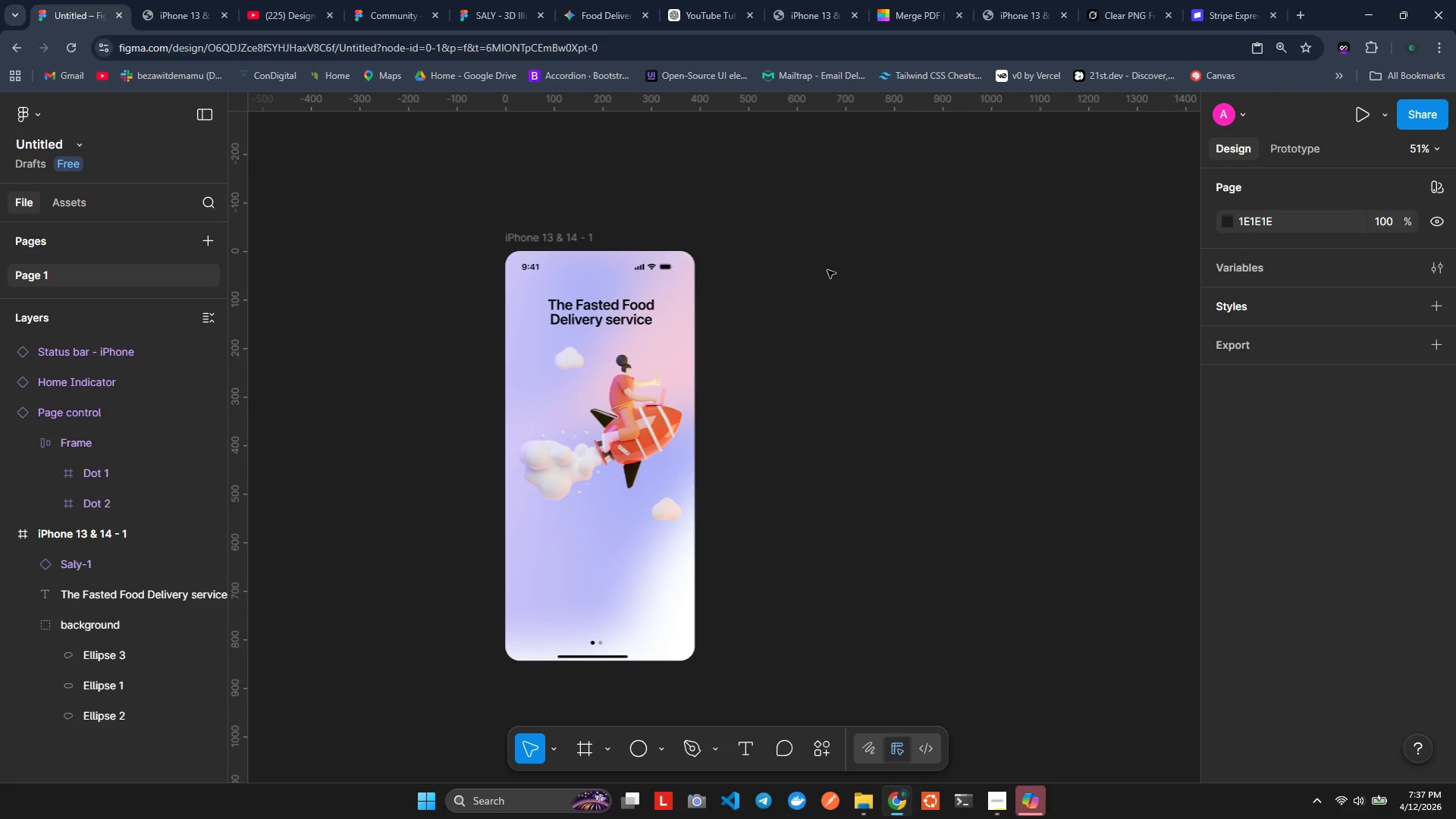 
key(Control+V)
 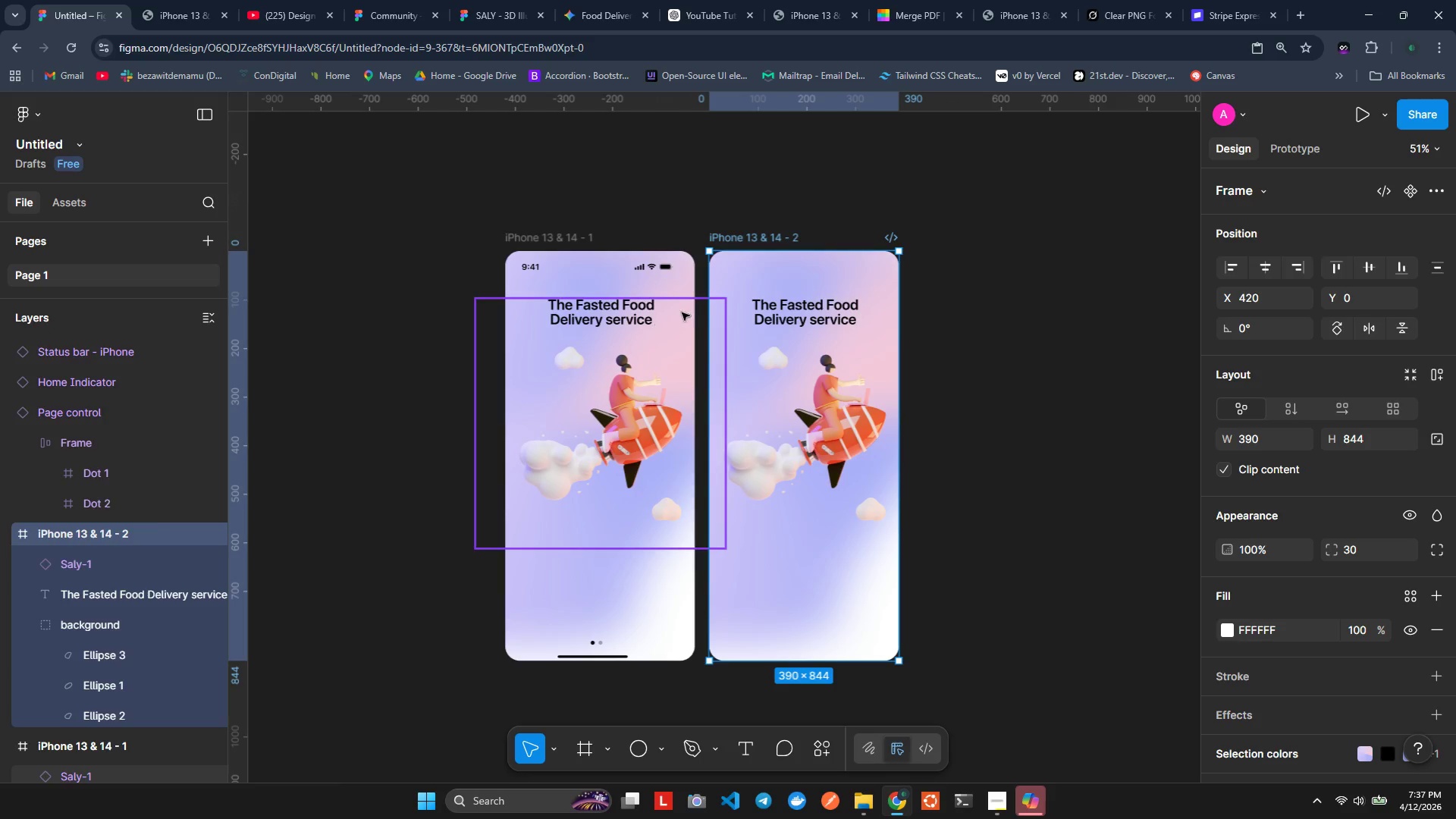 
wait(5.31)
 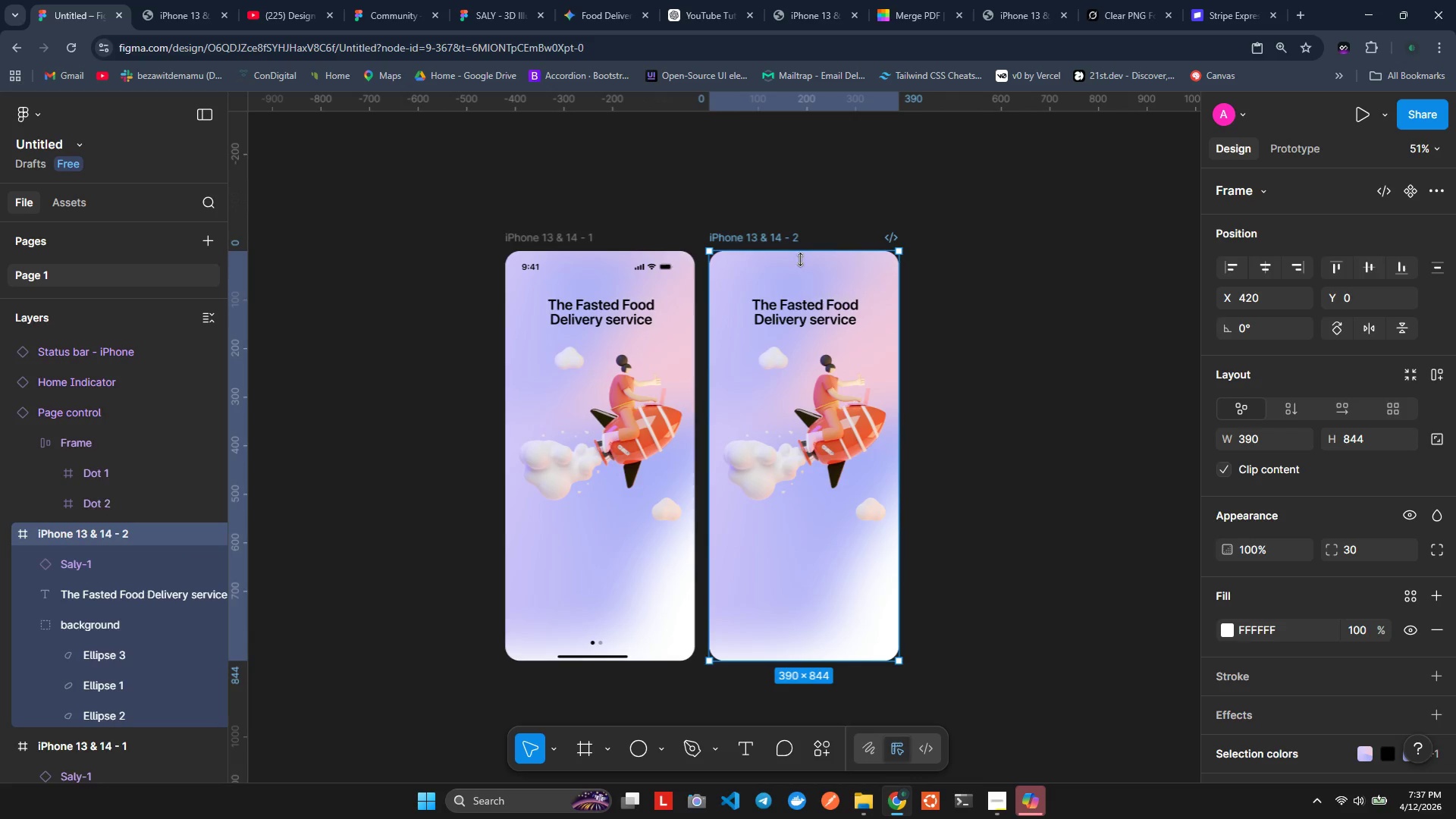 
left_click([798, 310])
 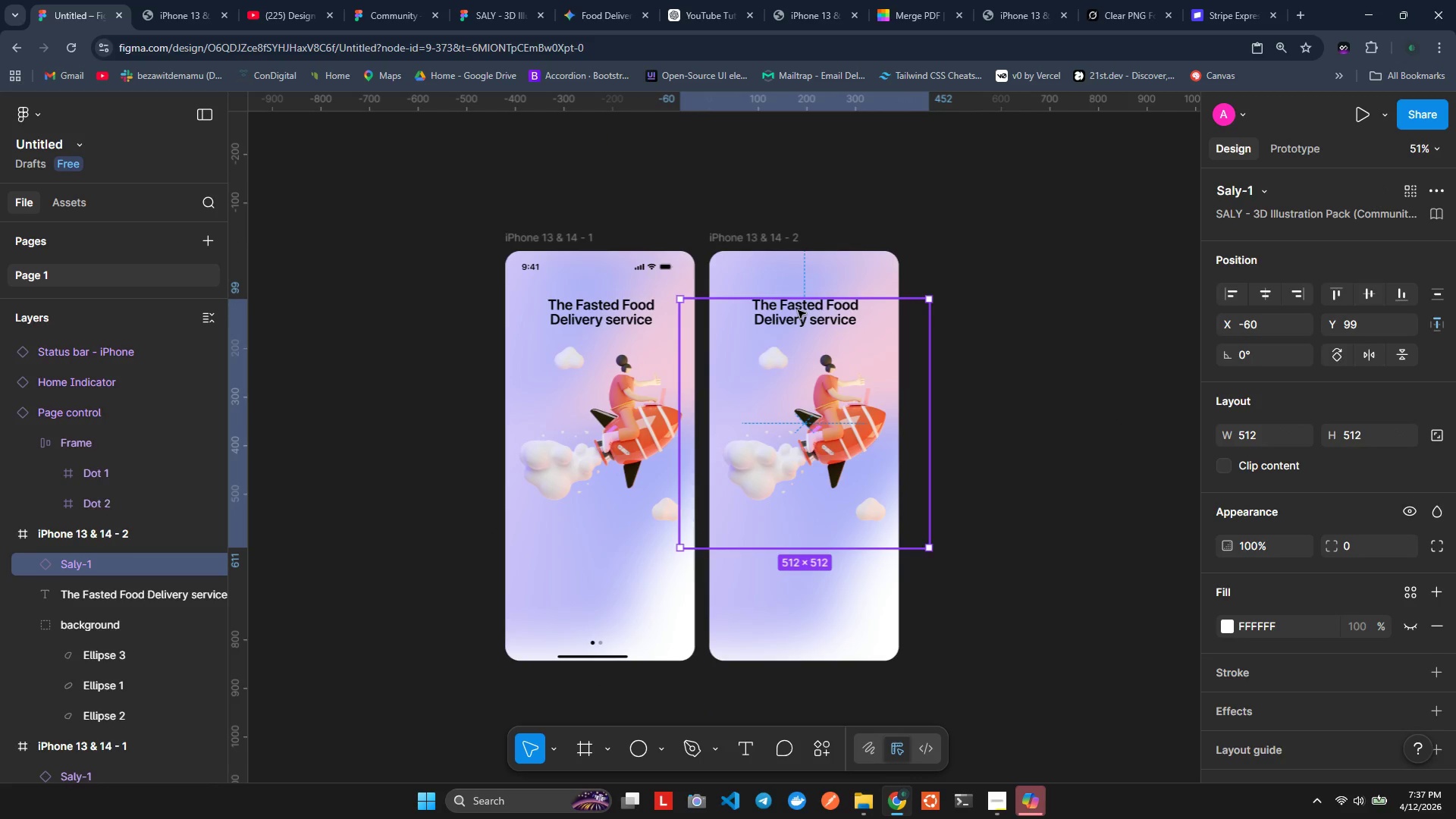 
key(Backspace)
 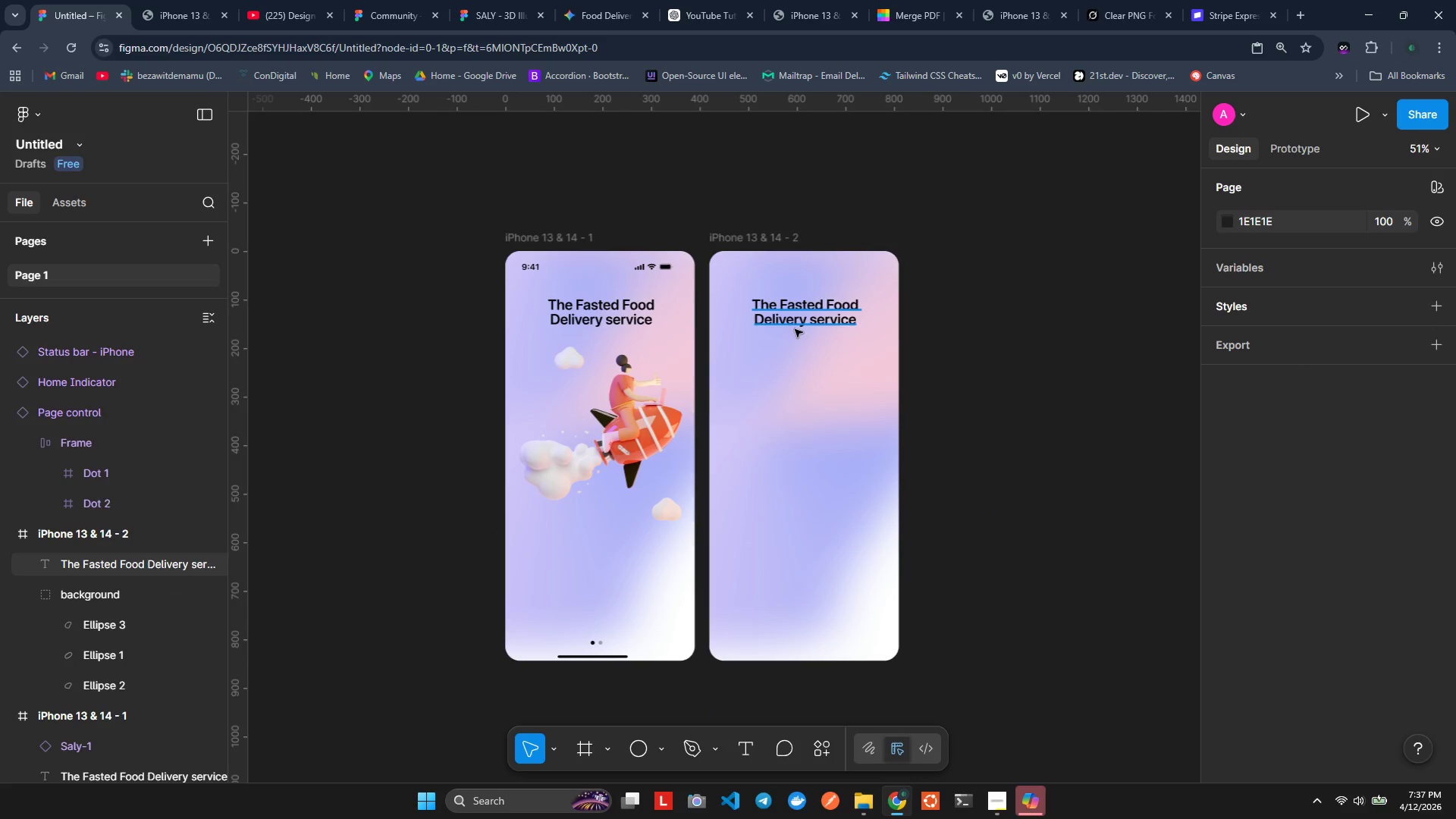 
left_click([795, 322])
 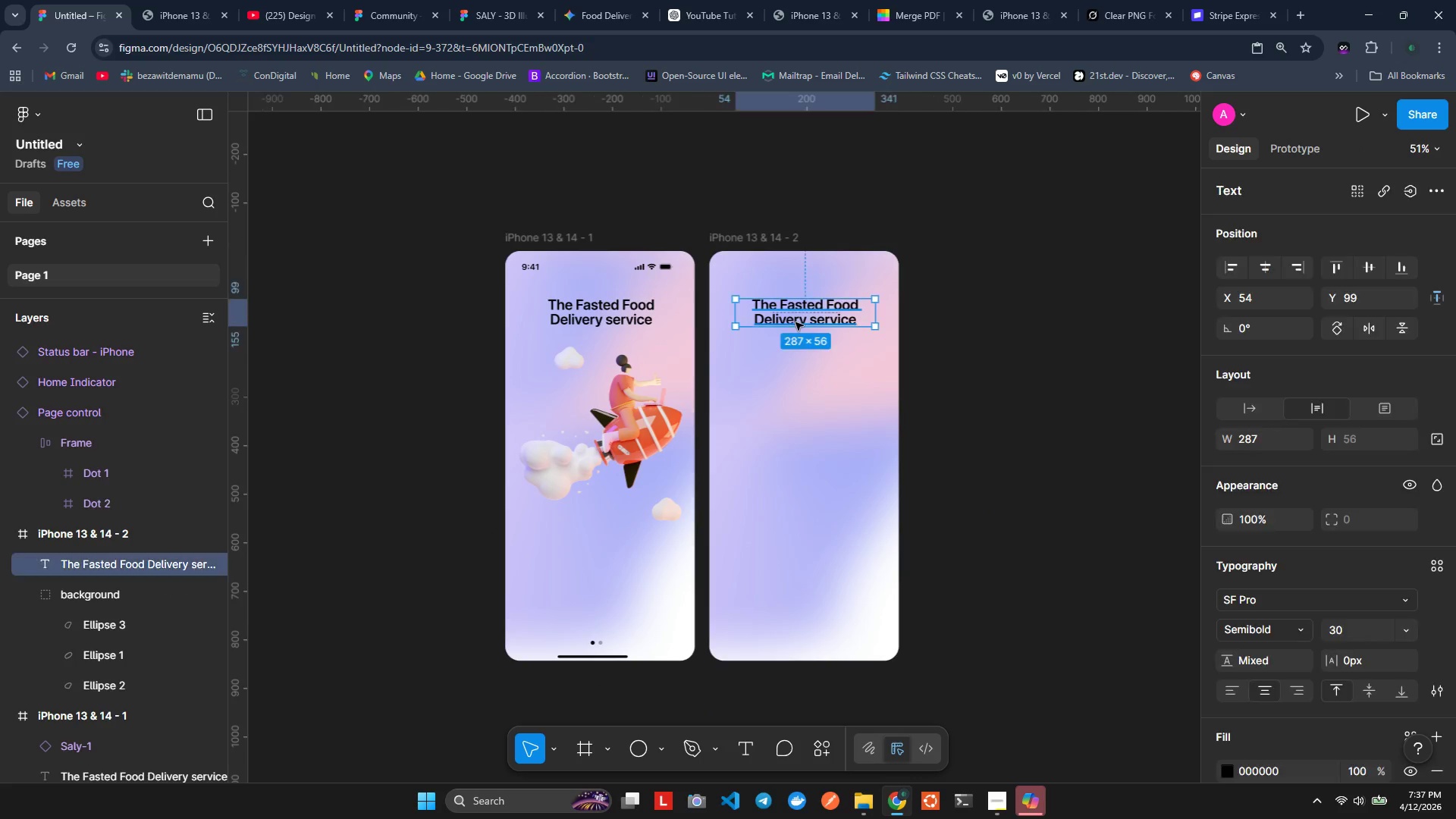 
key(Backspace)
 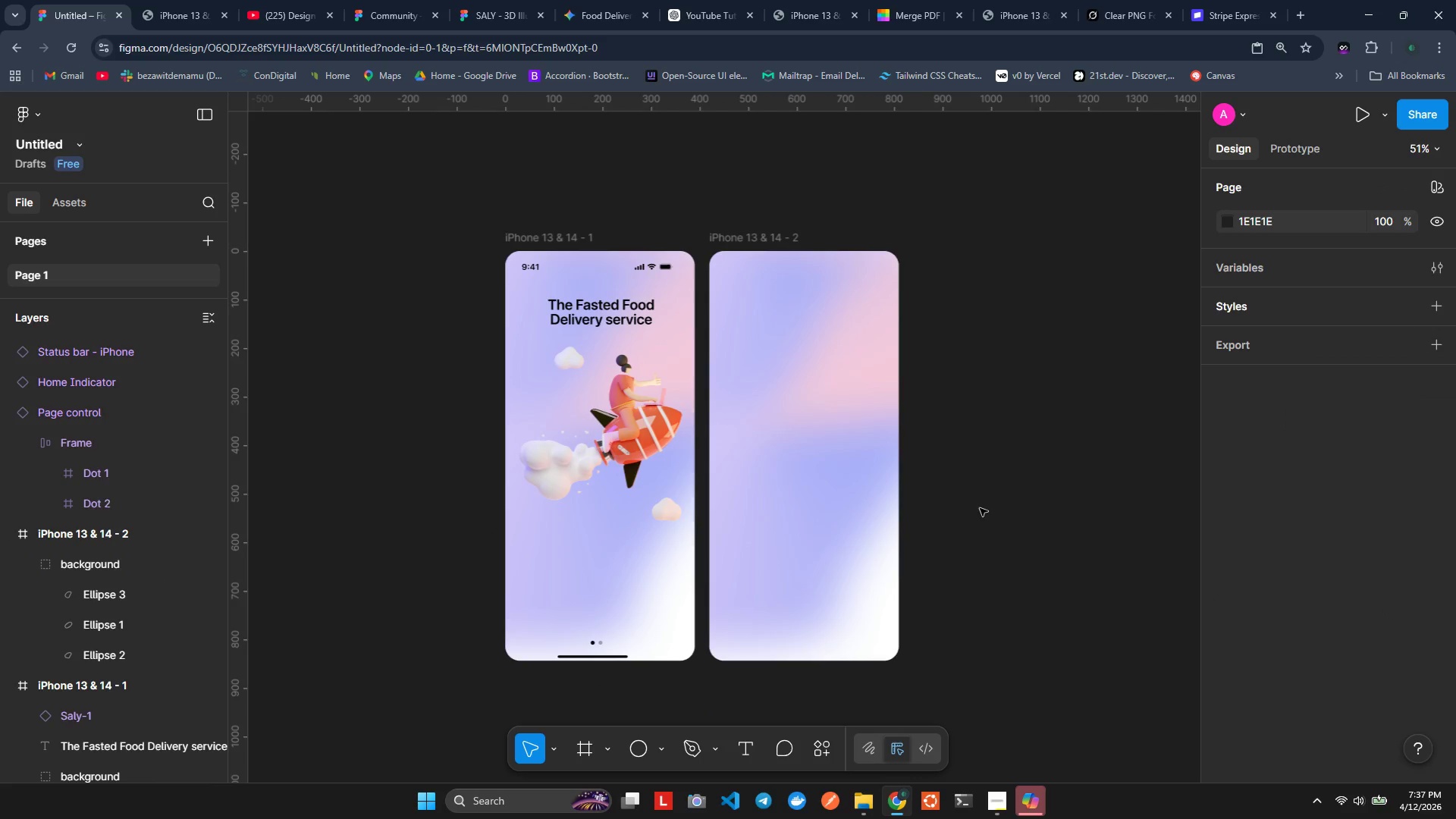 
left_click([1095, 450])
 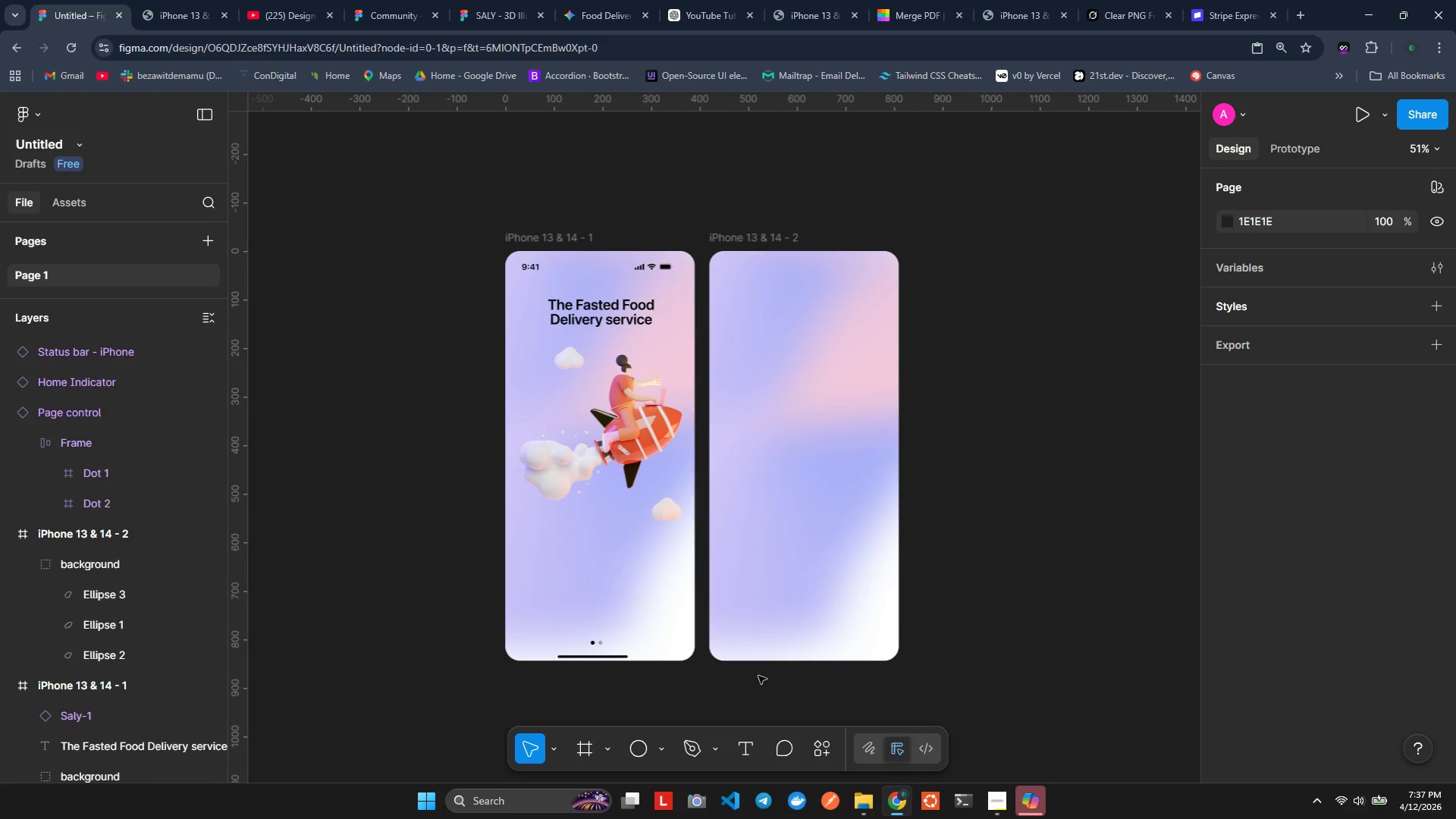 
wait(11.12)
 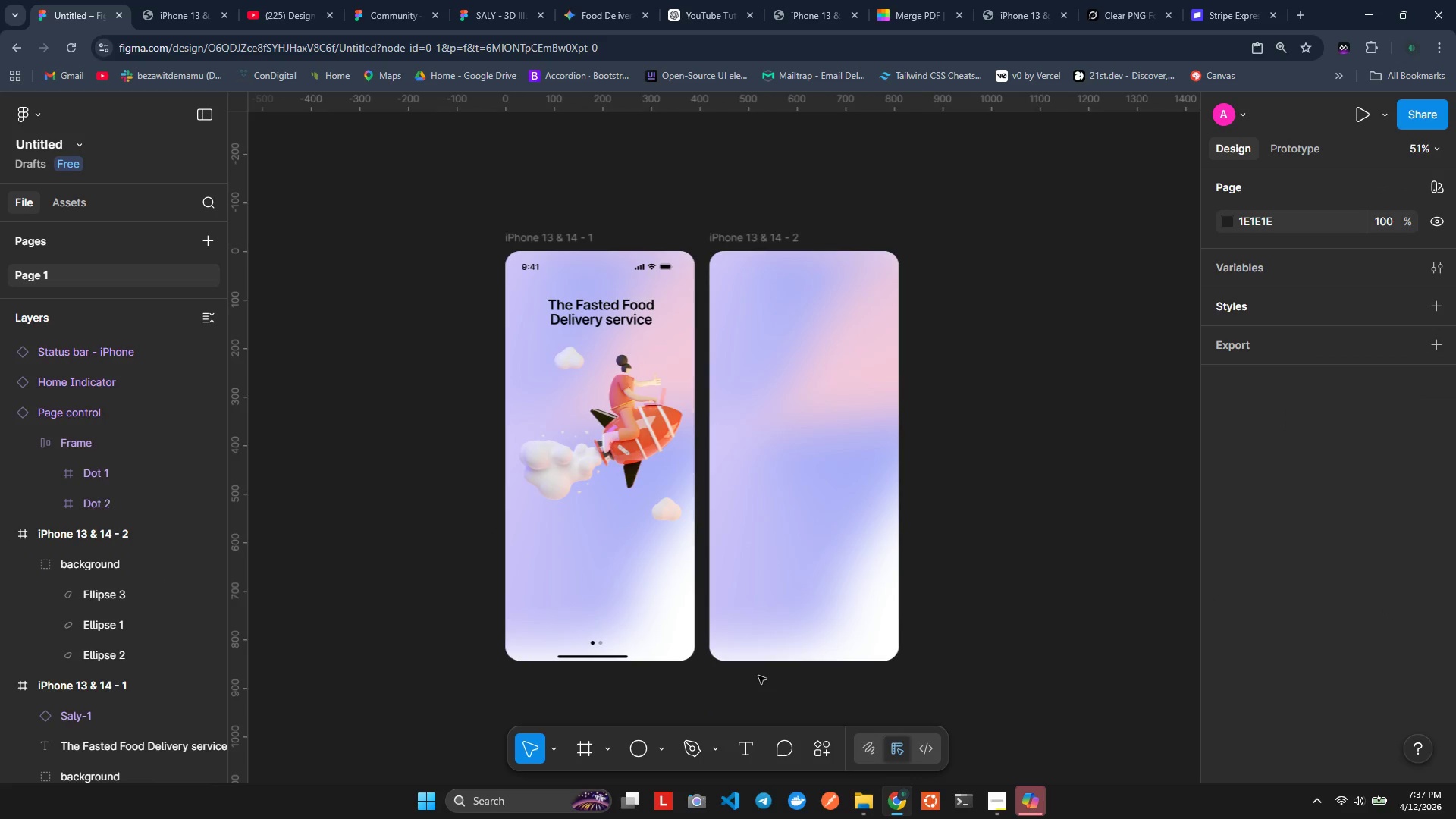 
left_click_drag(start_coordinate=[682, 219], to_coordinate=[1086, 553])
 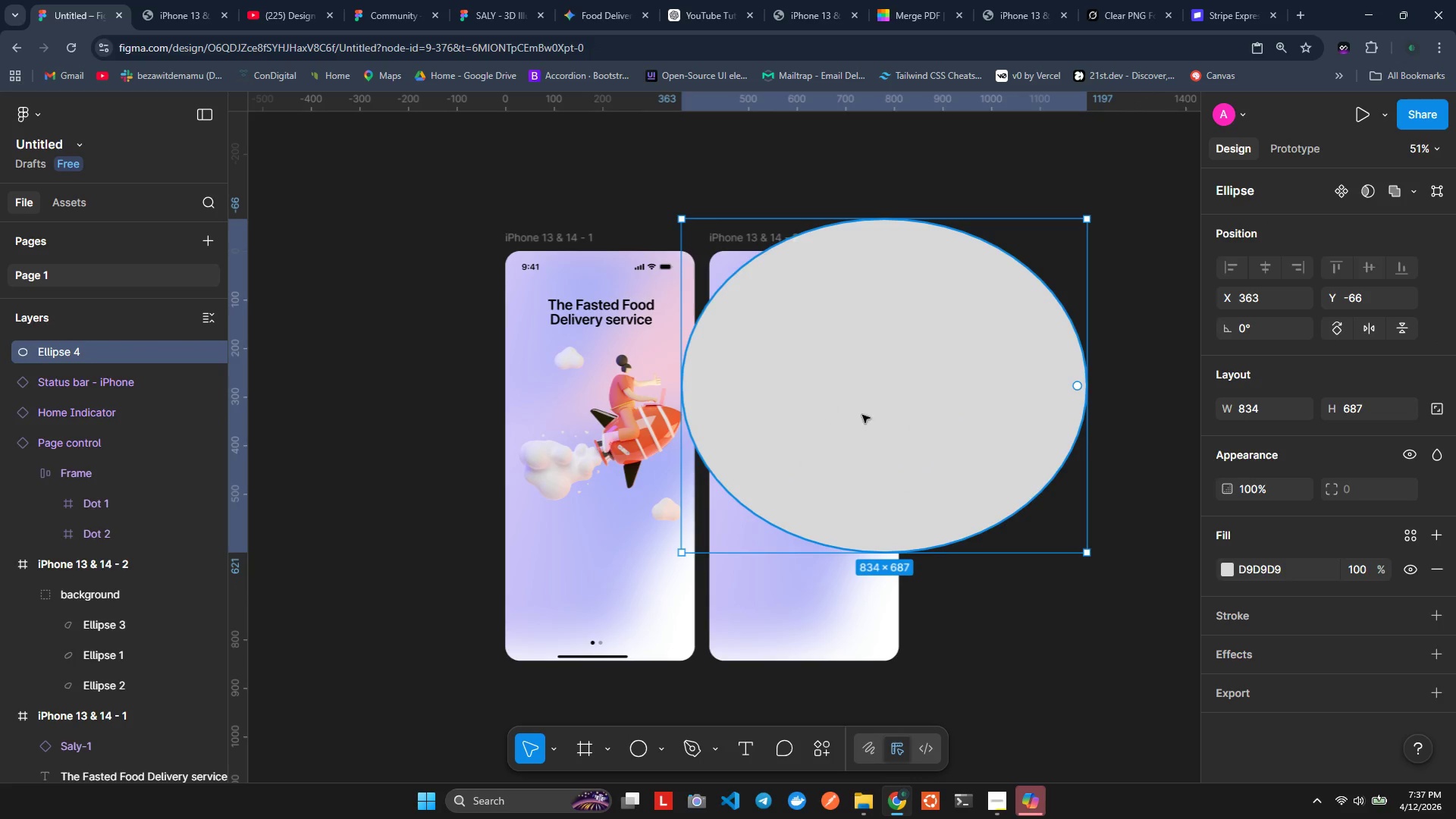 
left_click_drag(start_coordinate=[860, 412], to_coordinate=[783, 435])
 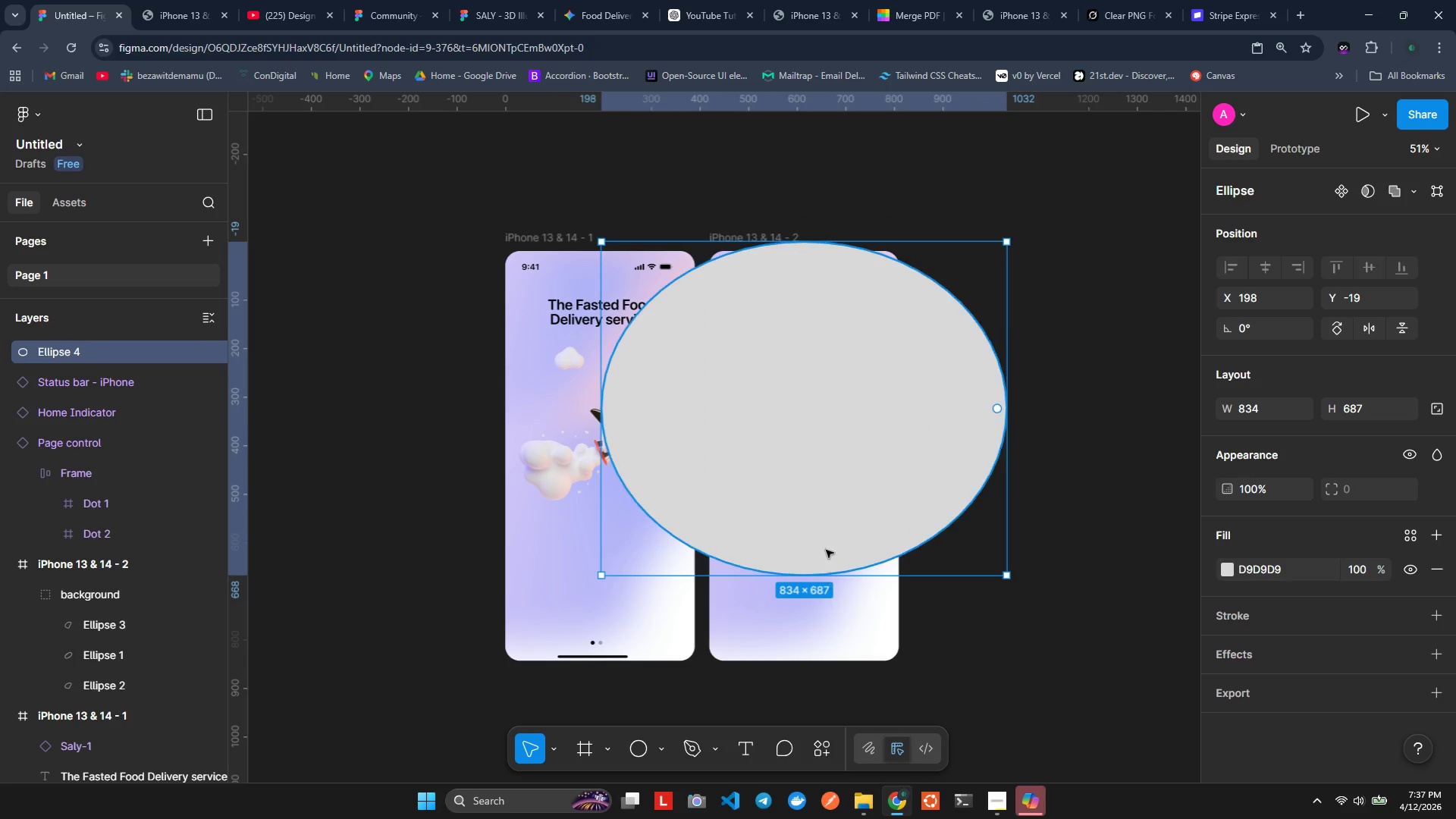 
double_click([826, 548])
 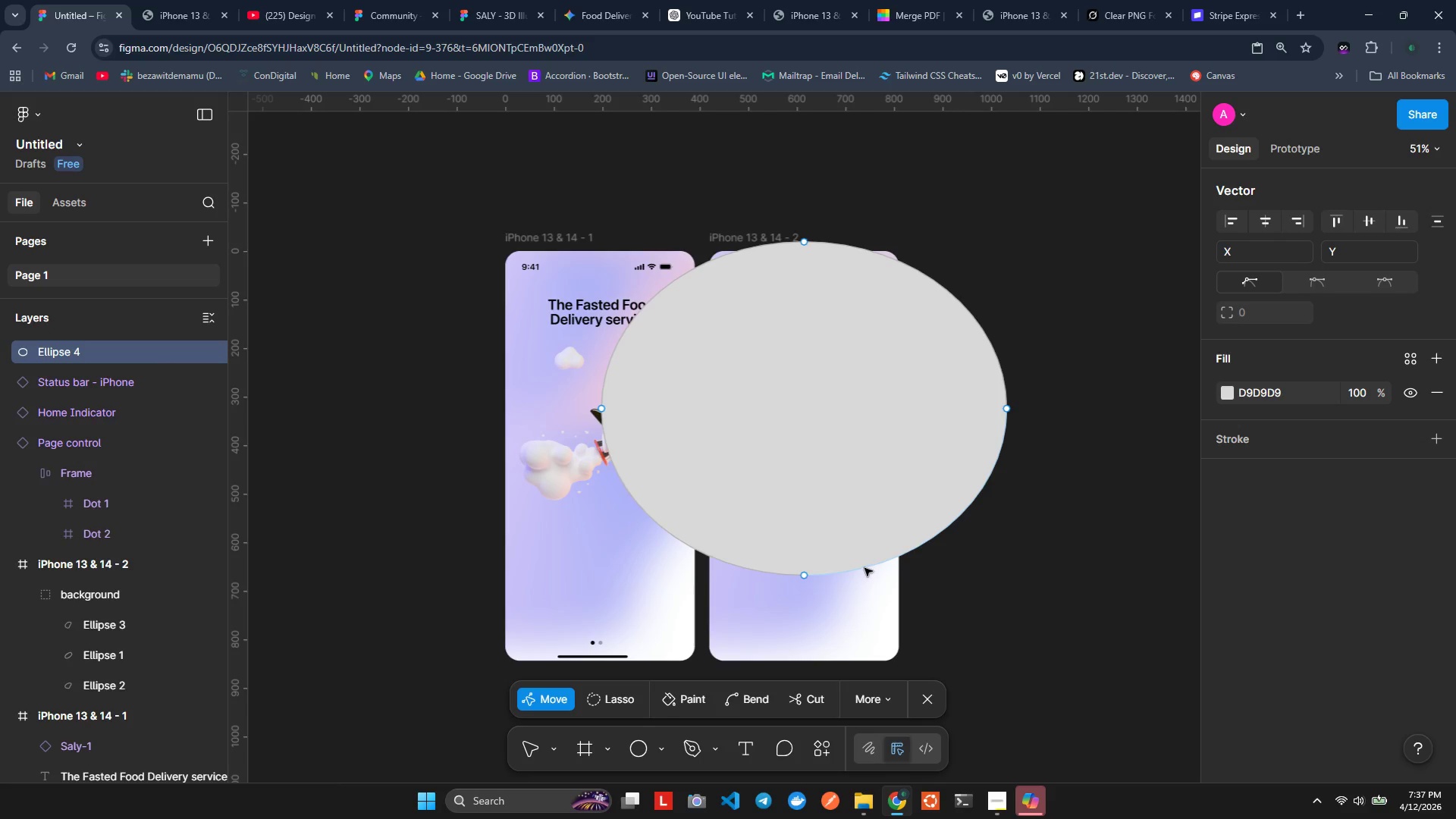 
left_click_drag(start_coordinate=[872, 566], to_coordinate=[860, 536])
 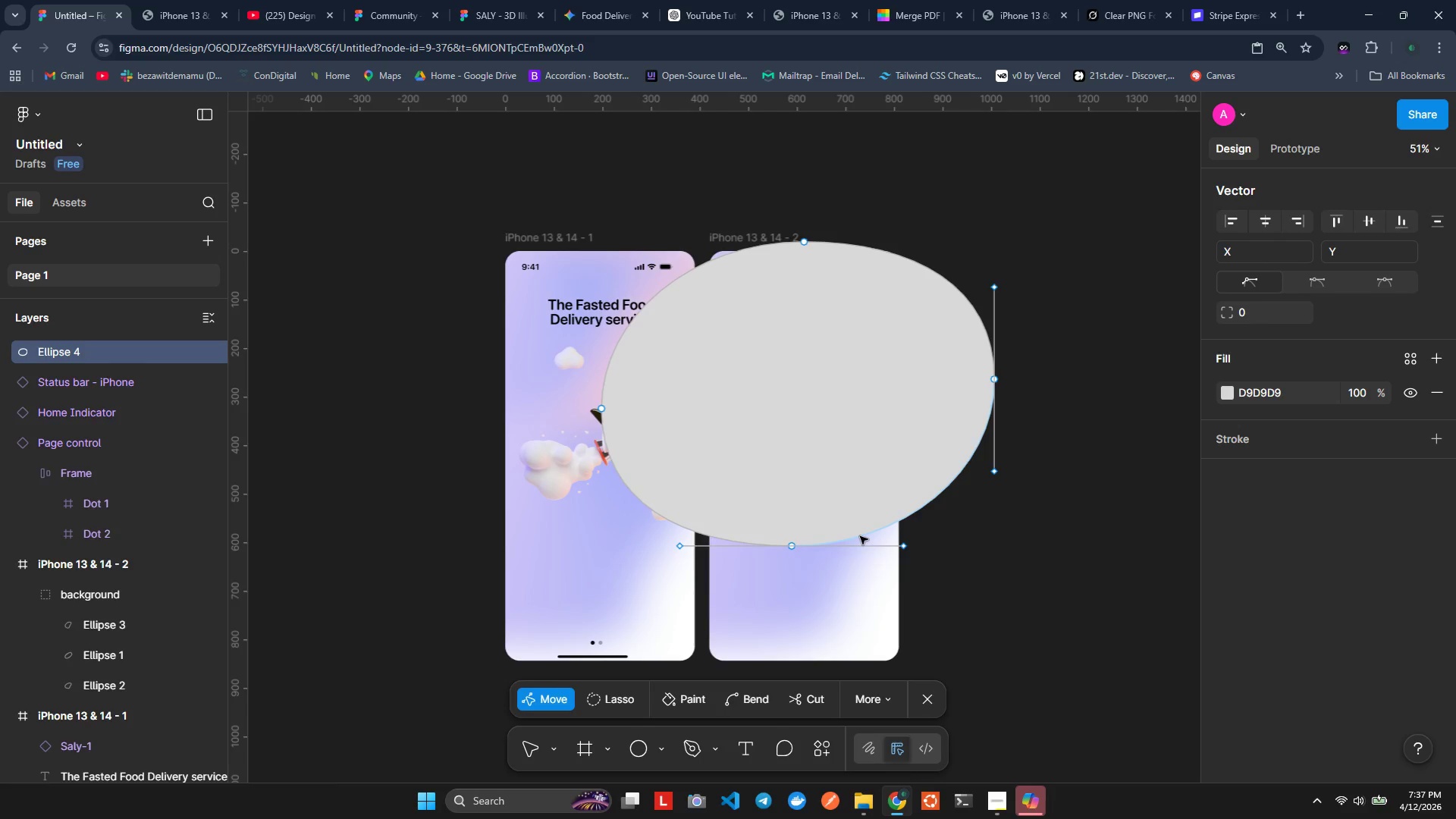 
key(Control+Z)
 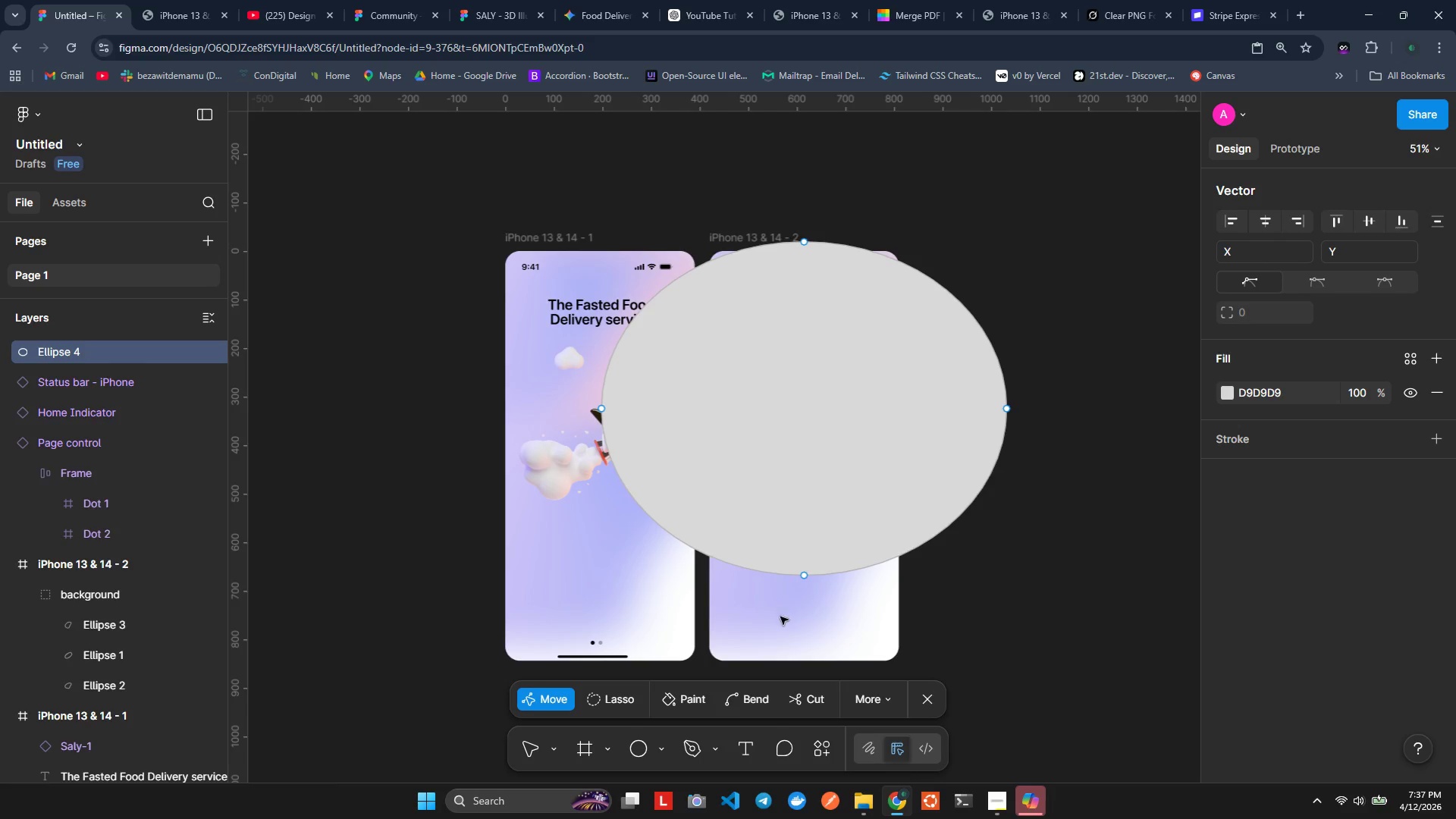 
left_click([730, 701])
 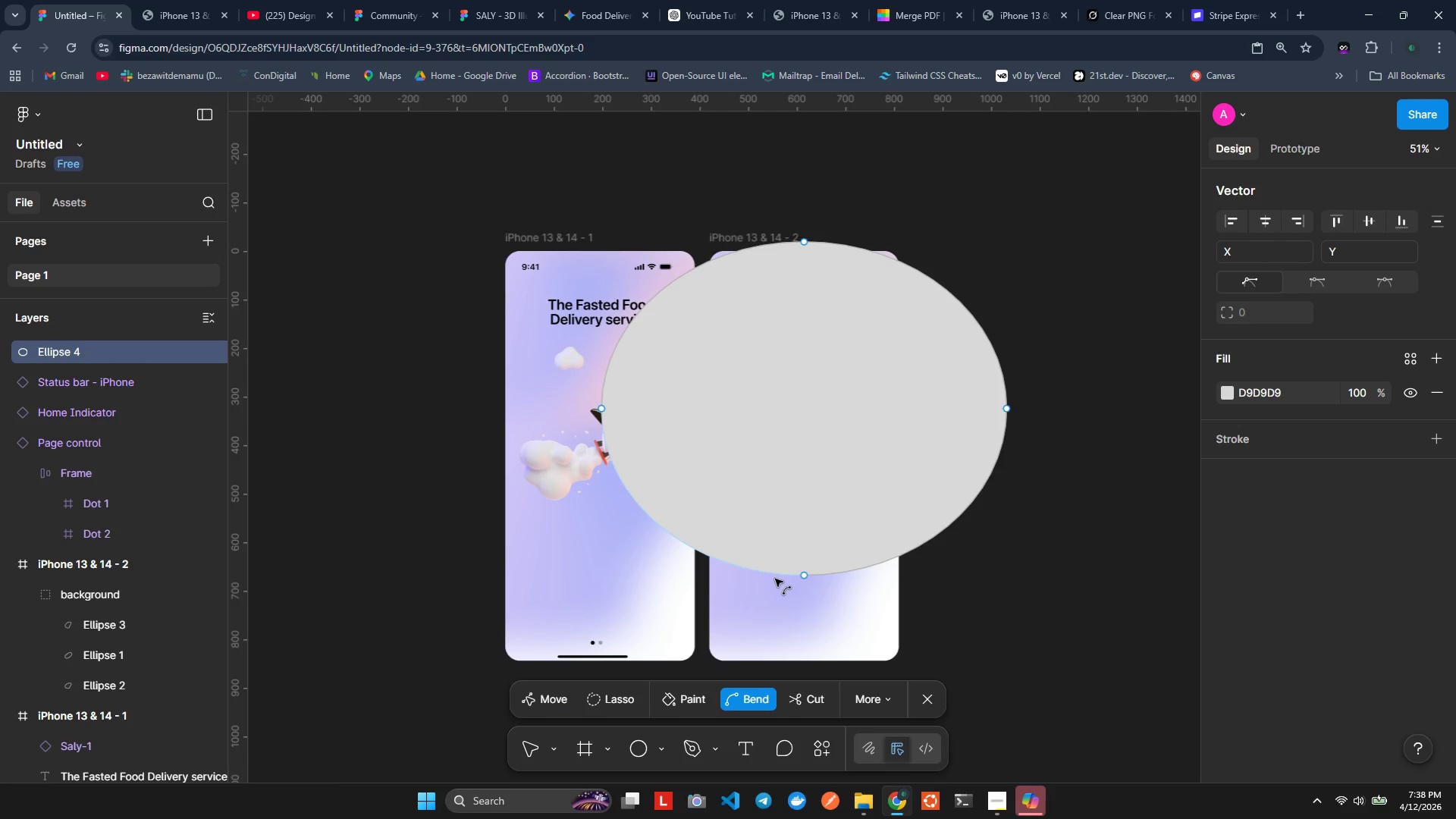 
left_click_drag(start_coordinate=[767, 573], to_coordinate=[795, 570])
 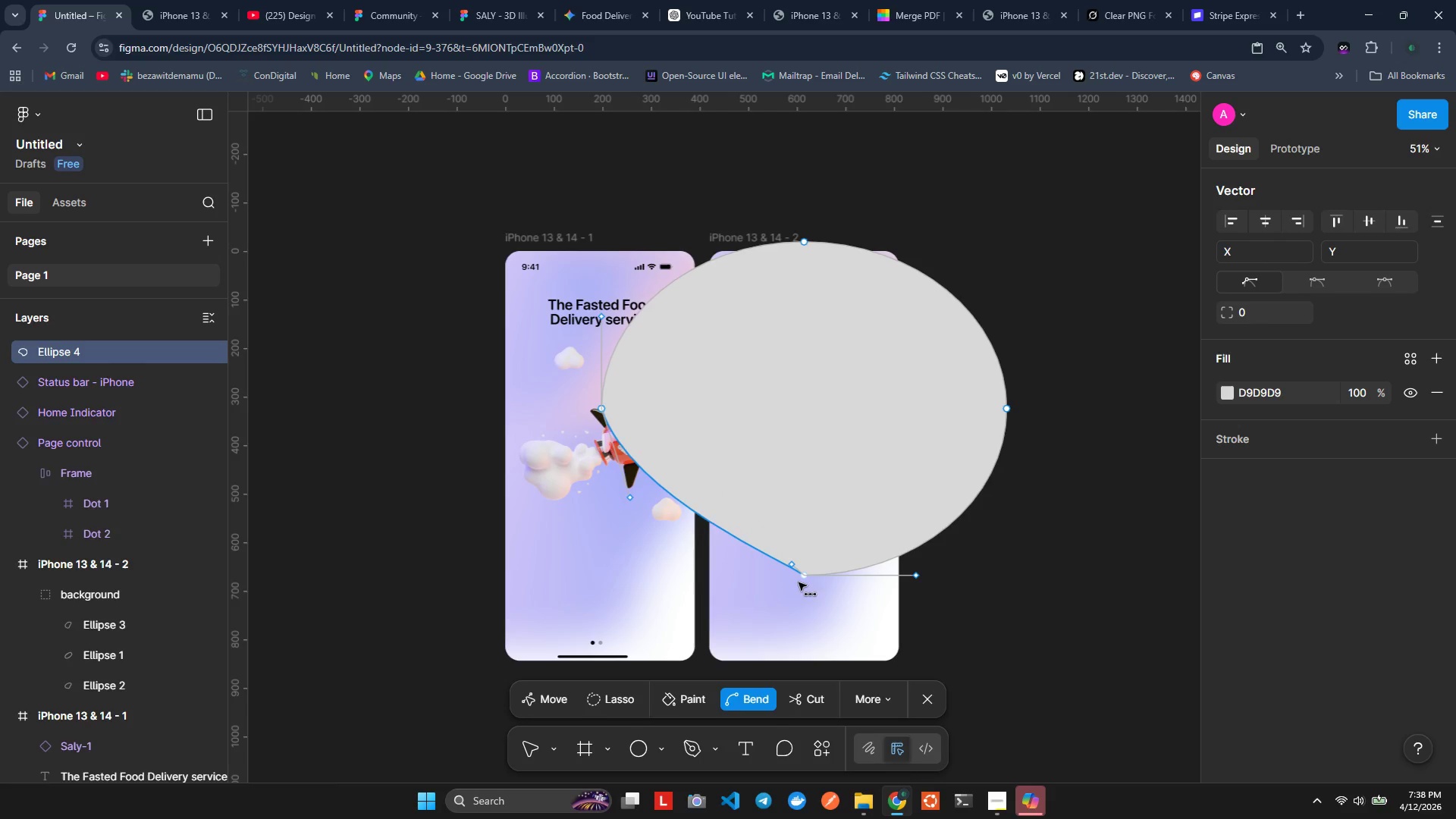 
key(Control+ControlLeft)
 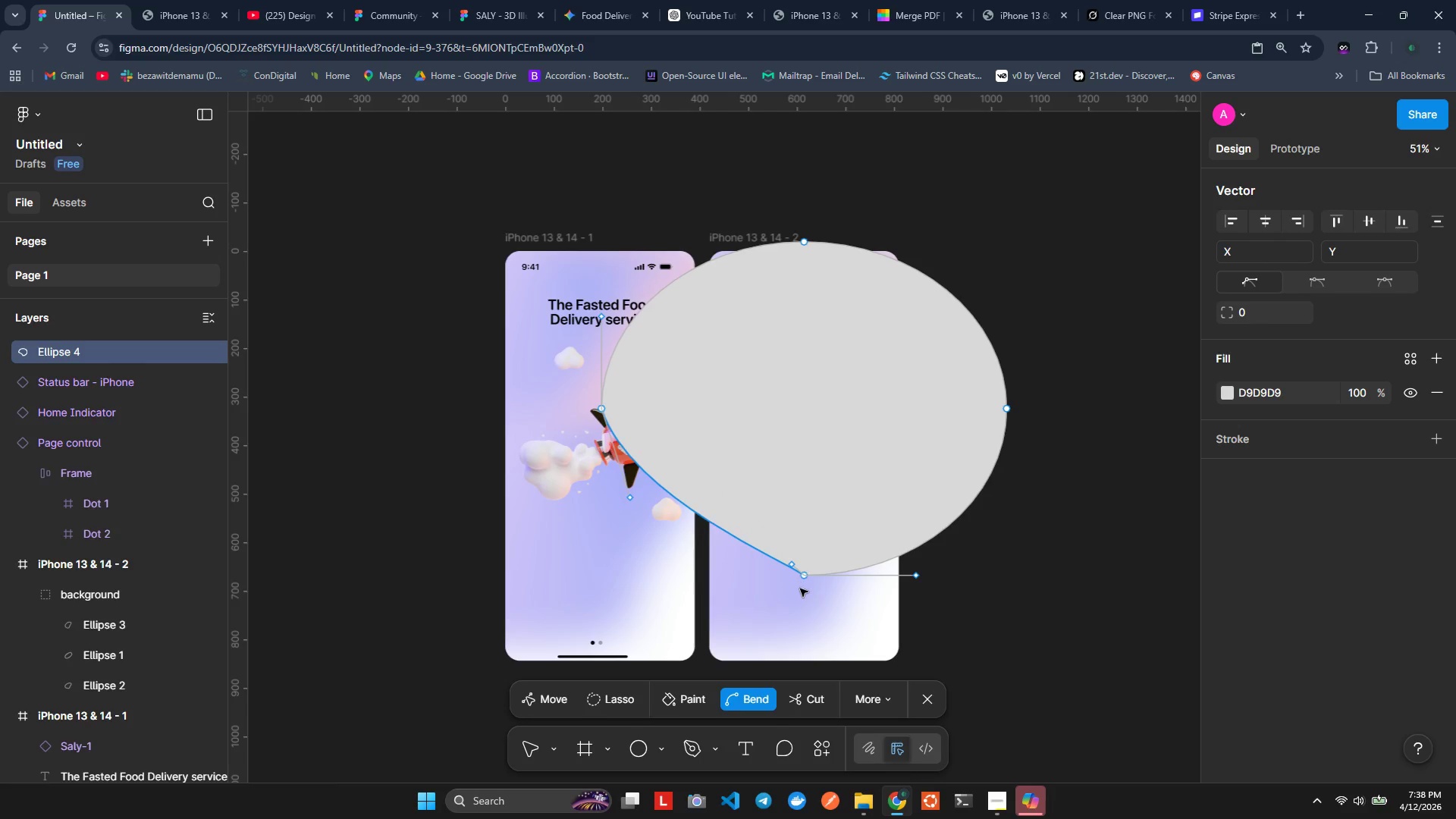 
key(Control+Z)
 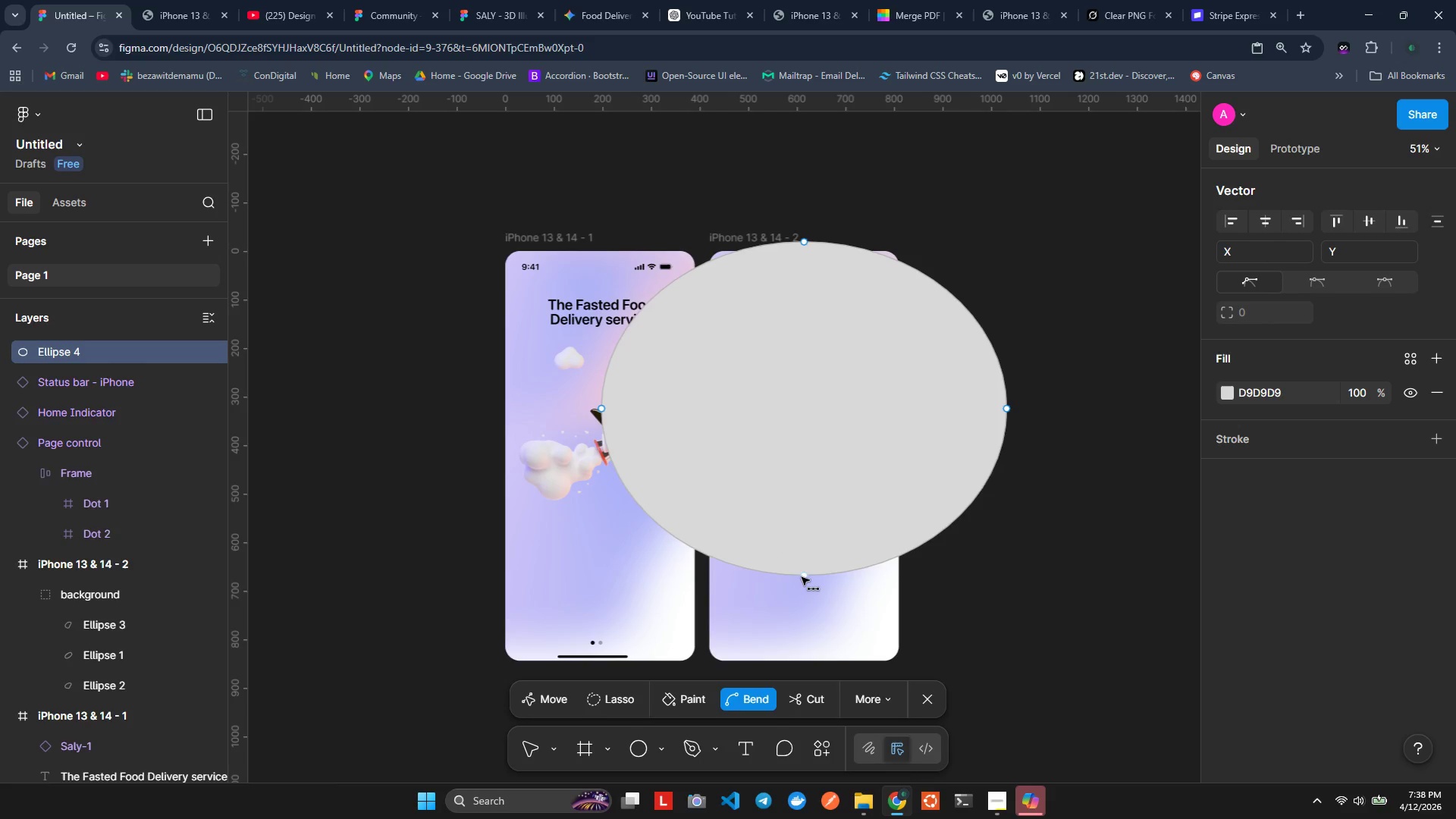 
left_click_drag(start_coordinate=[802, 575], to_coordinate=[793, 575])
 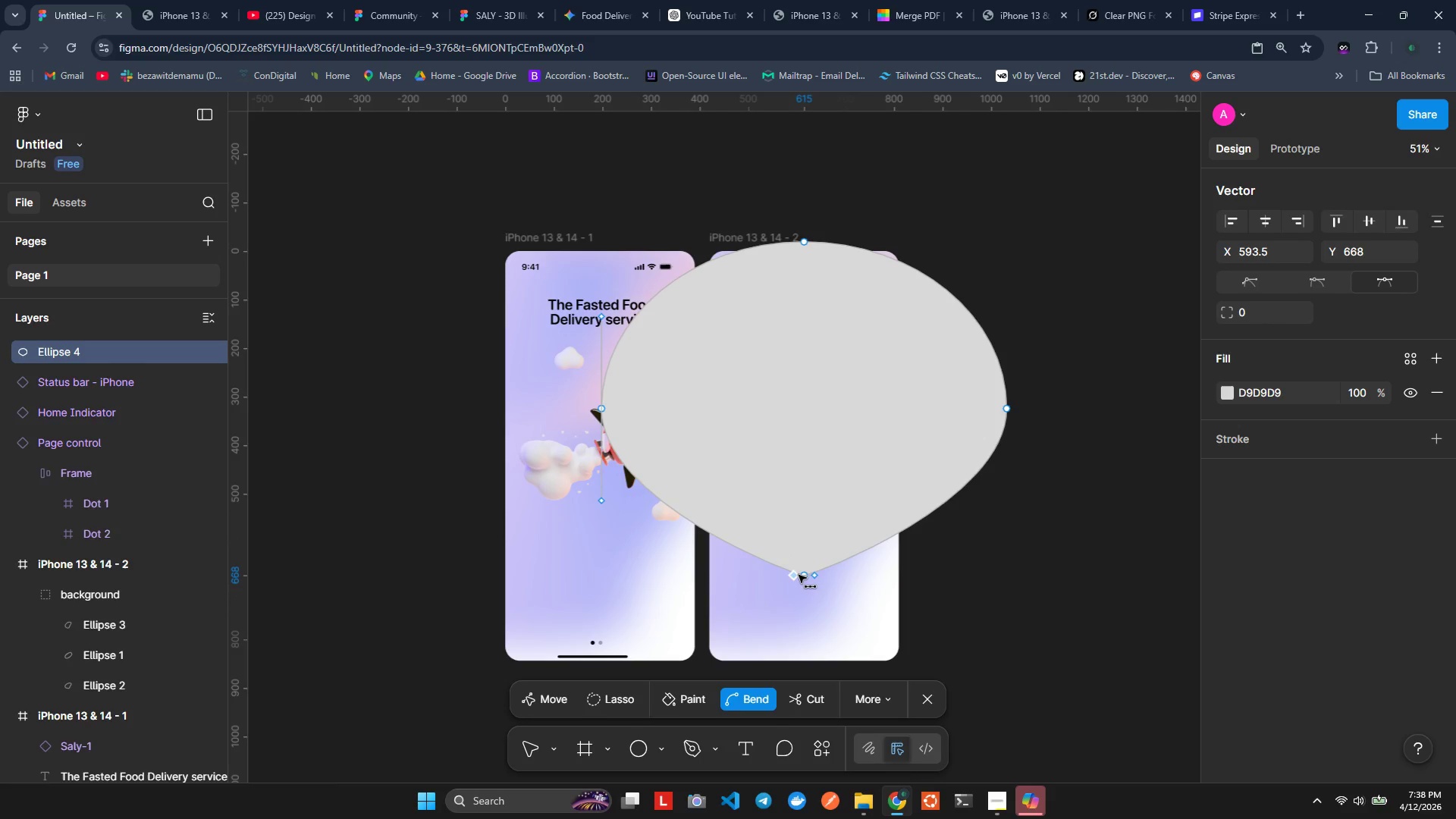 
left_click_drag(start_coordinate=[799, 575], to_coordinate=[799, 547])
 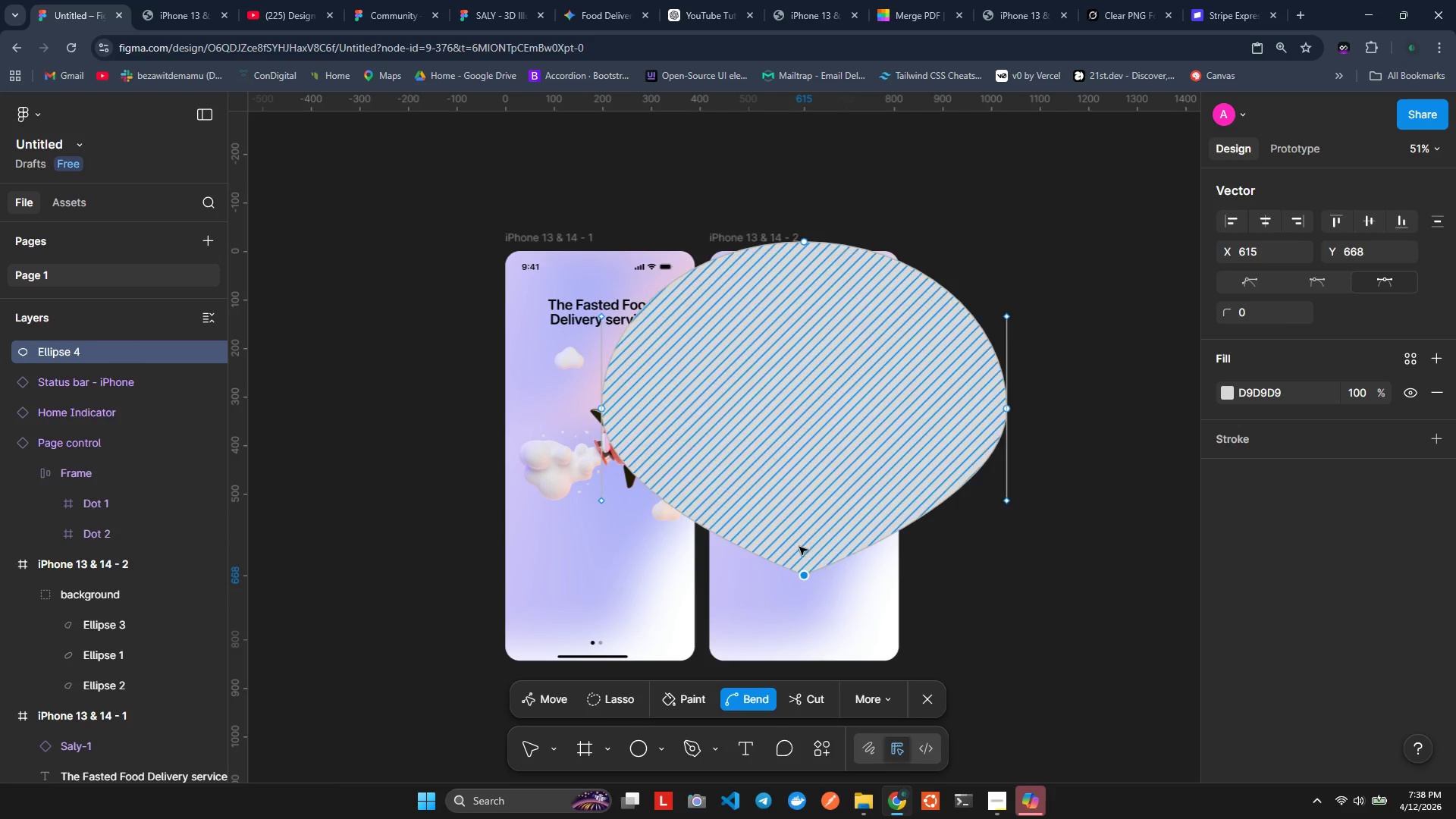 
key(Control+ControlLeft)
 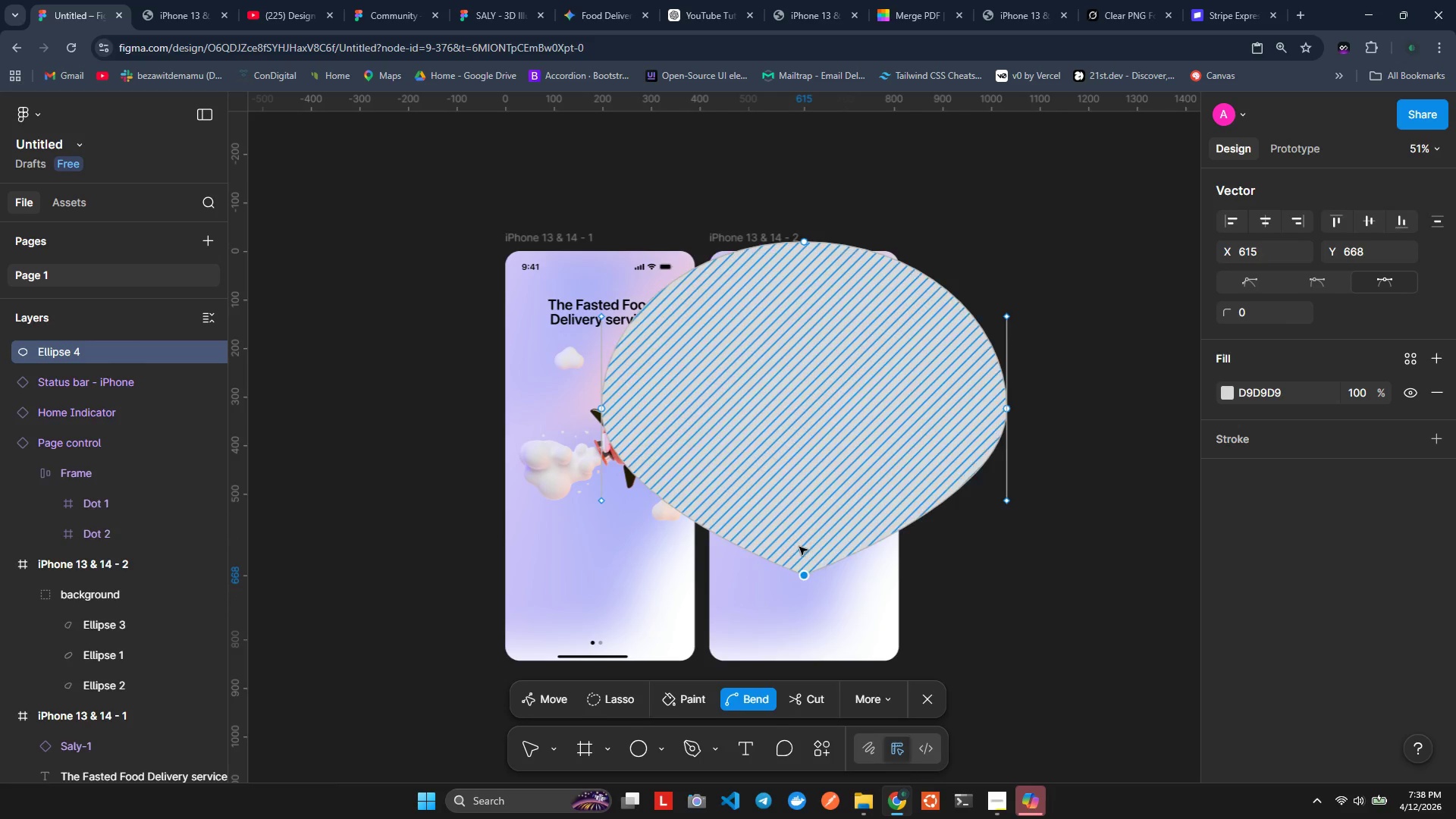 
key(Control+Z)
 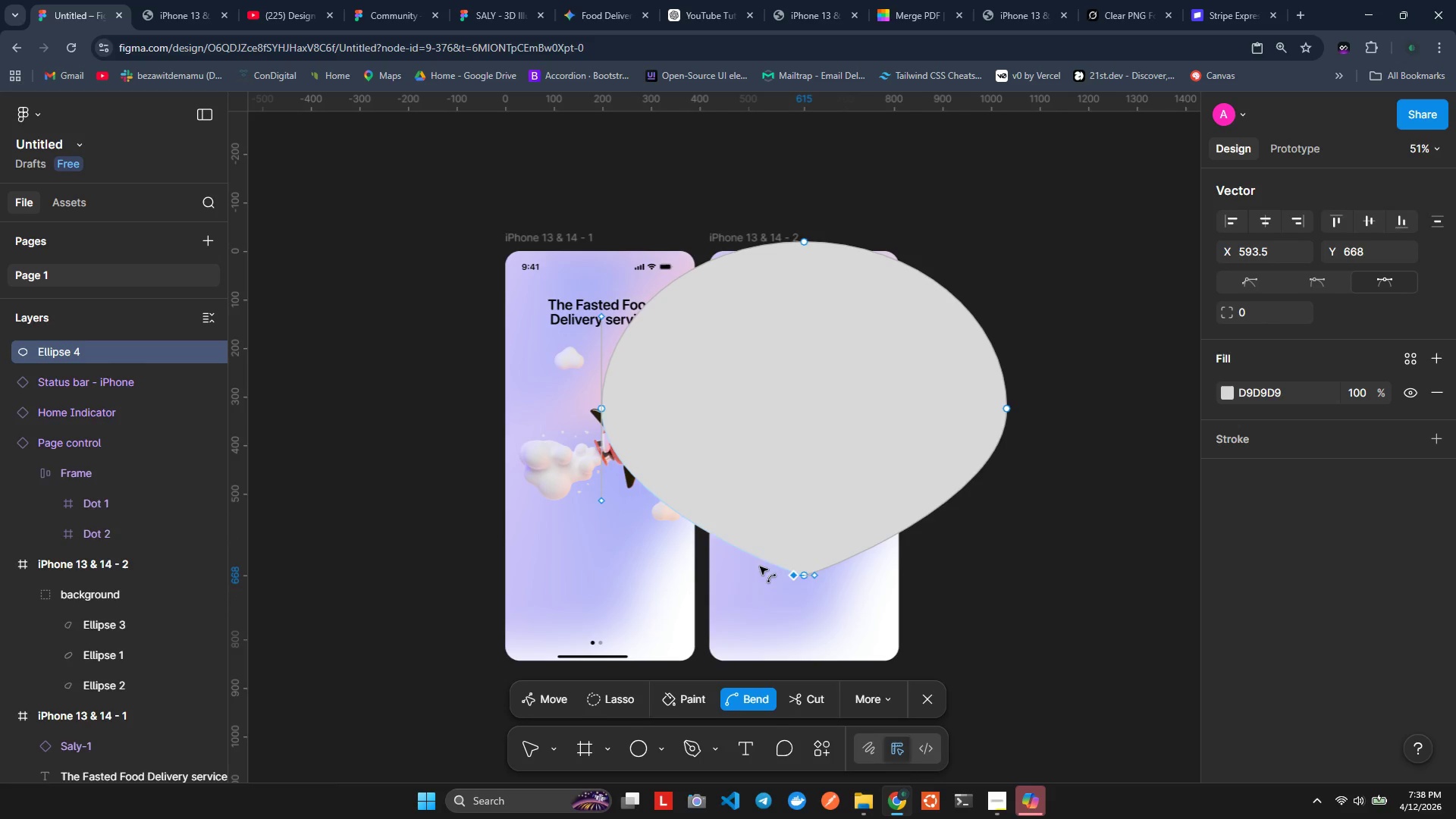 
key(Control+ControlLeft)
 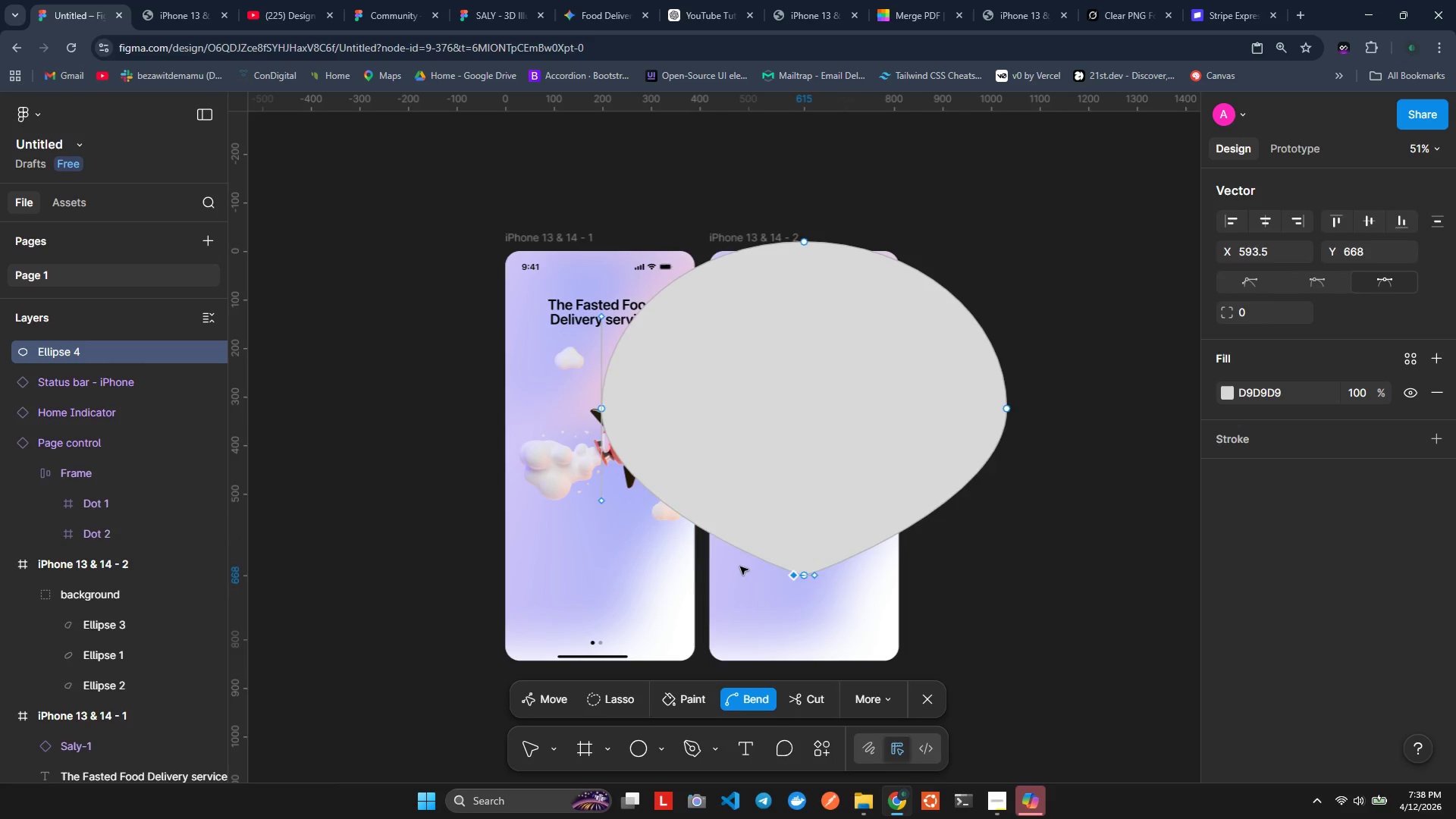 
key(Control+Z)
 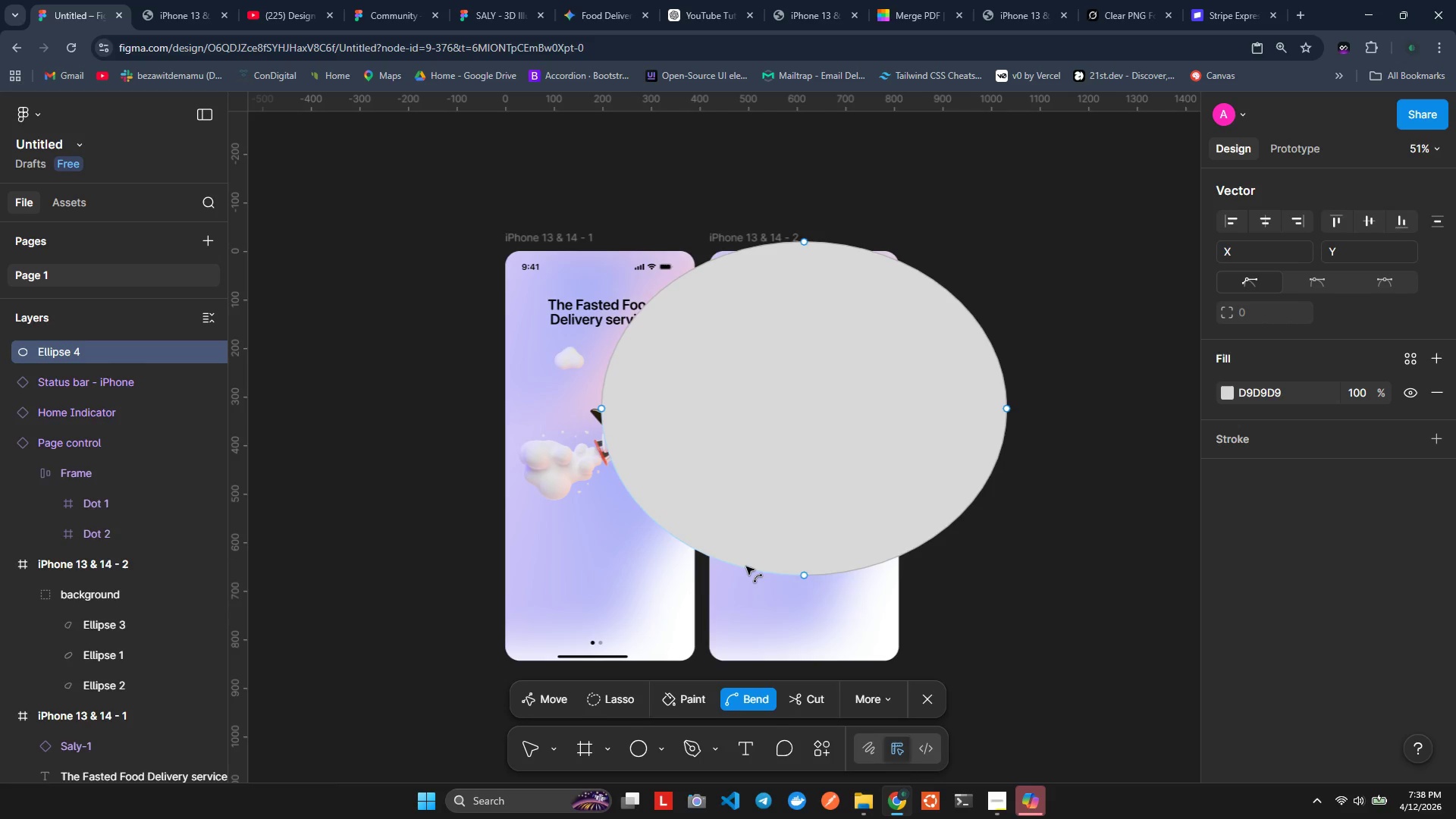 
left_click_drag(start_coordinate=[748, 568], to_coordinate=[762, 516])
 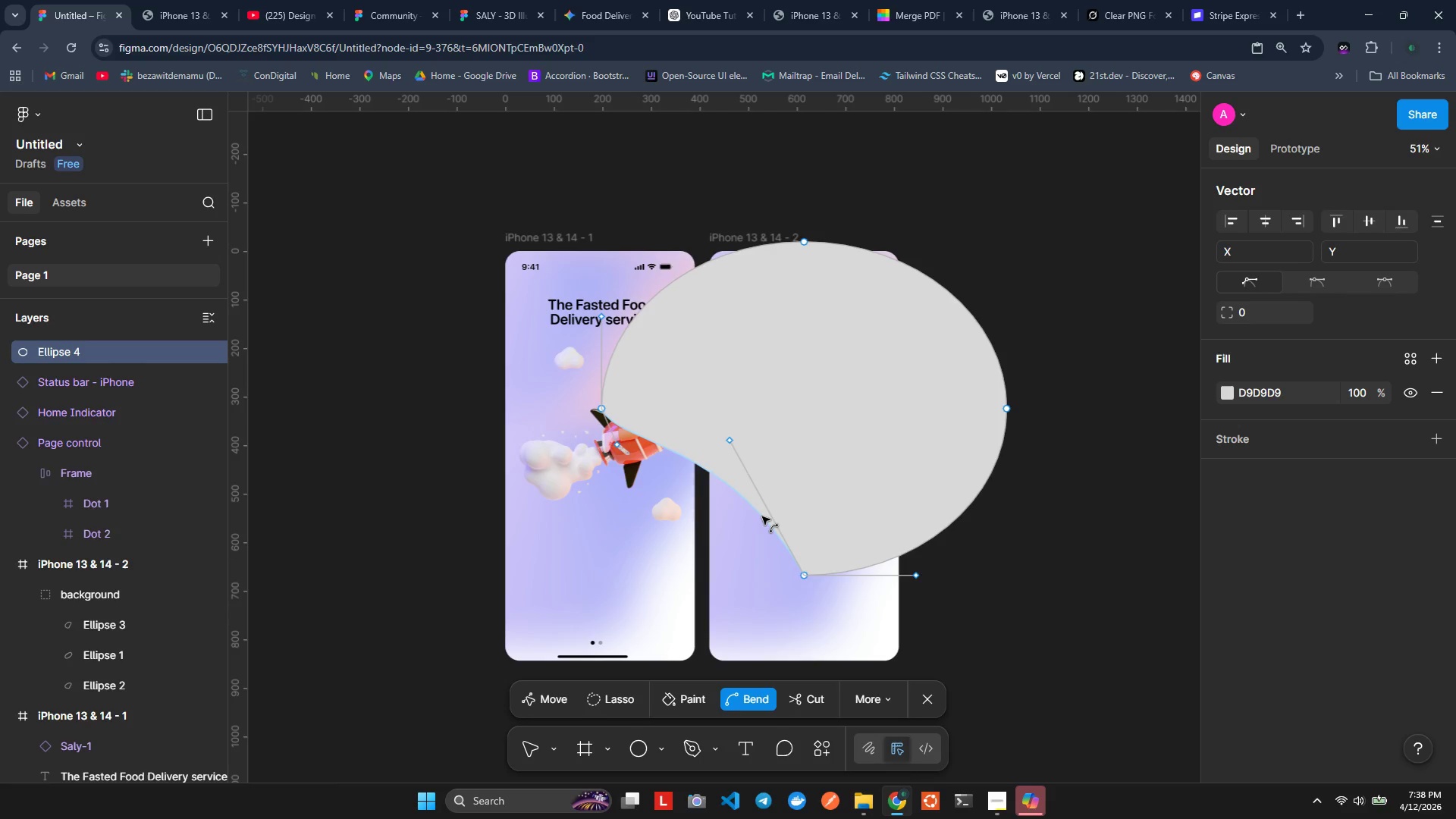 
left_click([762, 516])
 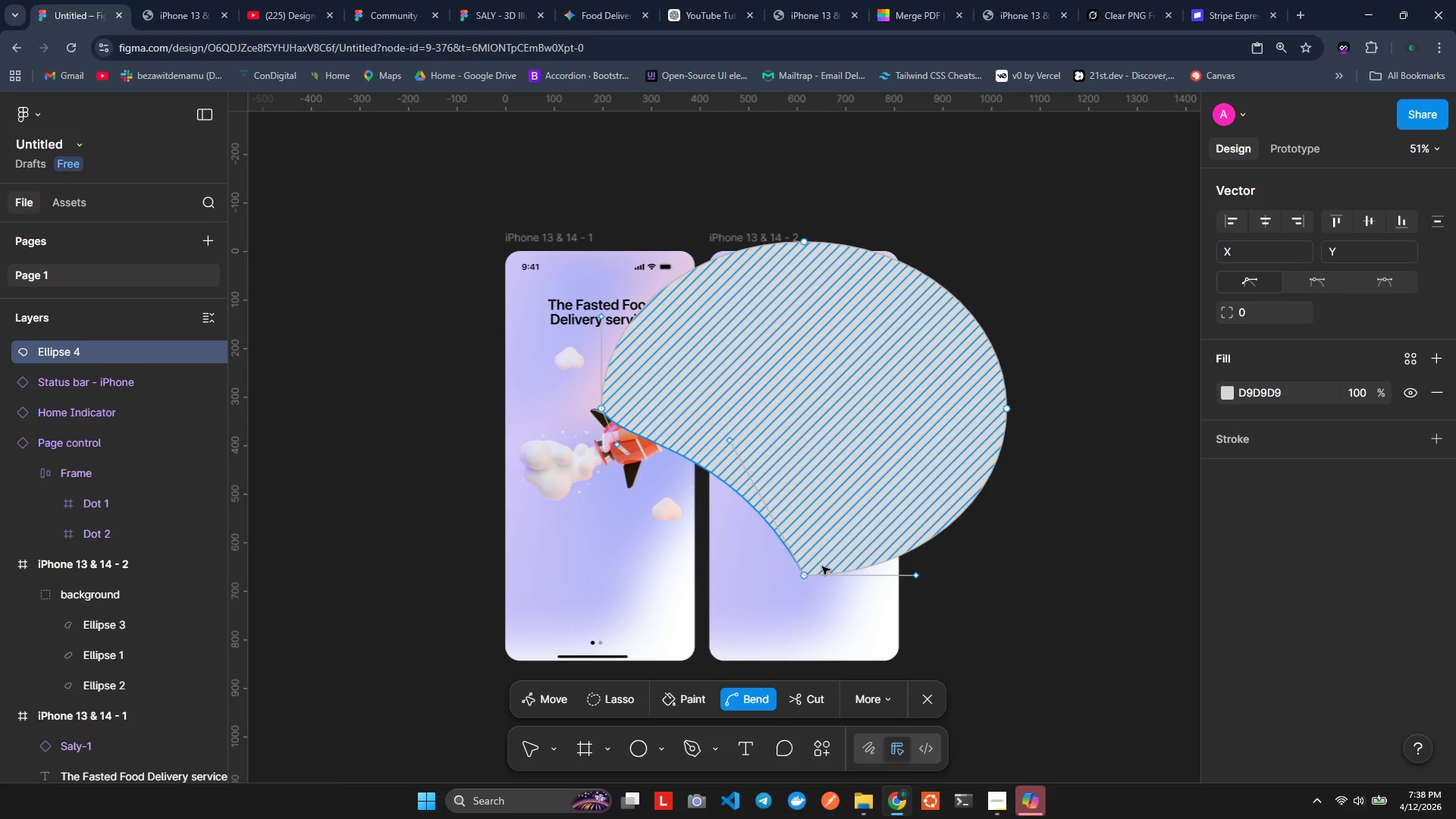 
left_click_drag(start_coordinate=[805, 576], to_coordinate=[836, 579])
 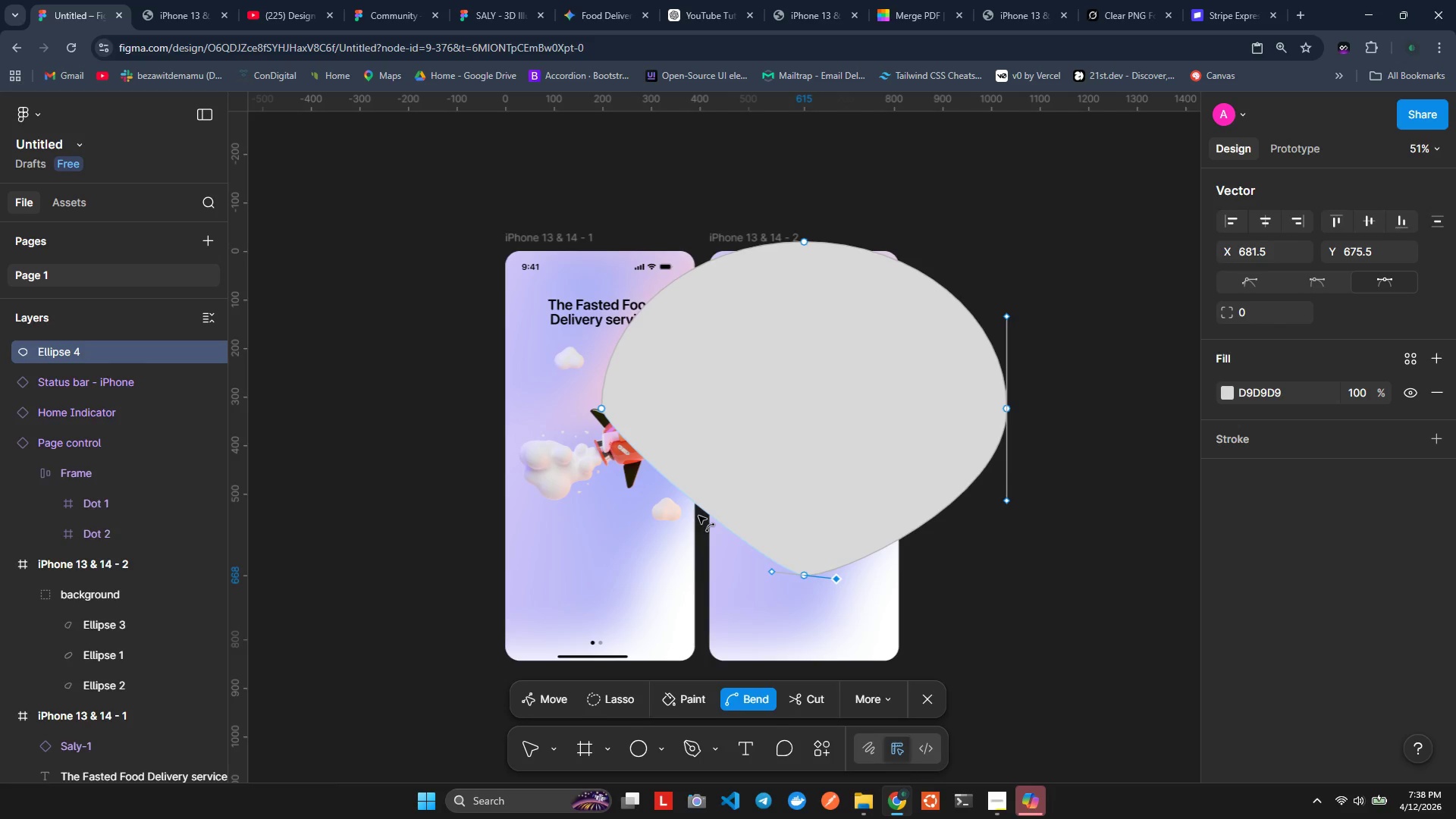 
wait(33.94)
 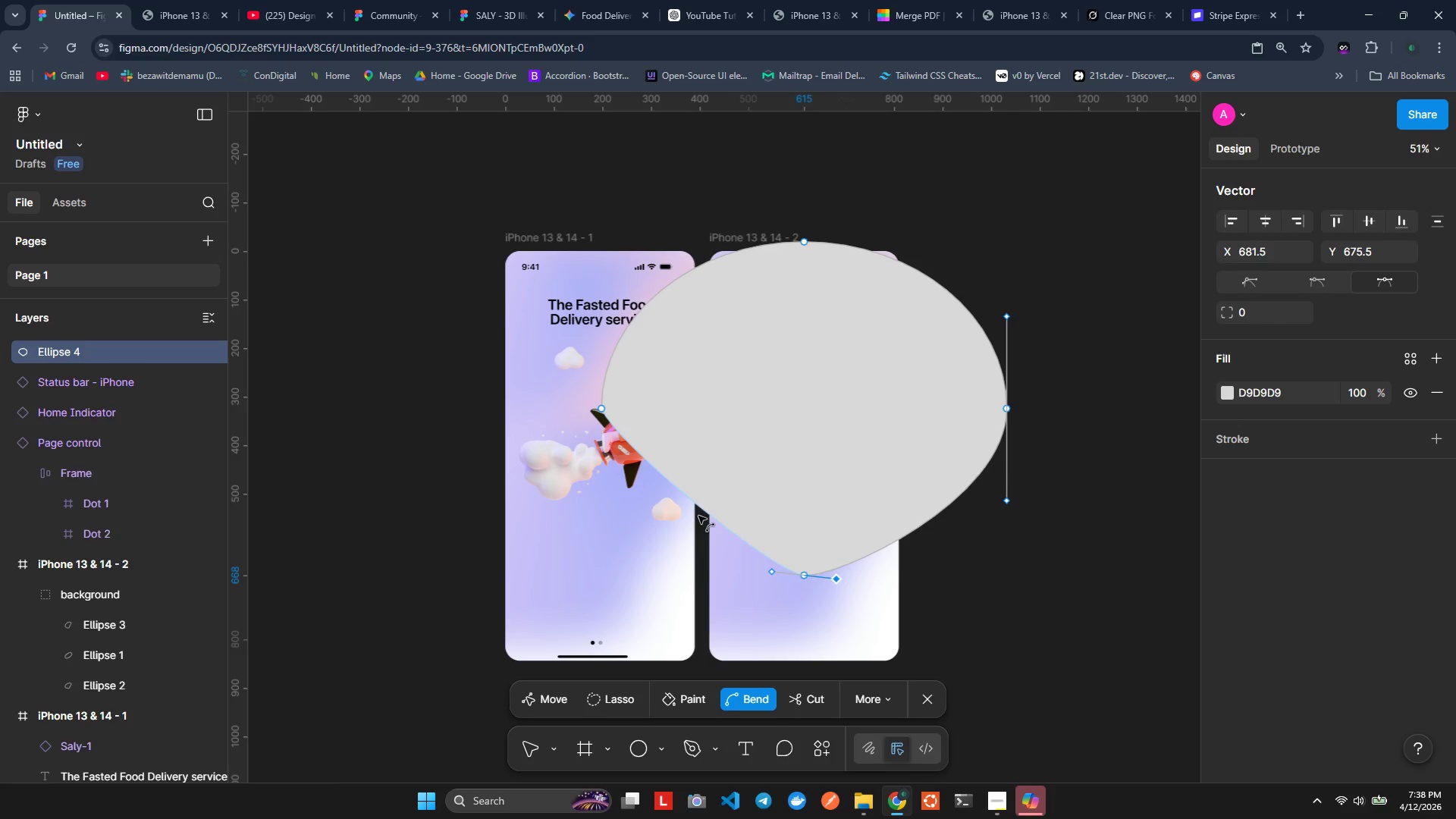 
left_click_drag(start_coordinate=[806, 576], to_coordinate=[844, 680])
 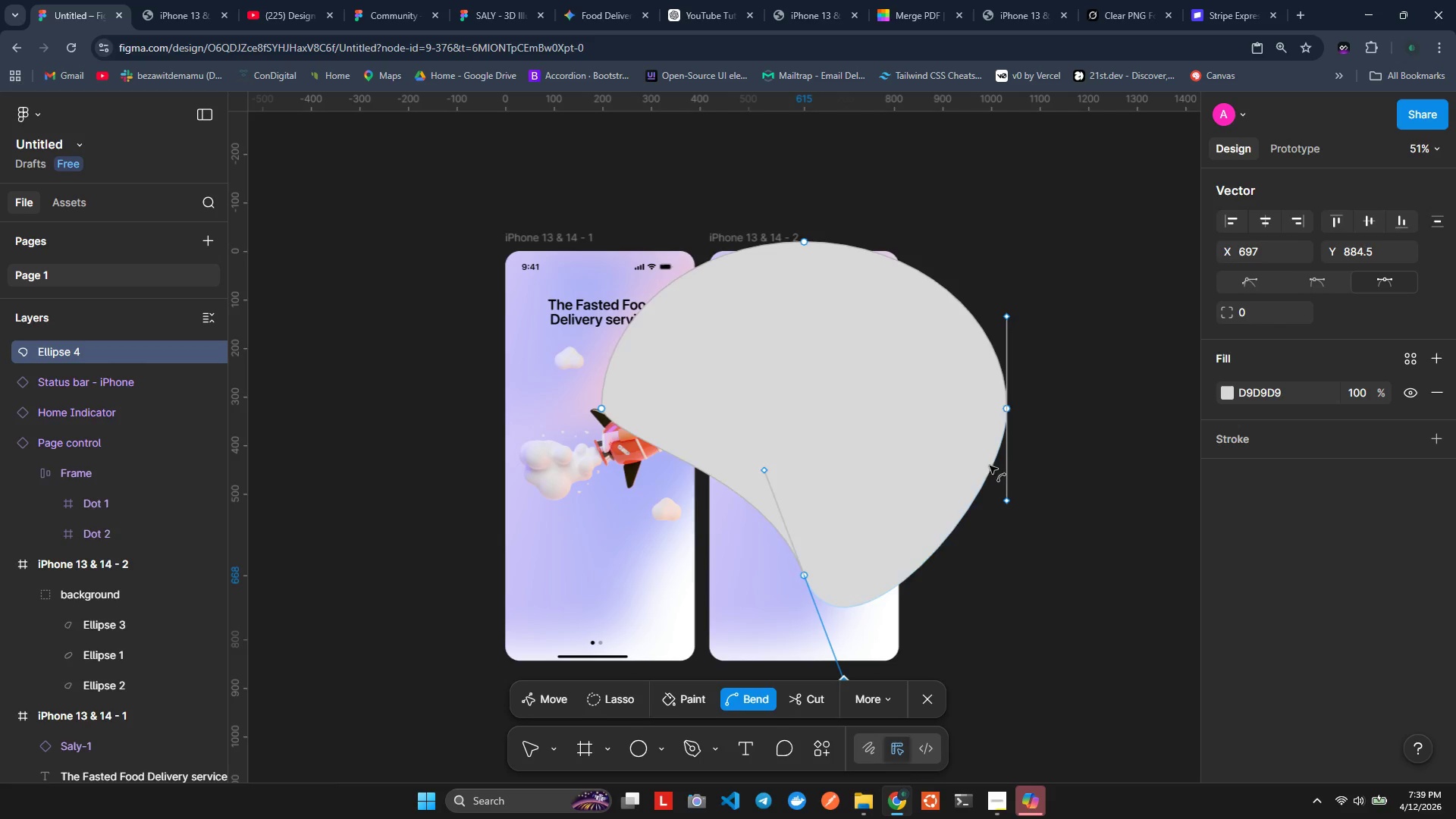 
left_click([857, 434])
 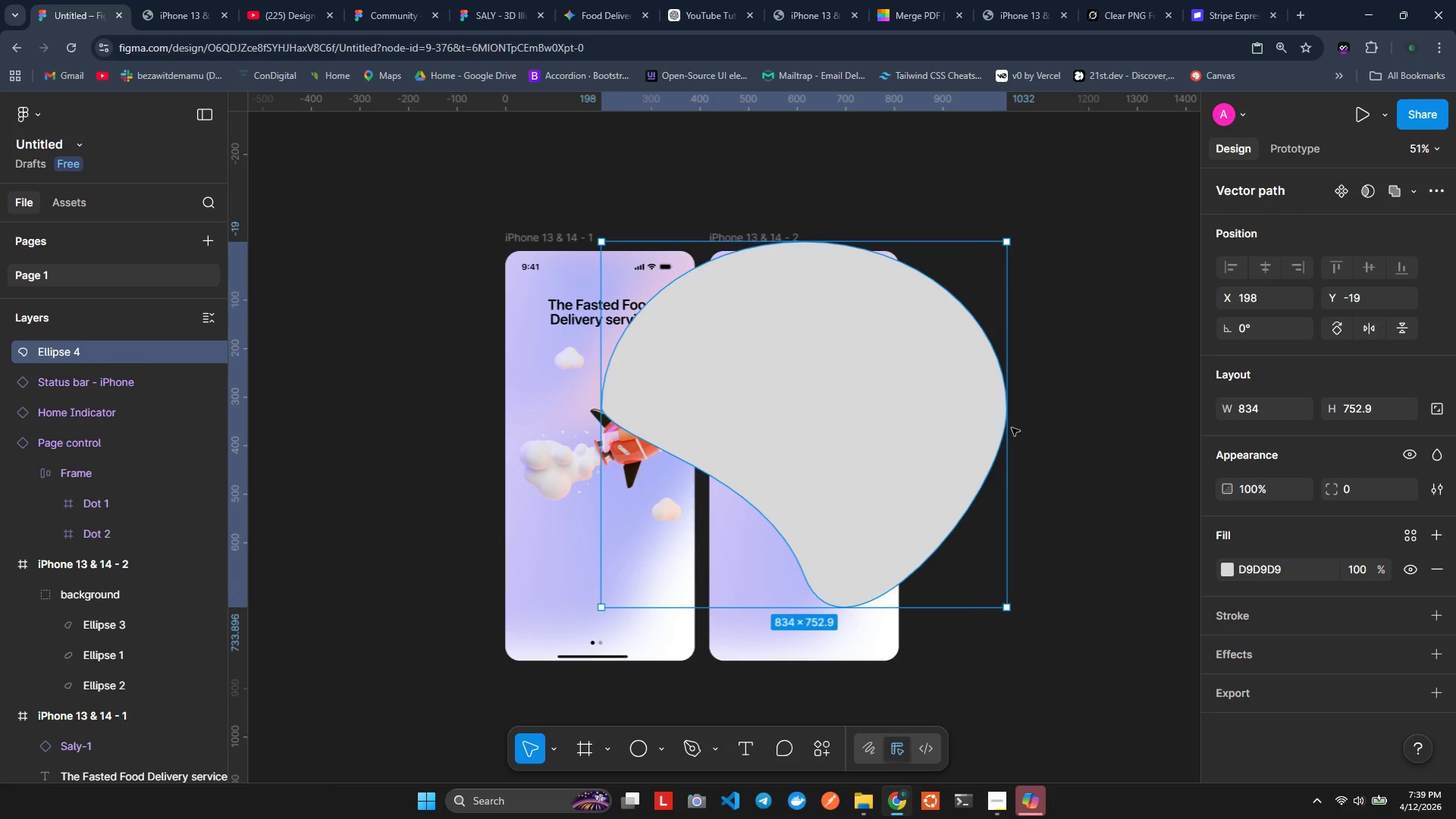 
left_click_drag(start_coordinate=[1004, 426], to_coordinate=[1144, 410])
 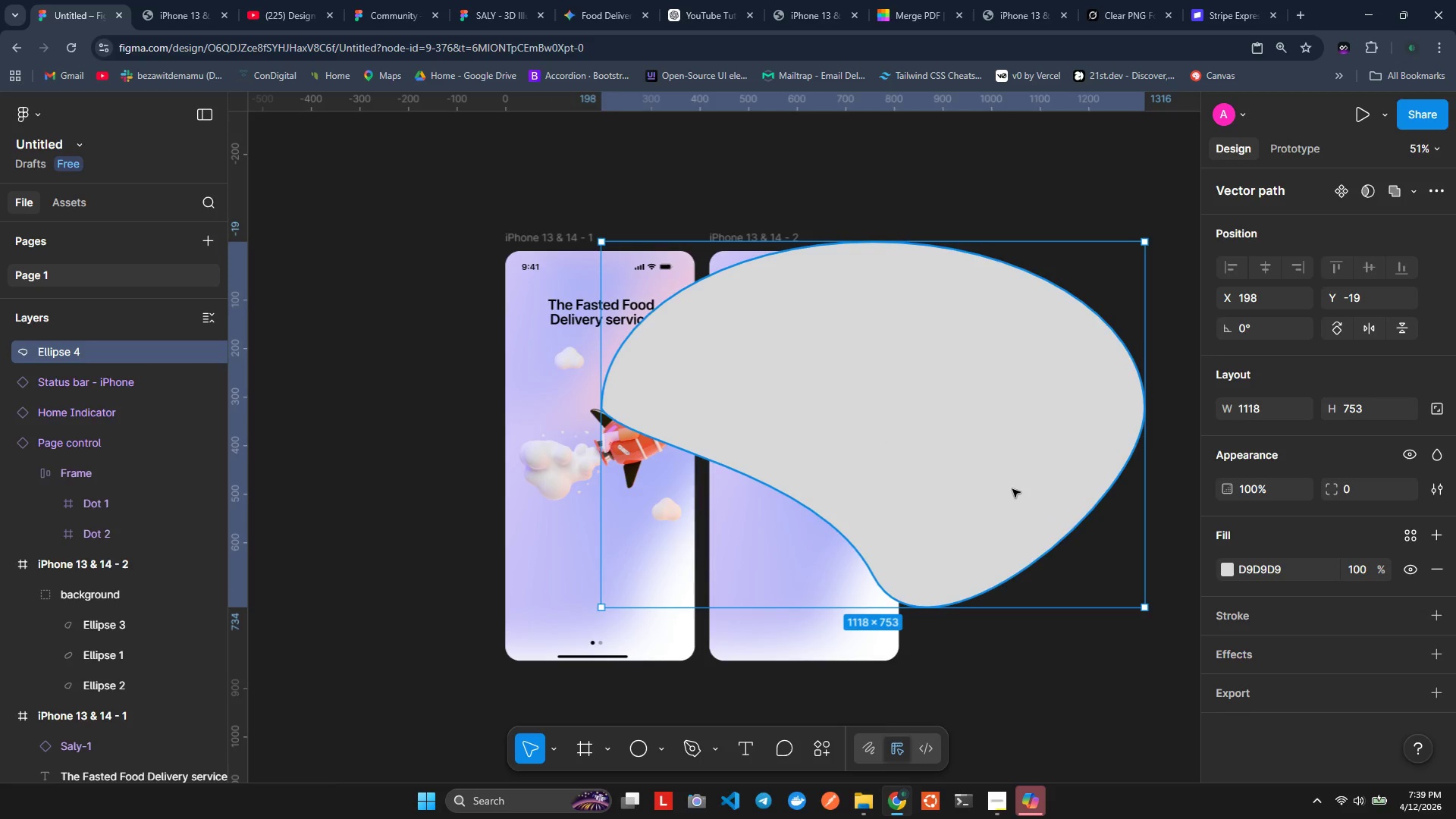 
left_click_drag(start_coordinate=[1012, 488], to_coordinate=[970, 449])
 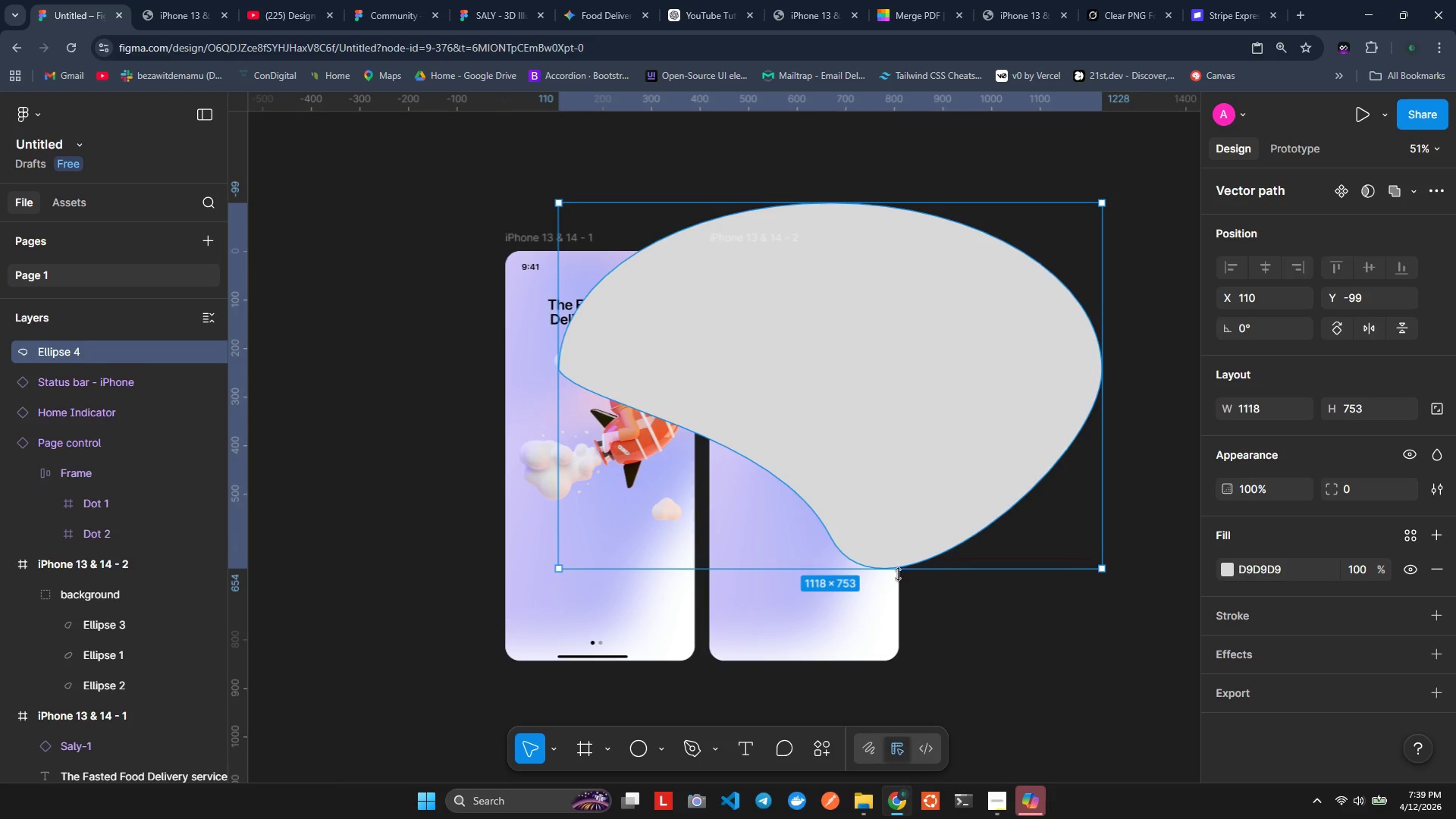 
left_click_drag(start_coordinate=[893, 572], to_coordinate=[918, 484])
 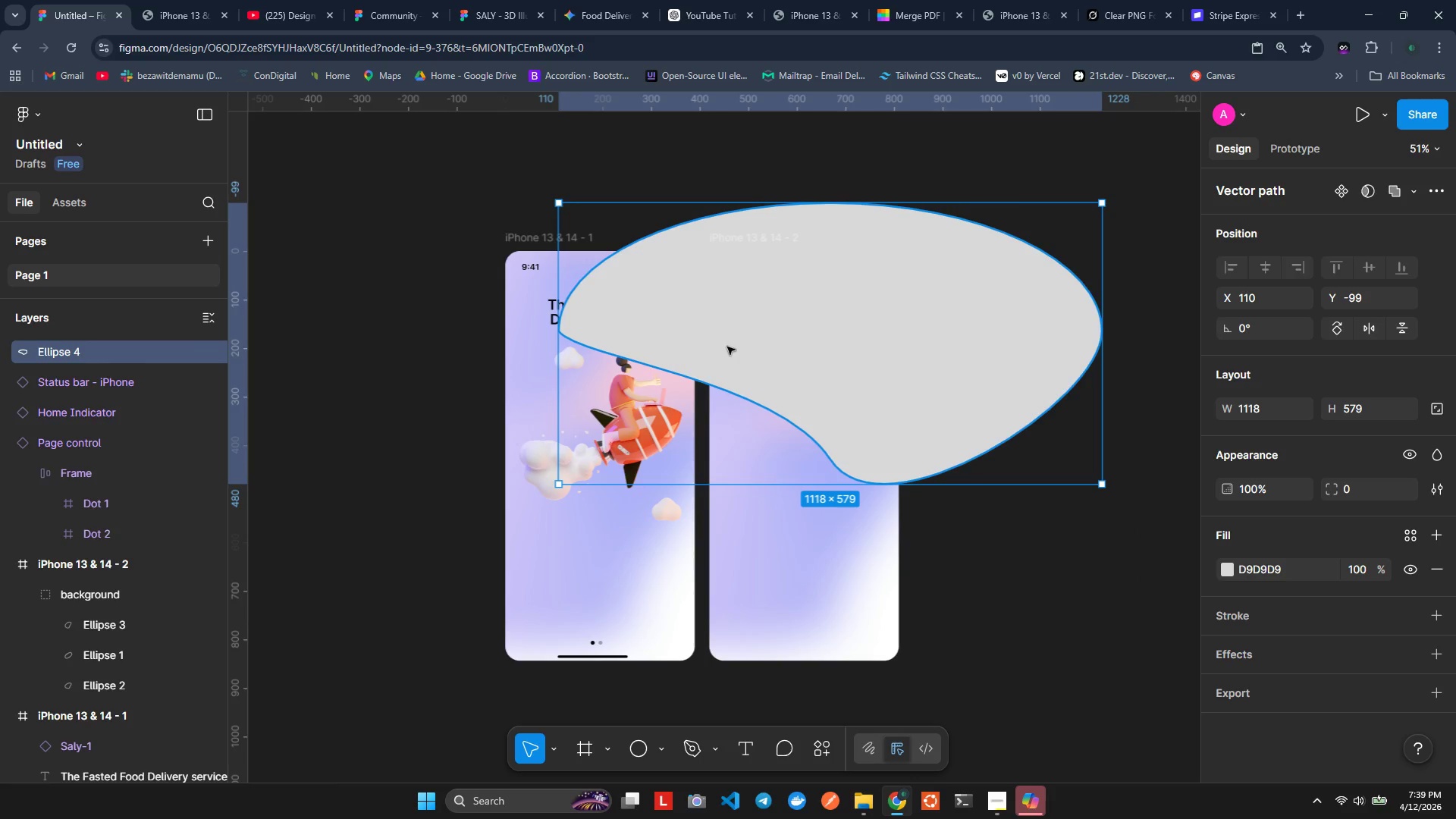 
left_click_drag(start_coordinate=[730, 331], to_coordinate=[701, 361])
 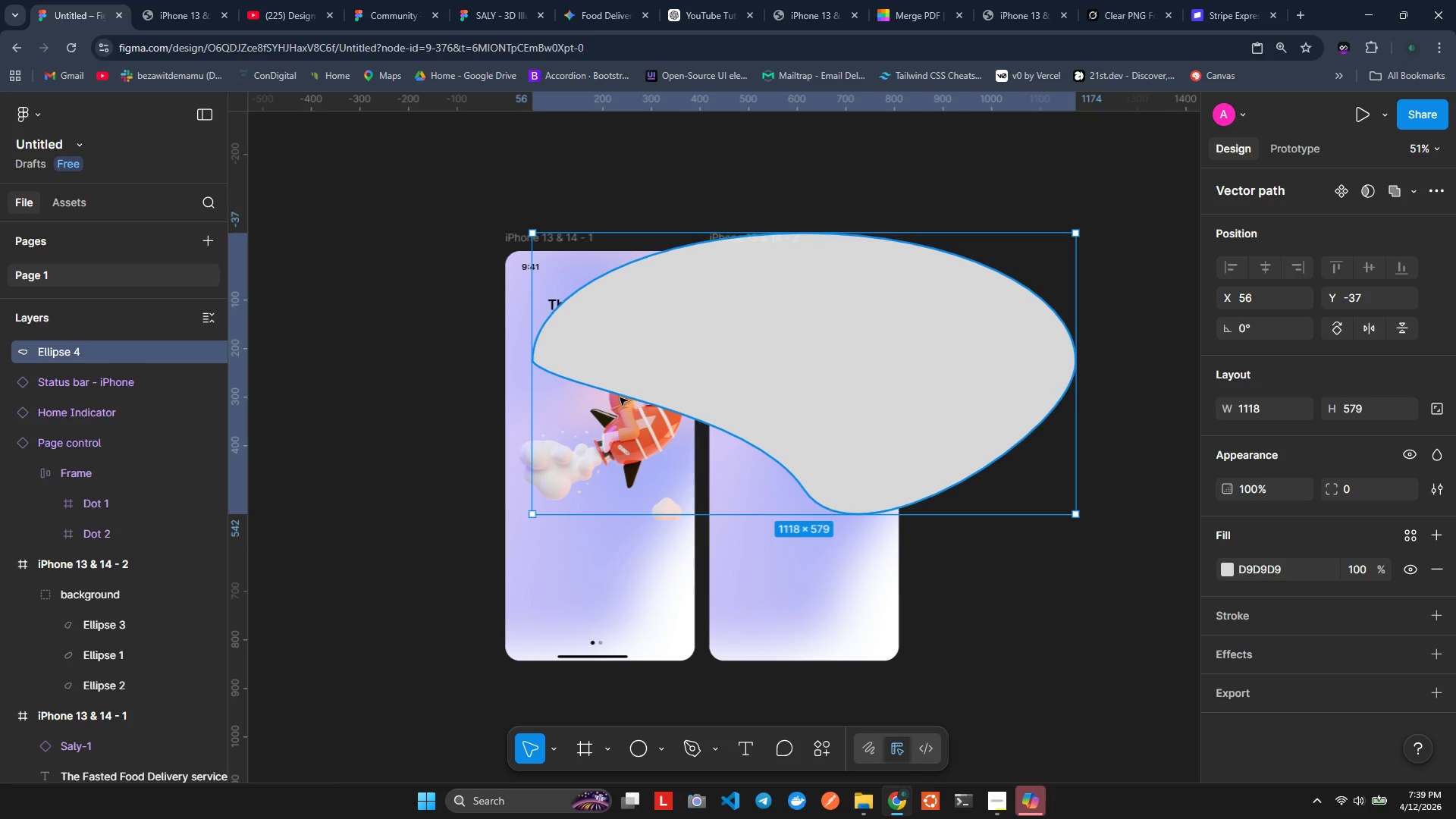 
wait(5.73)
 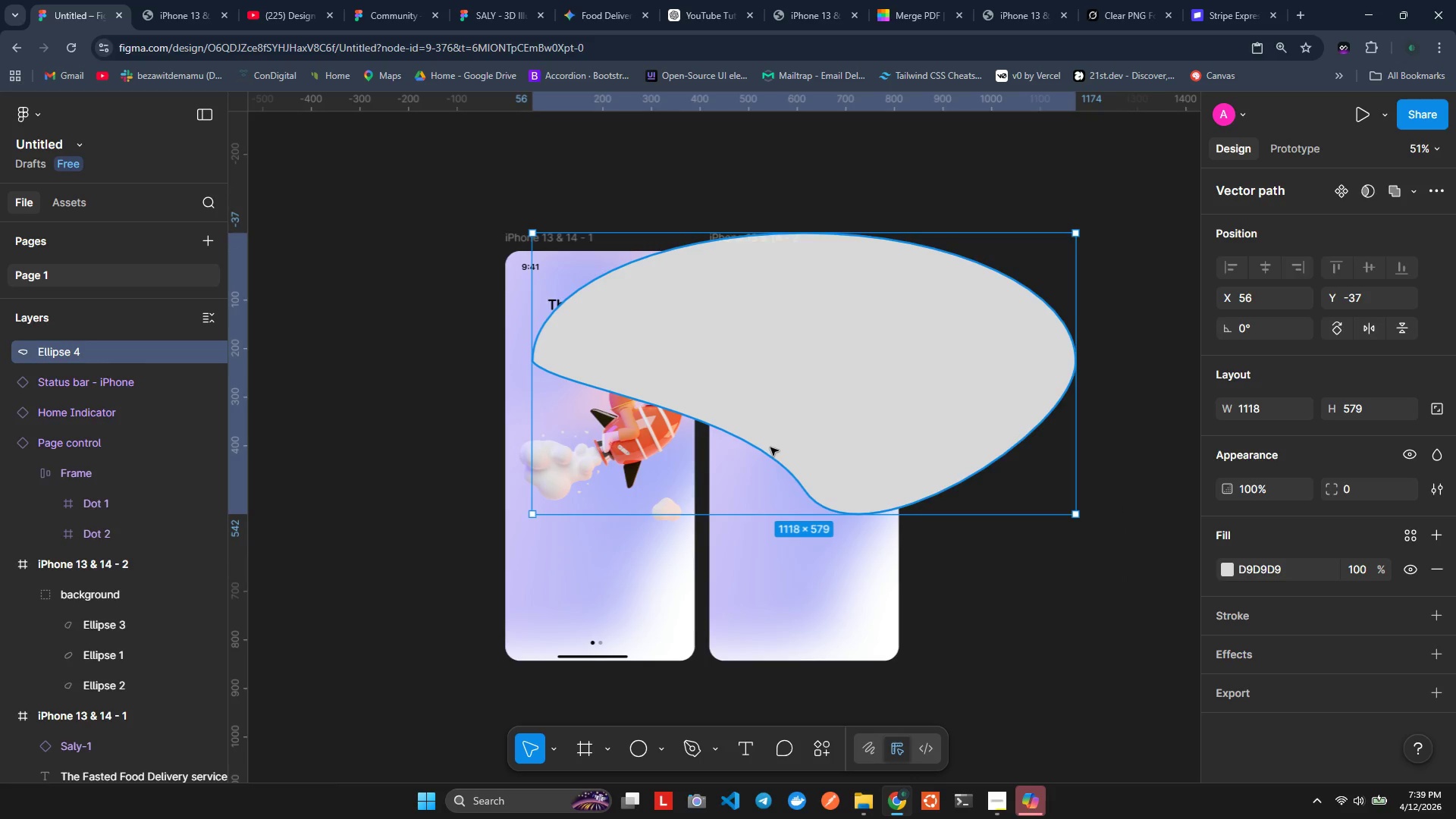 
left_click_drag(start_coordinate=[792, 180], to_coordinate=[748, 176])
 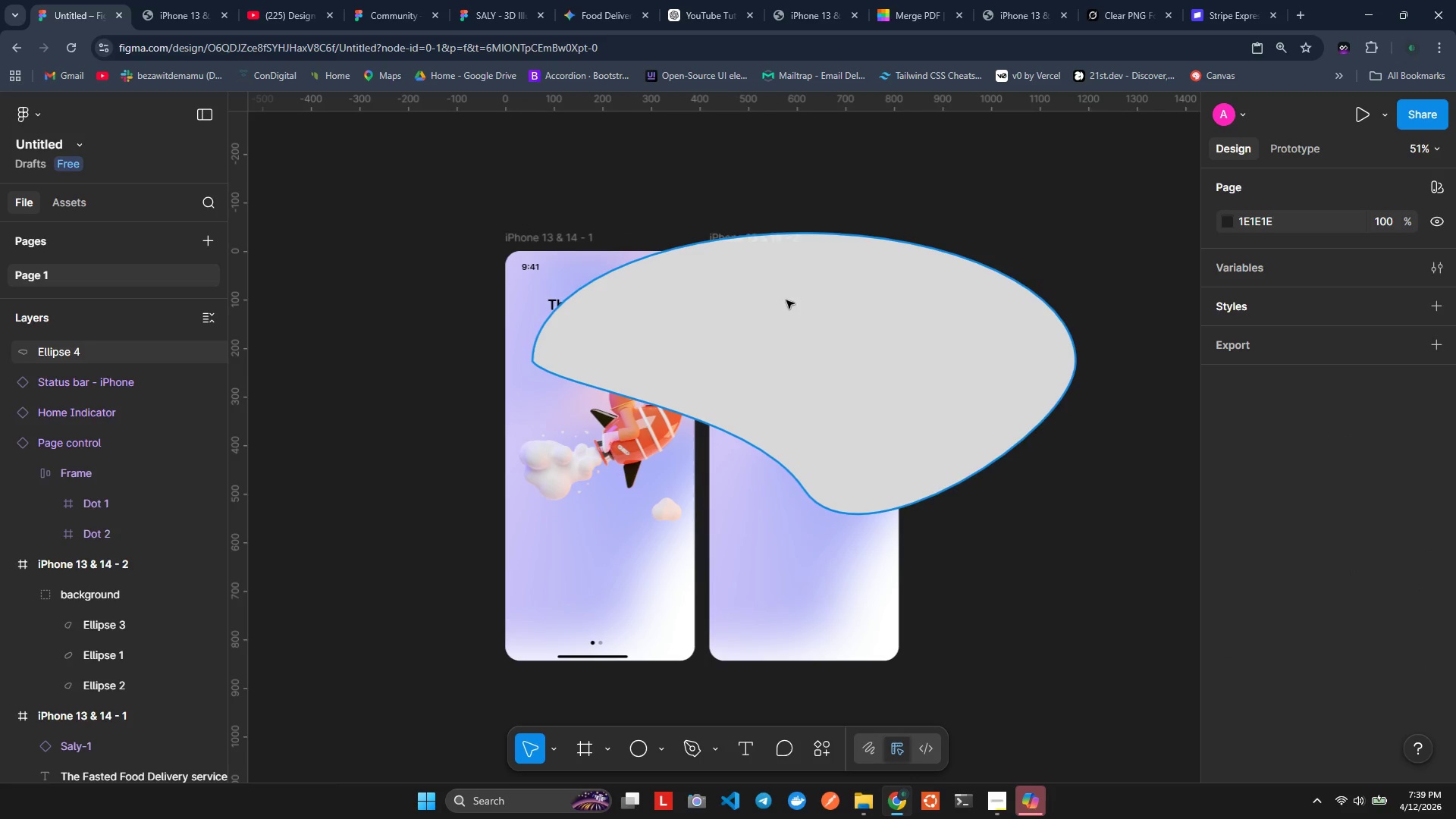 
left_click([786, 300])
 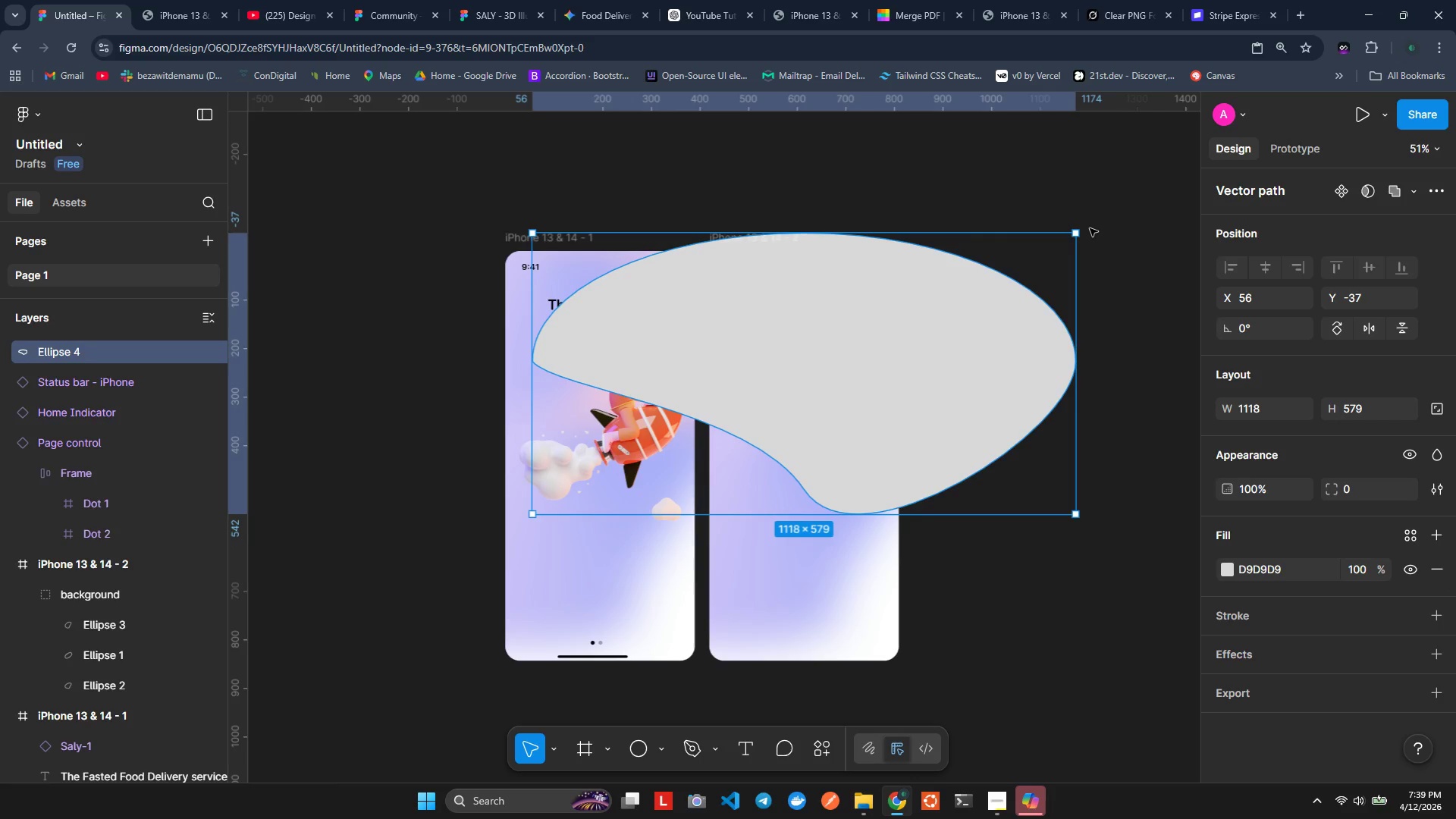 
left_click_drag(start_coordinate=[1085, 231], to_coordinate=[1005, 162])
 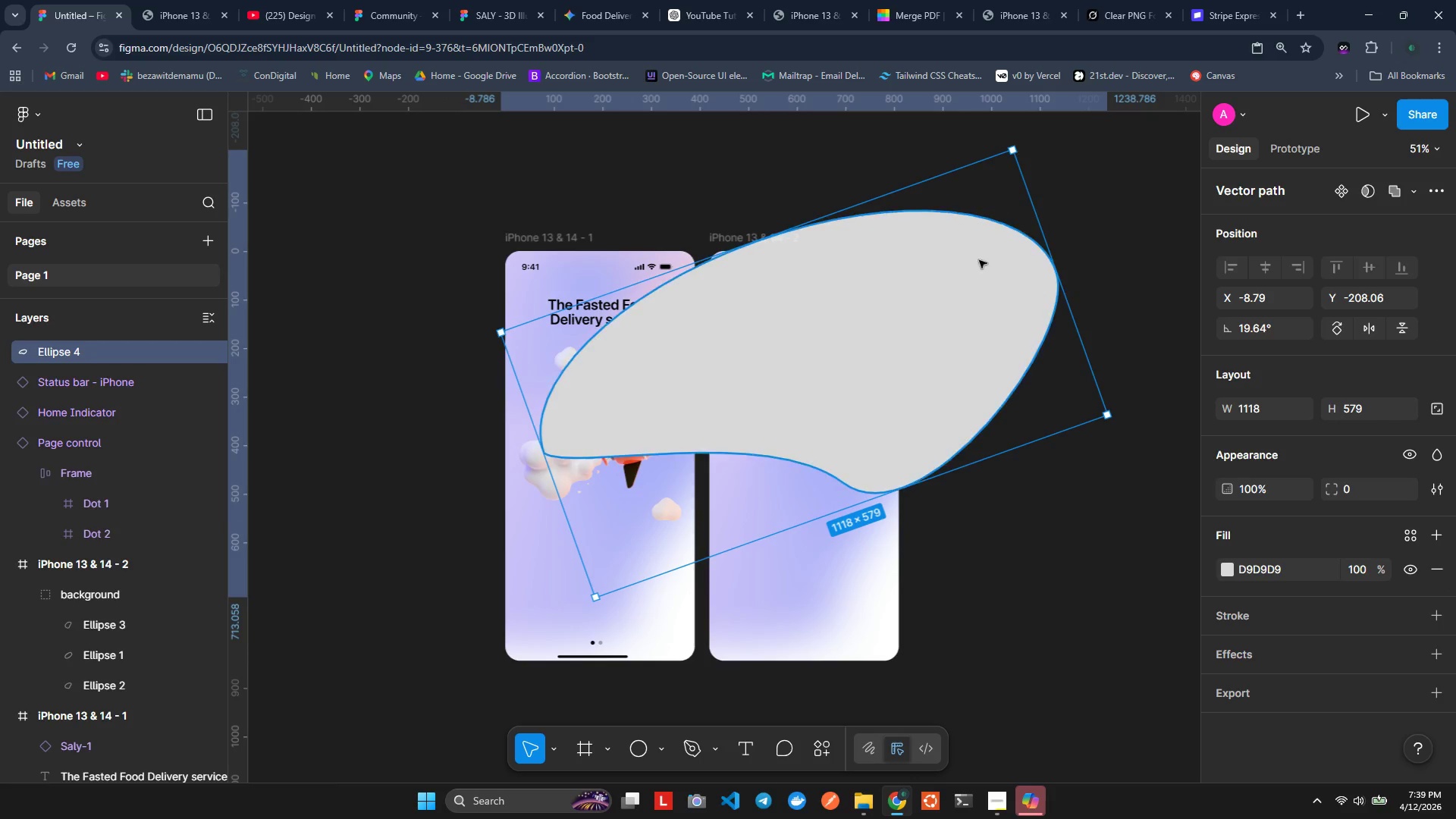 
left_click_drag(start_coordinate=[969, 280], to_coordinate=[946, 303])
 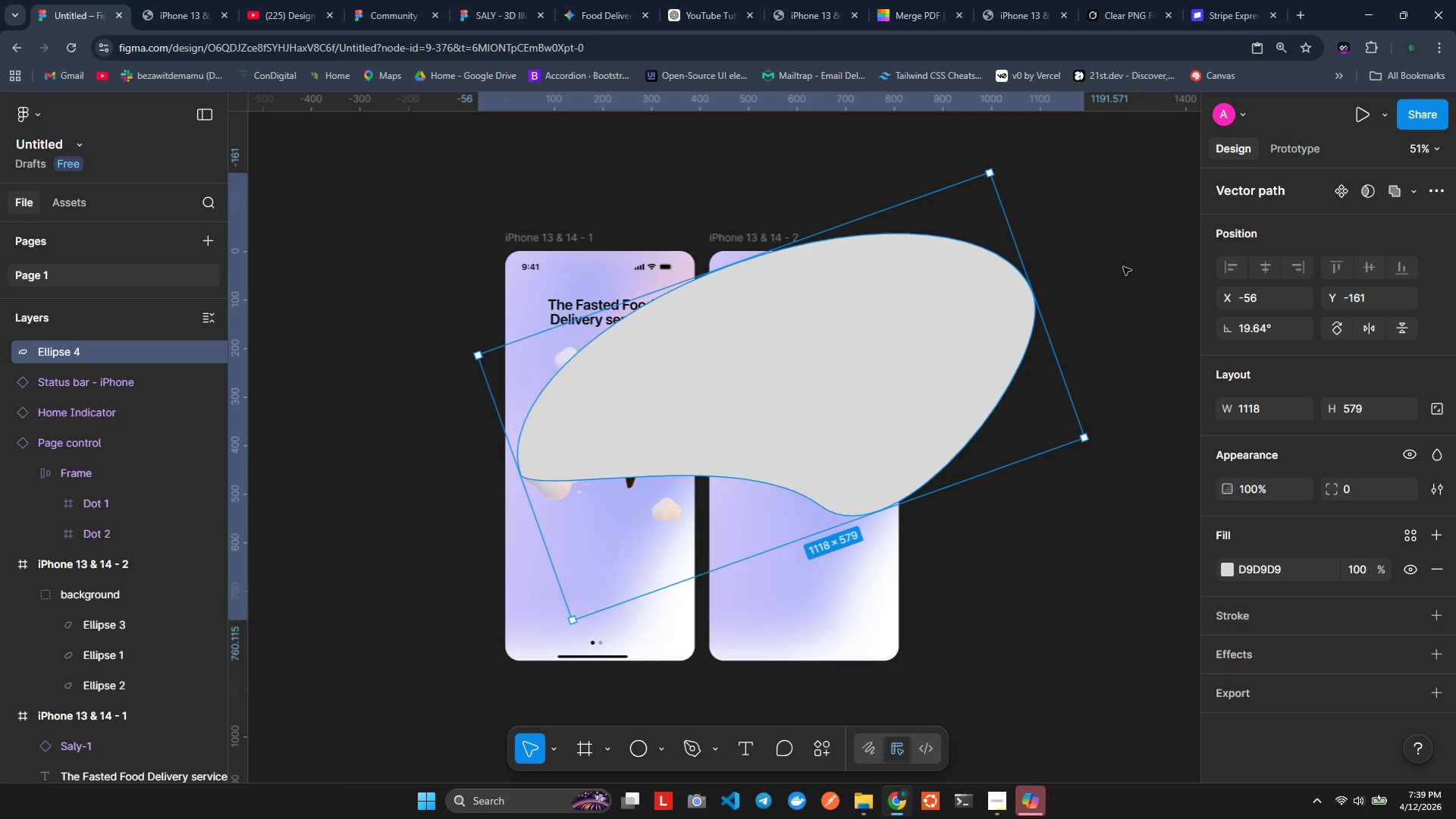 
left_click_drag(start_coordinate=[1123, 266], to_coordinate=[1113, 265])
 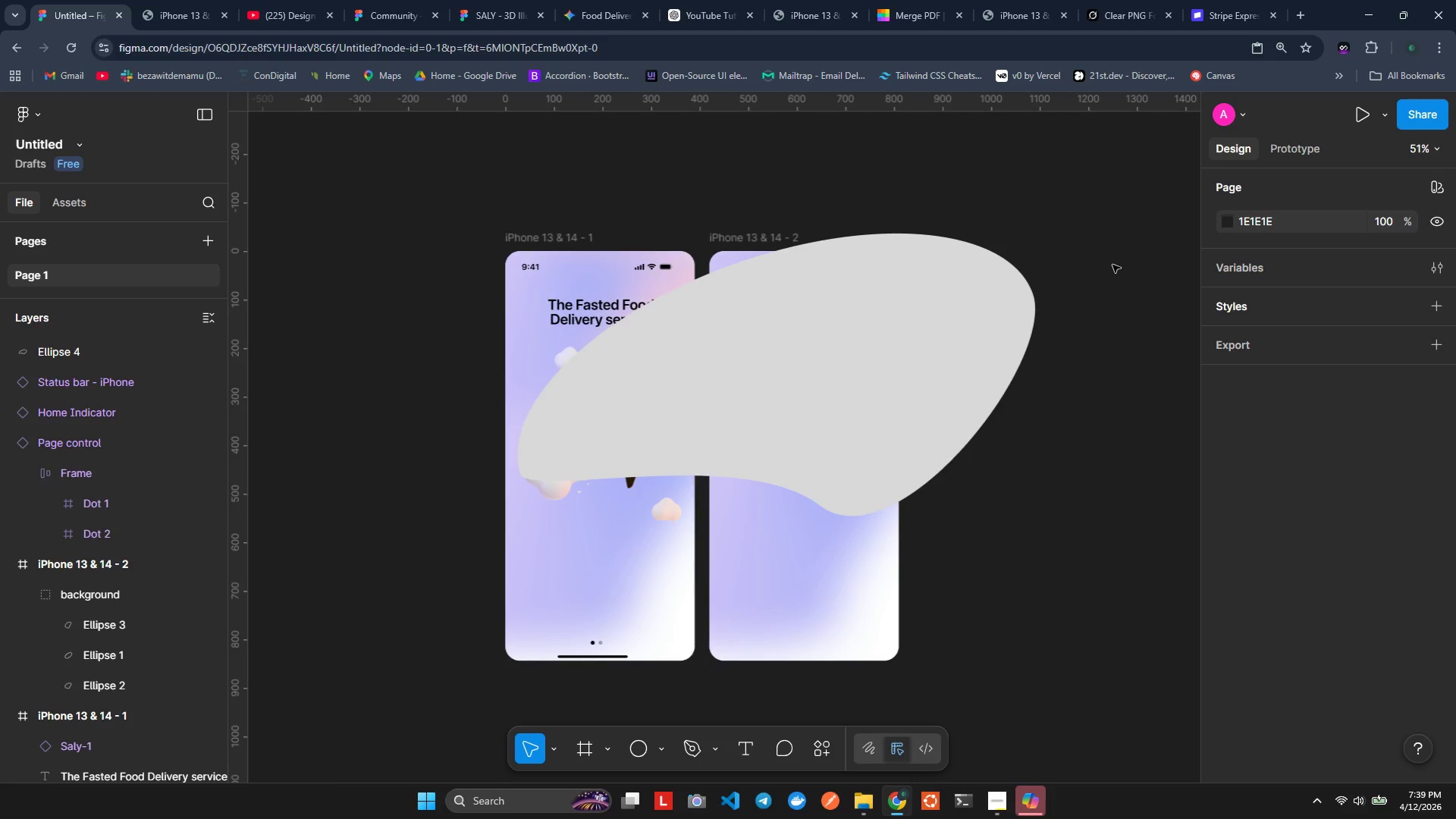 
wait(8.08)
 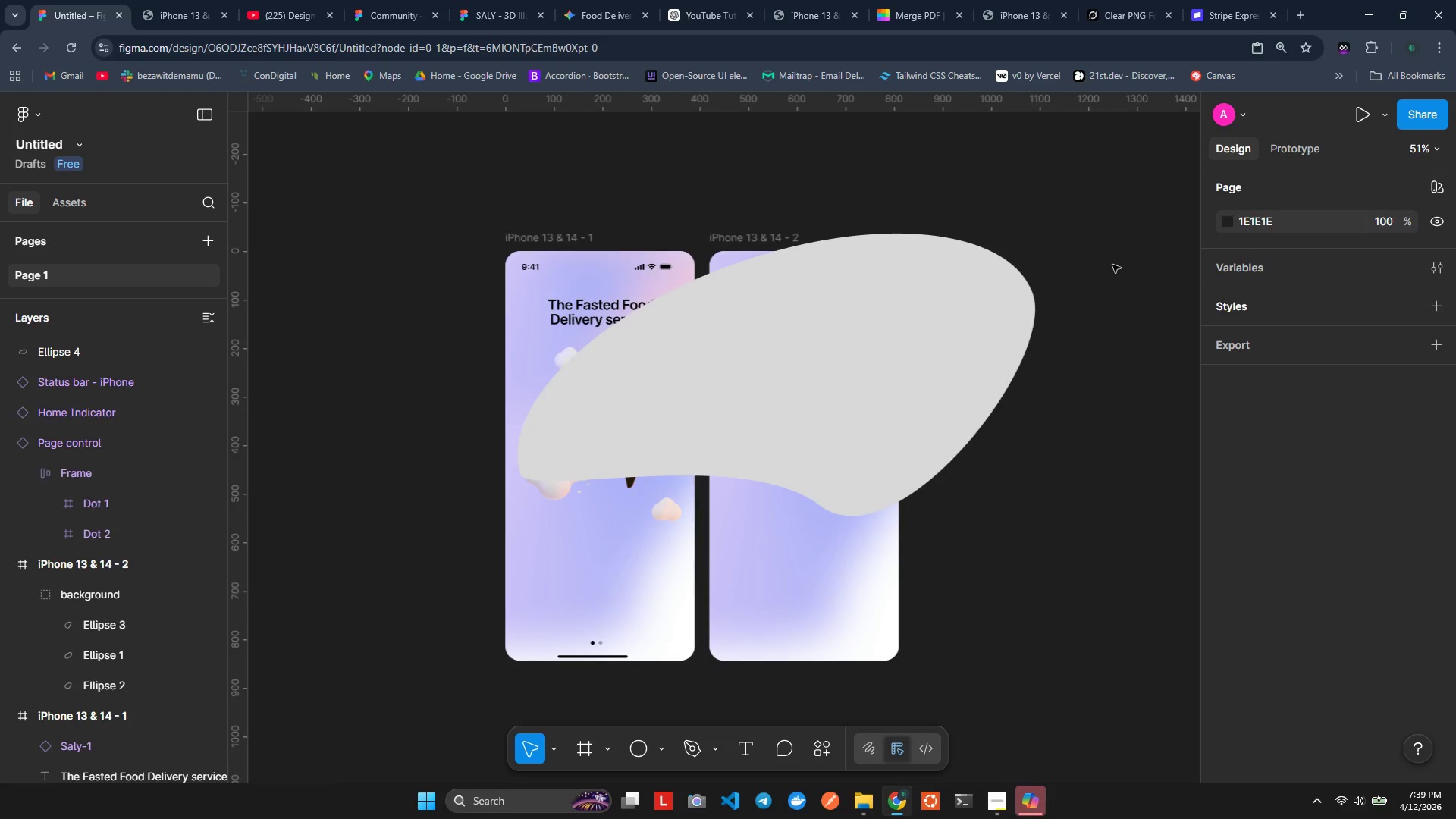 
left_click_drag(start_coordinate=[720, 332], to_coordinate=[717, 325])
 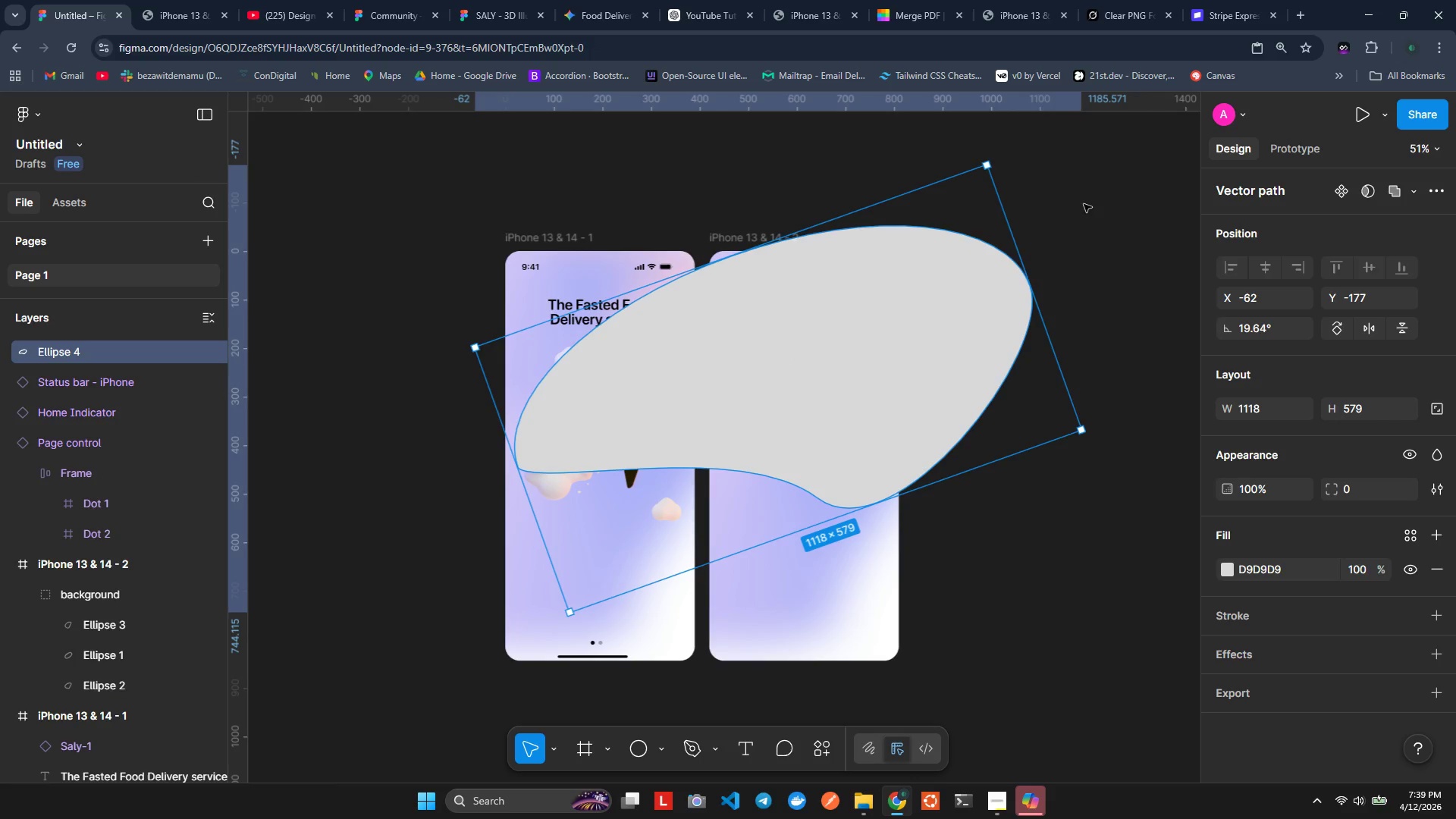 
left_click([1128, 180])
 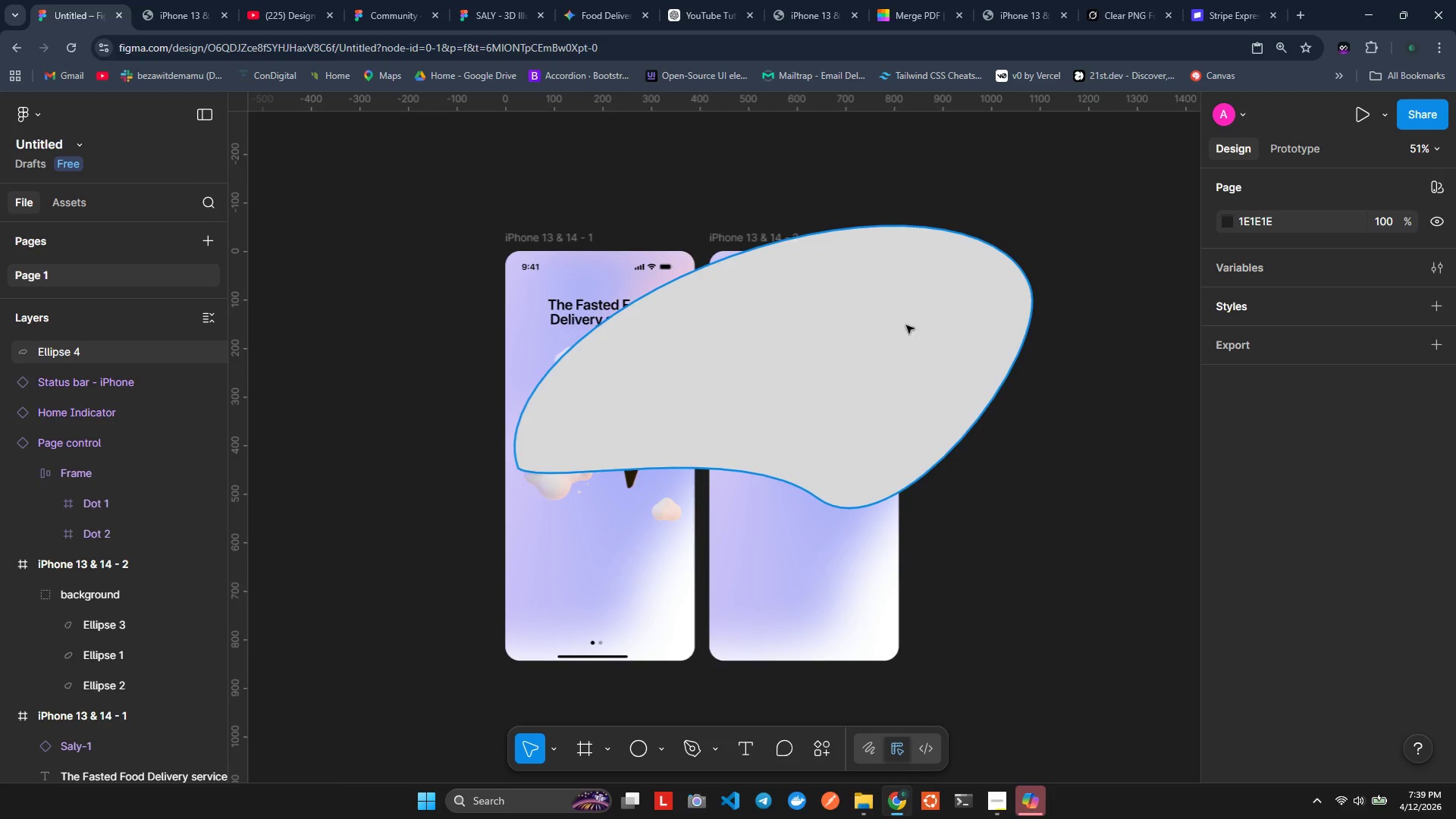 
left_click_drag(start_coordinate=[882, 368], to_coordinate=[932, 334])
 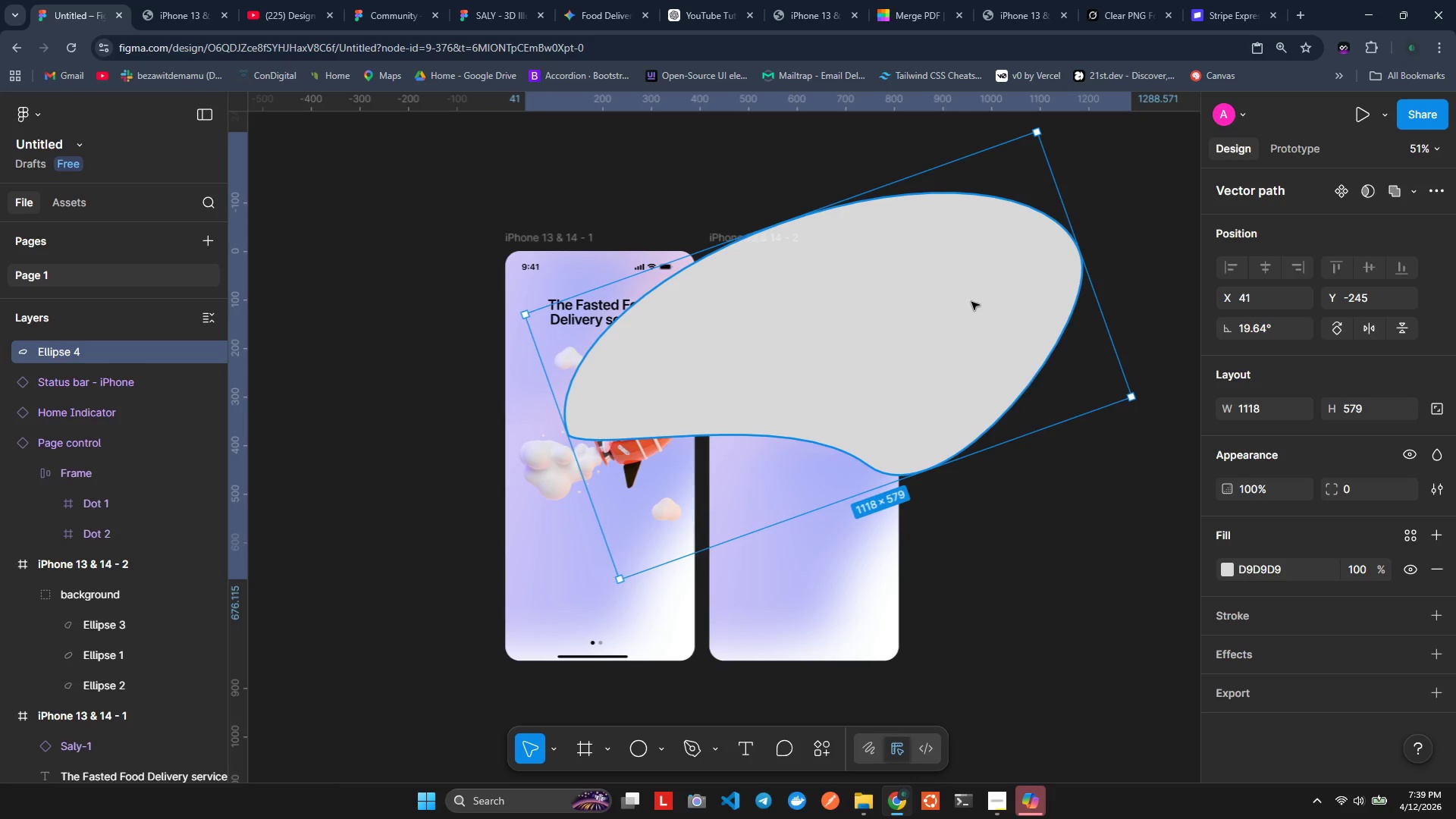 
left_click_drag(start_coordinate=[971, 302], to_coordinate=[951, 312])
 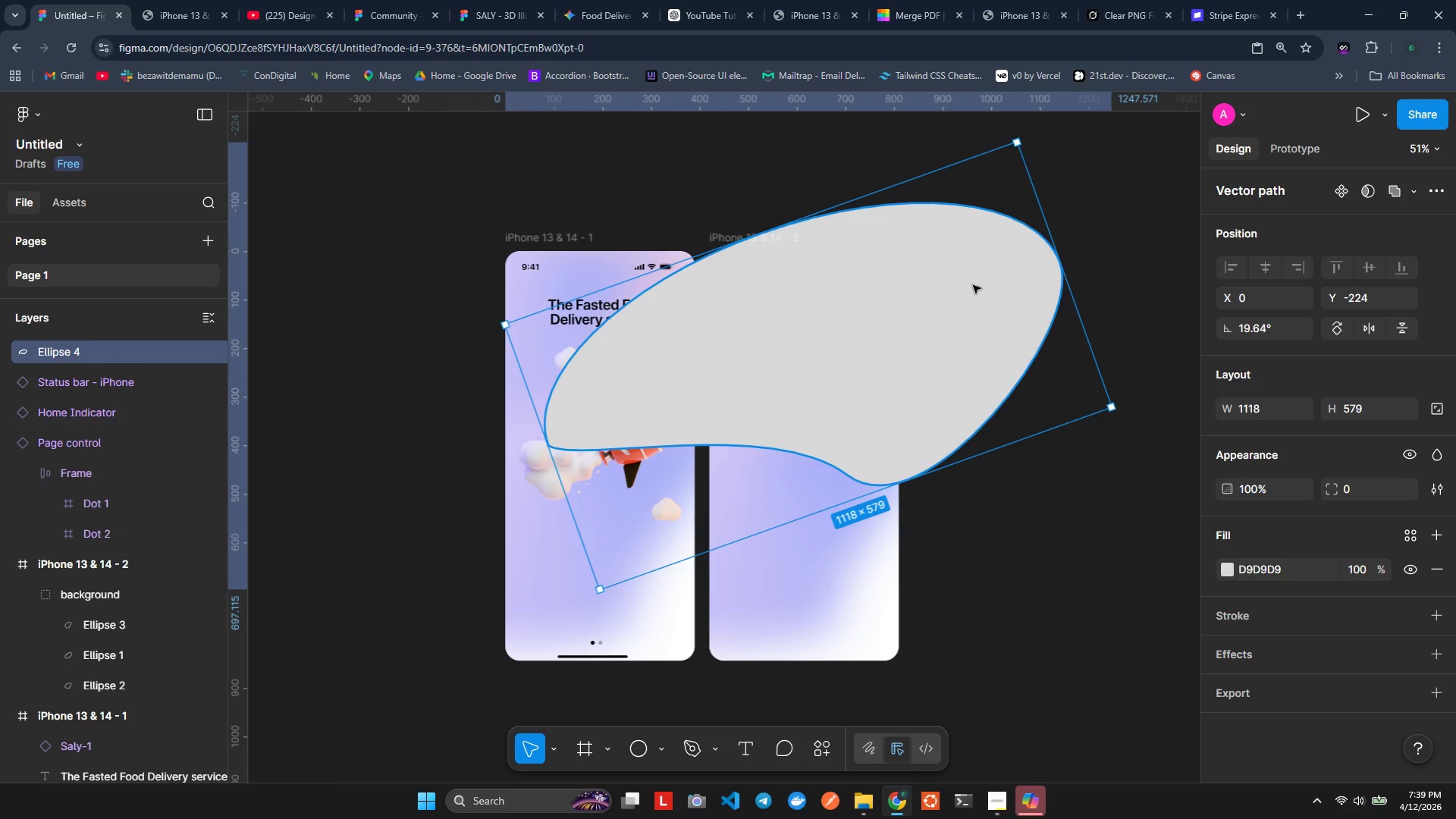 
left_click_drag(start_coordinate=[974, 284], to_coordinate=[966, 290])
 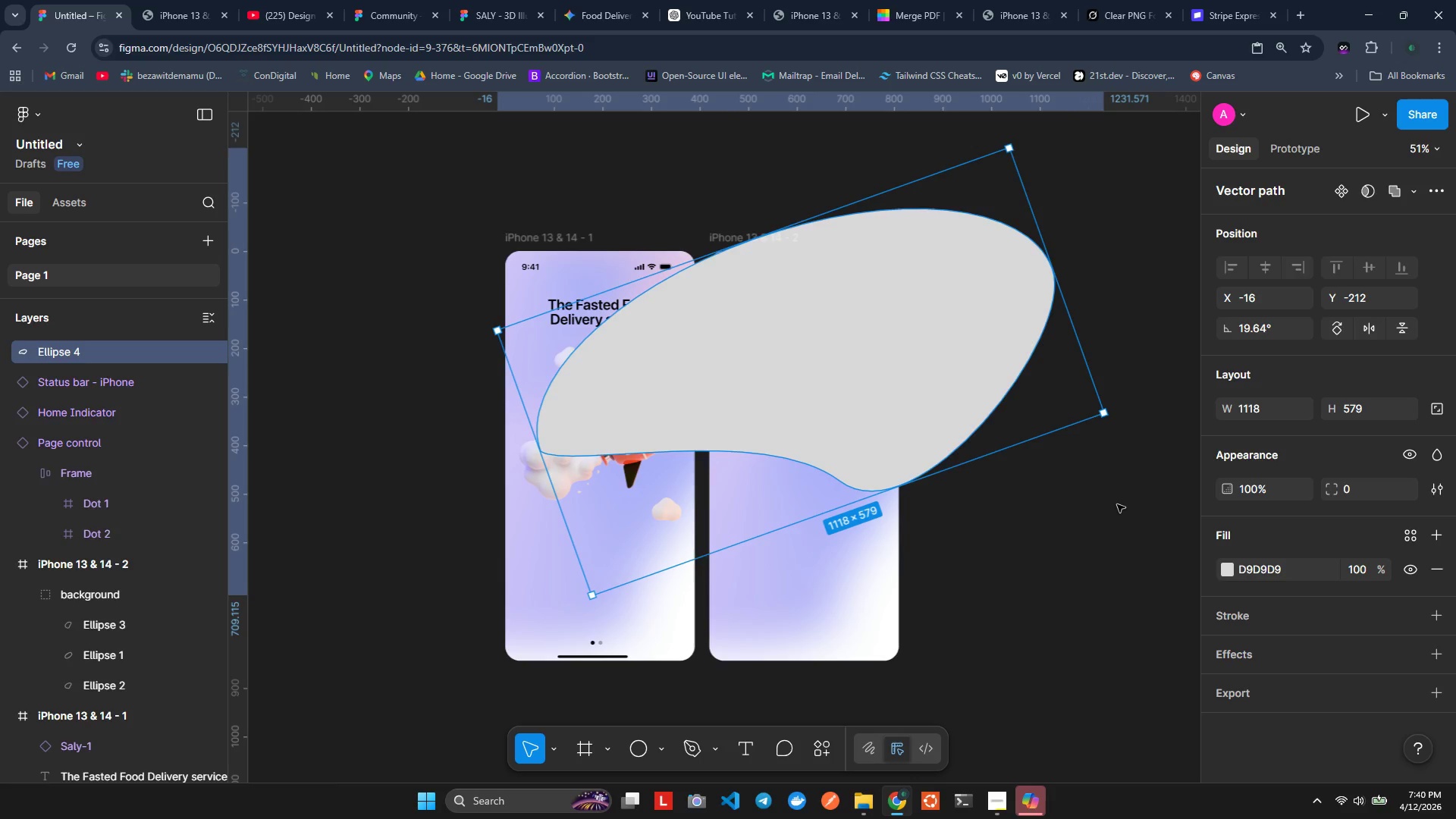 
wait(50.26)
 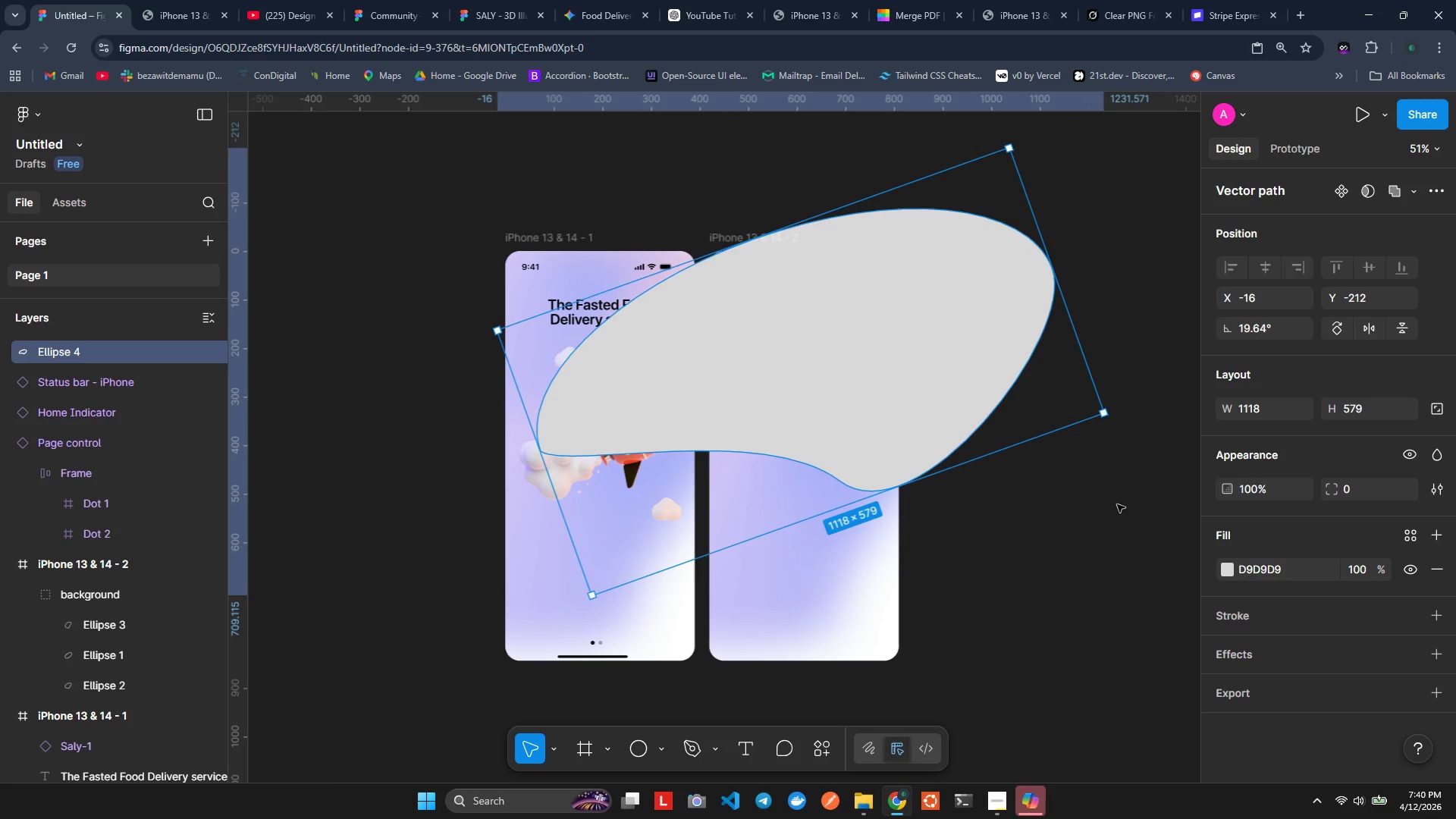 
left_click_drag(start_coordinate=[987, 382], to_coordinate=[994, 361])
 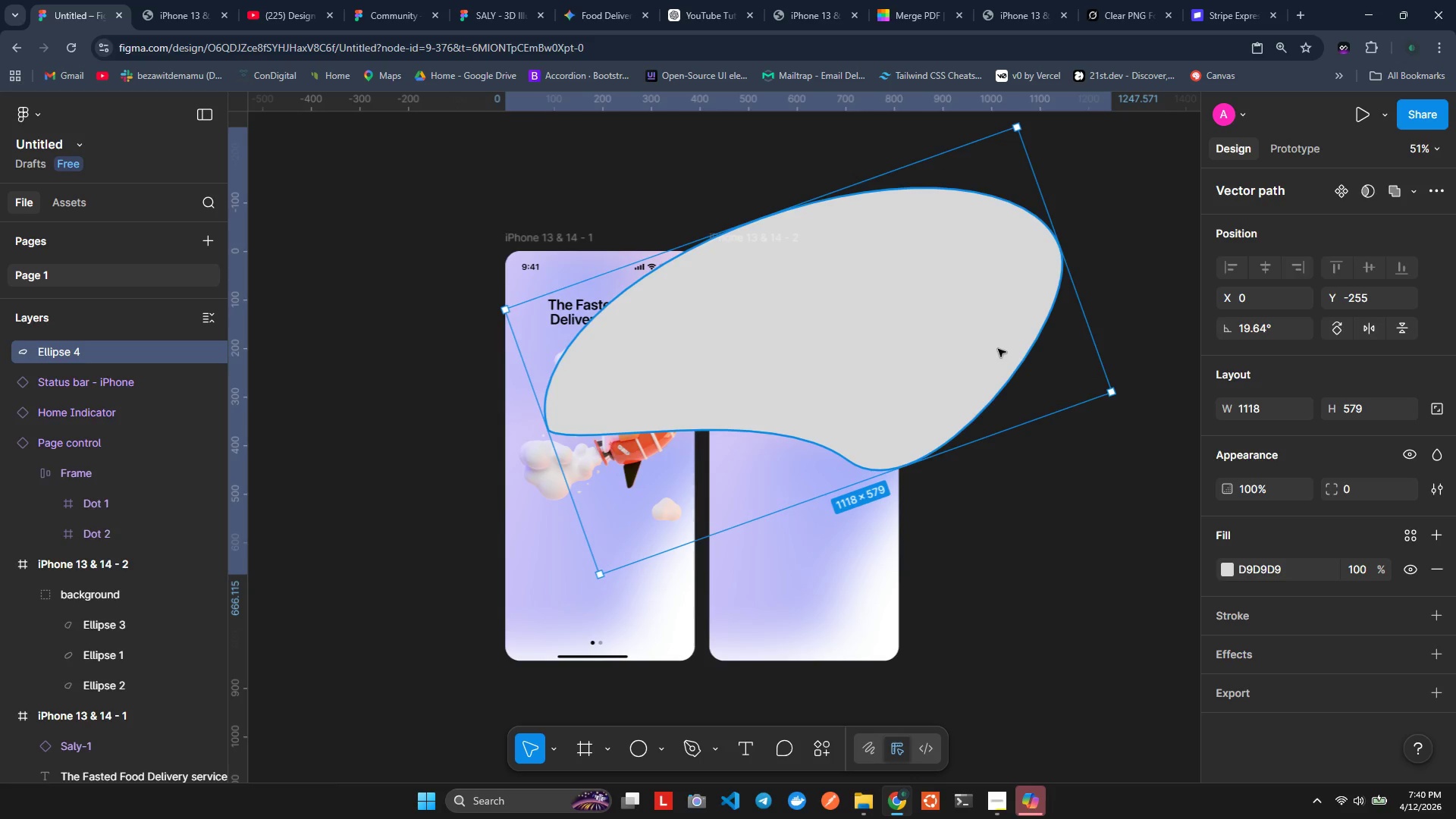 
left_click_drag(start_coordinate=[998, 349], to_coordinate=[1018, 369])
 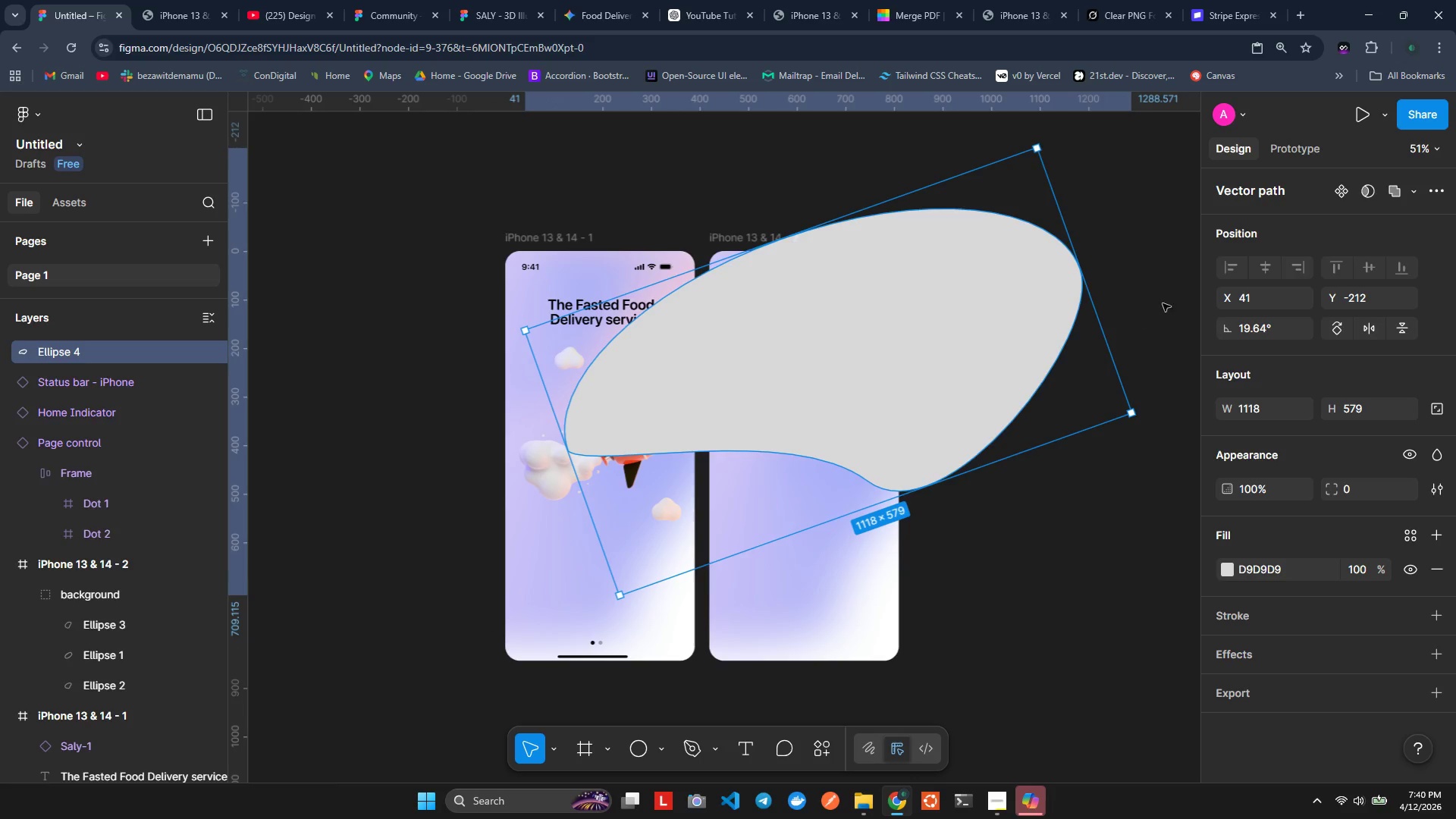 
left_click_drag(start_coordinate=[1175, 287], to_coordinate=[1166, 265])
 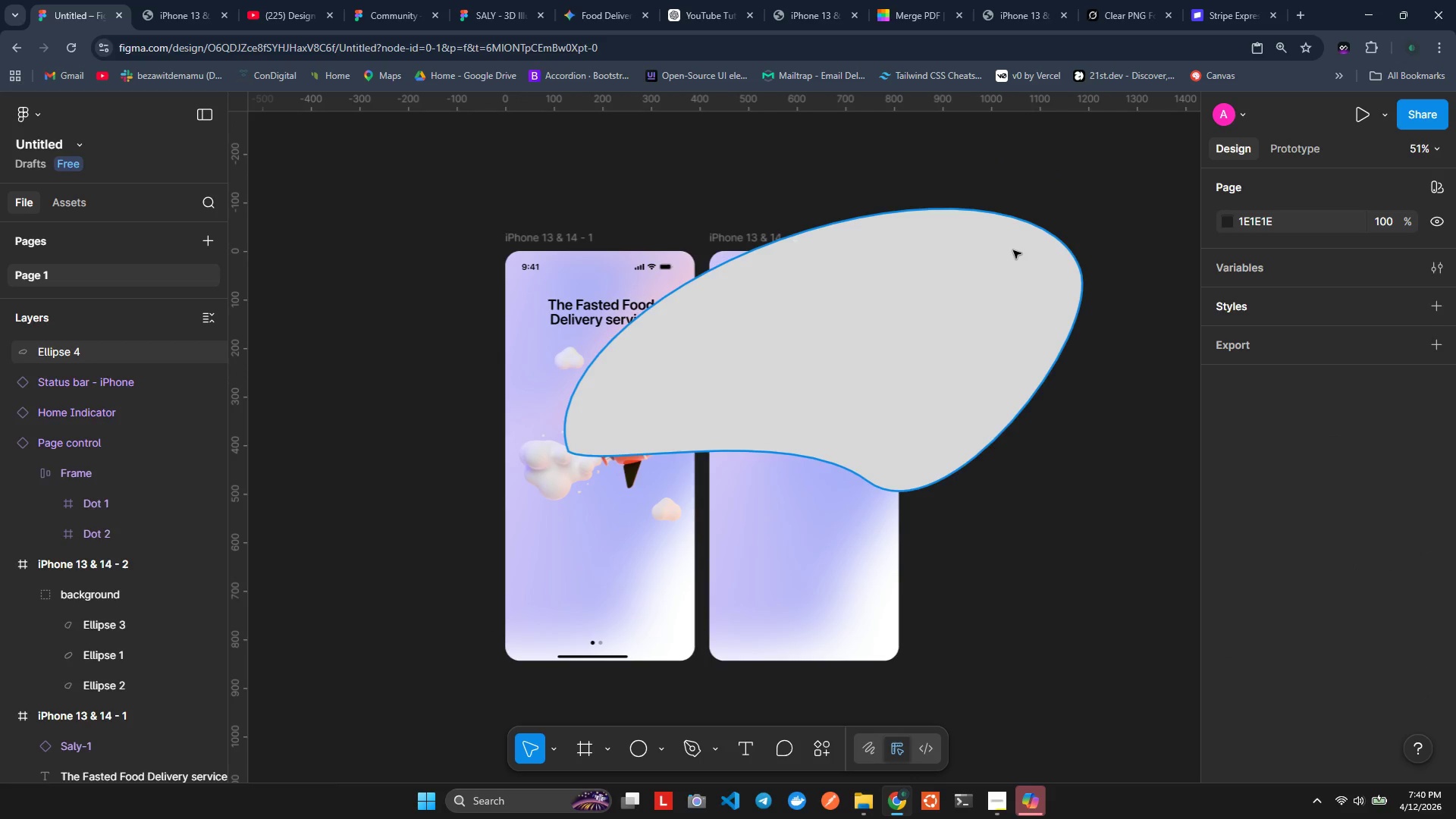 
left_click([1012, 249])
 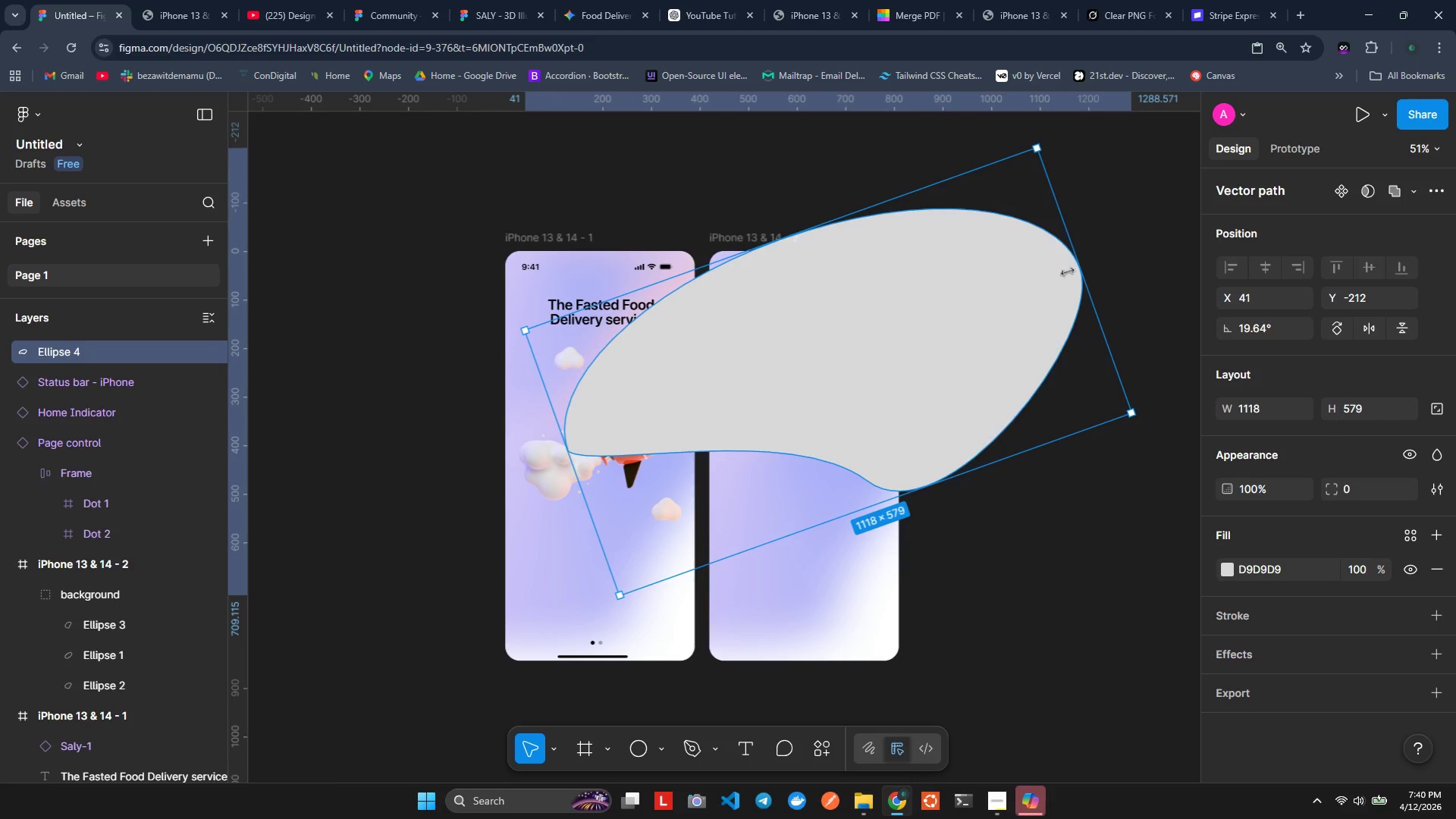 
left_click_drag(start_coordinate=[1018, 306], to_coordinate=[1014, 309])
 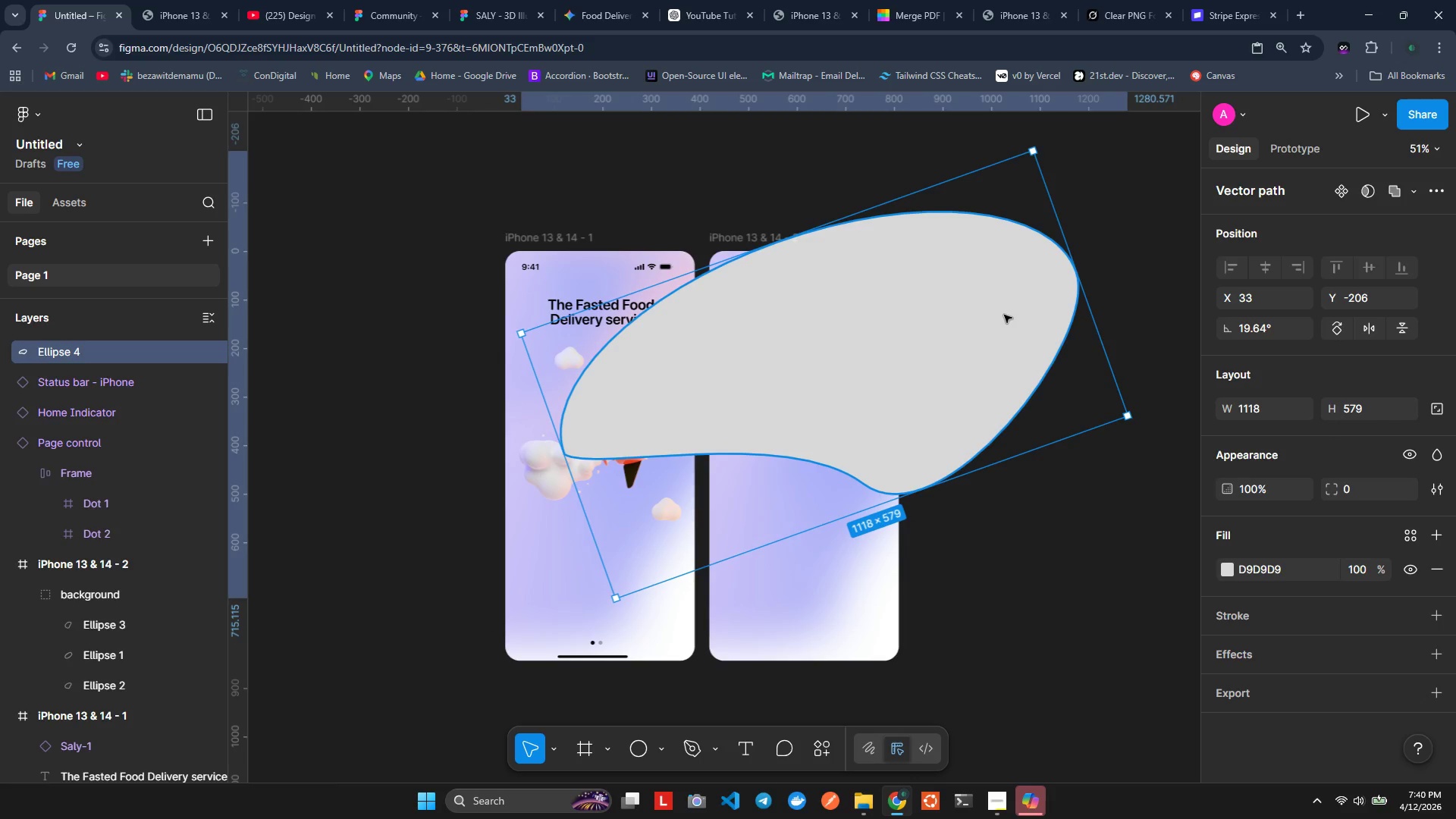 
left_click_drag(start_coordinate=[996, 318], to_coordinate=[959, 315])
 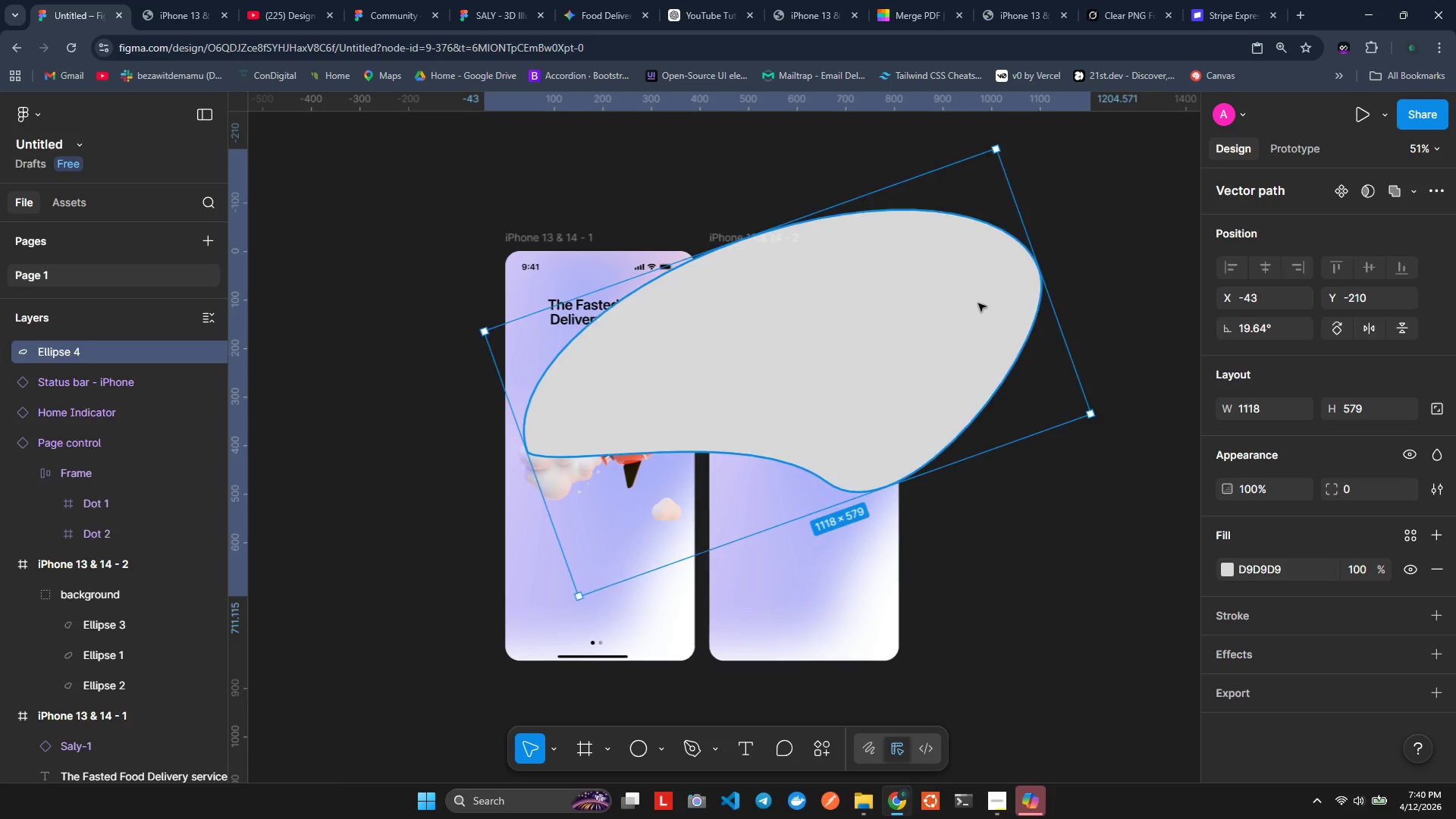 
left_click_drag(start_coordinate=[981, 303], to_coordinate=[966, 310])
 